 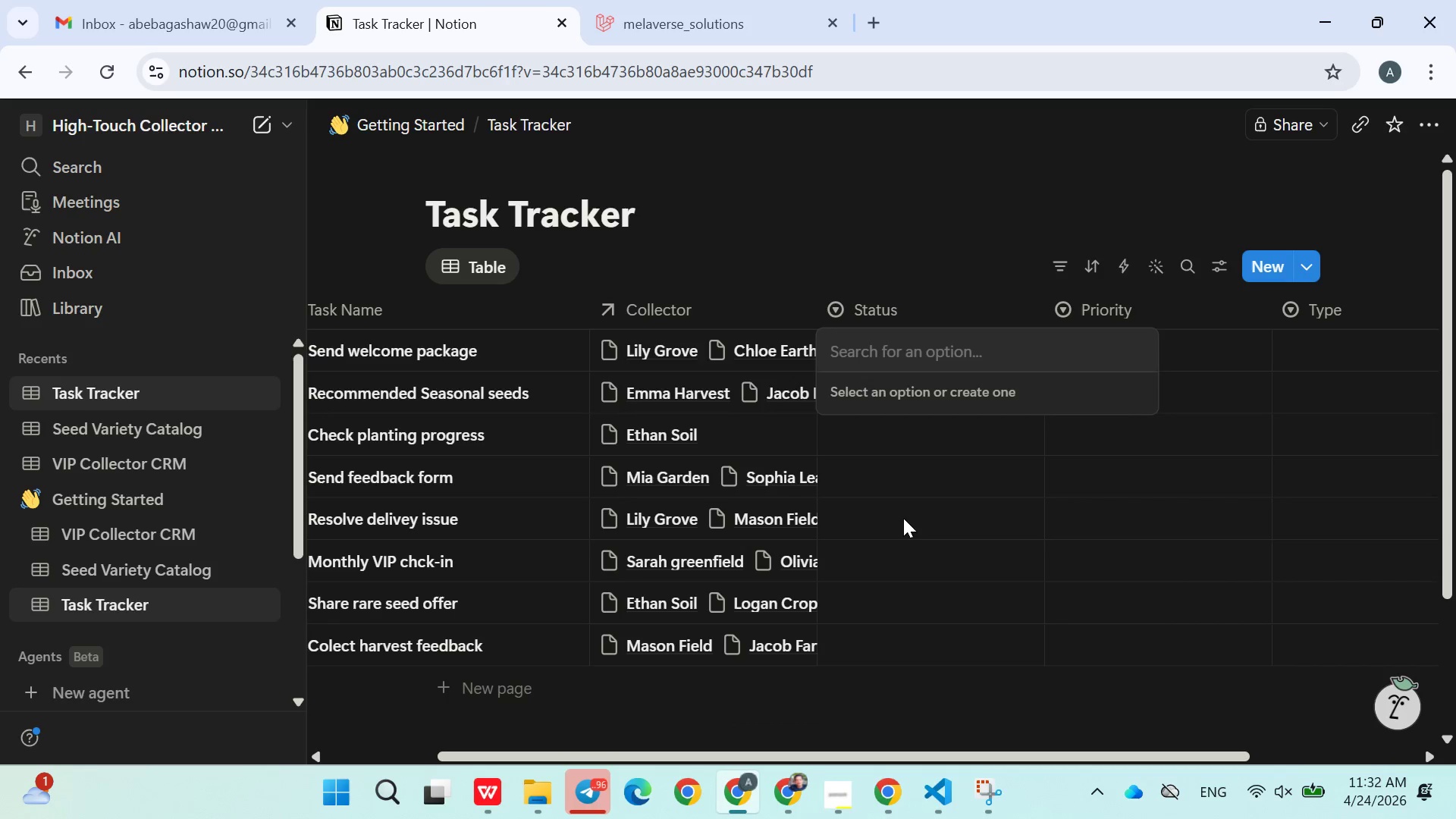 
type(Completed)
 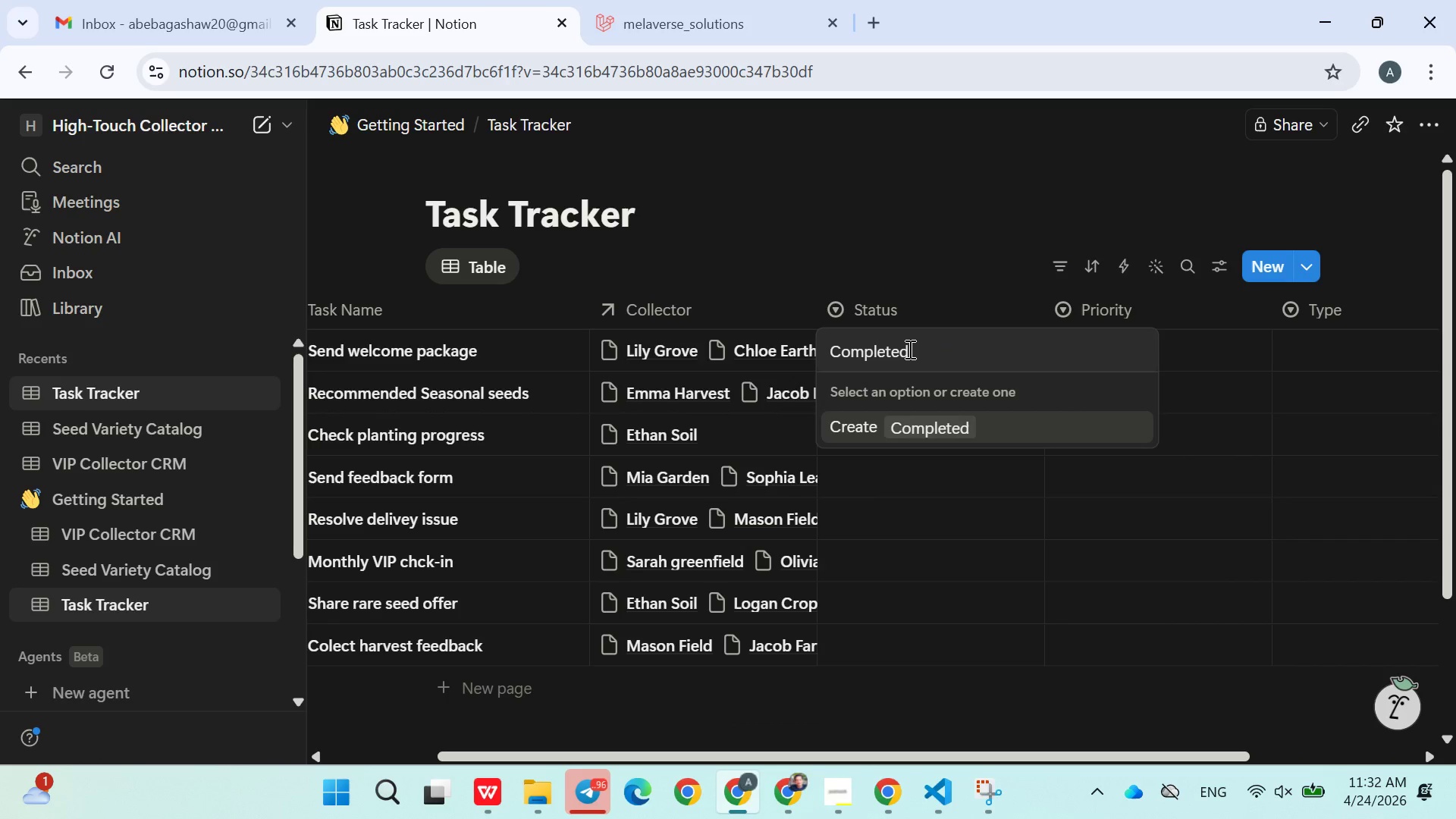 
key(Enter)
 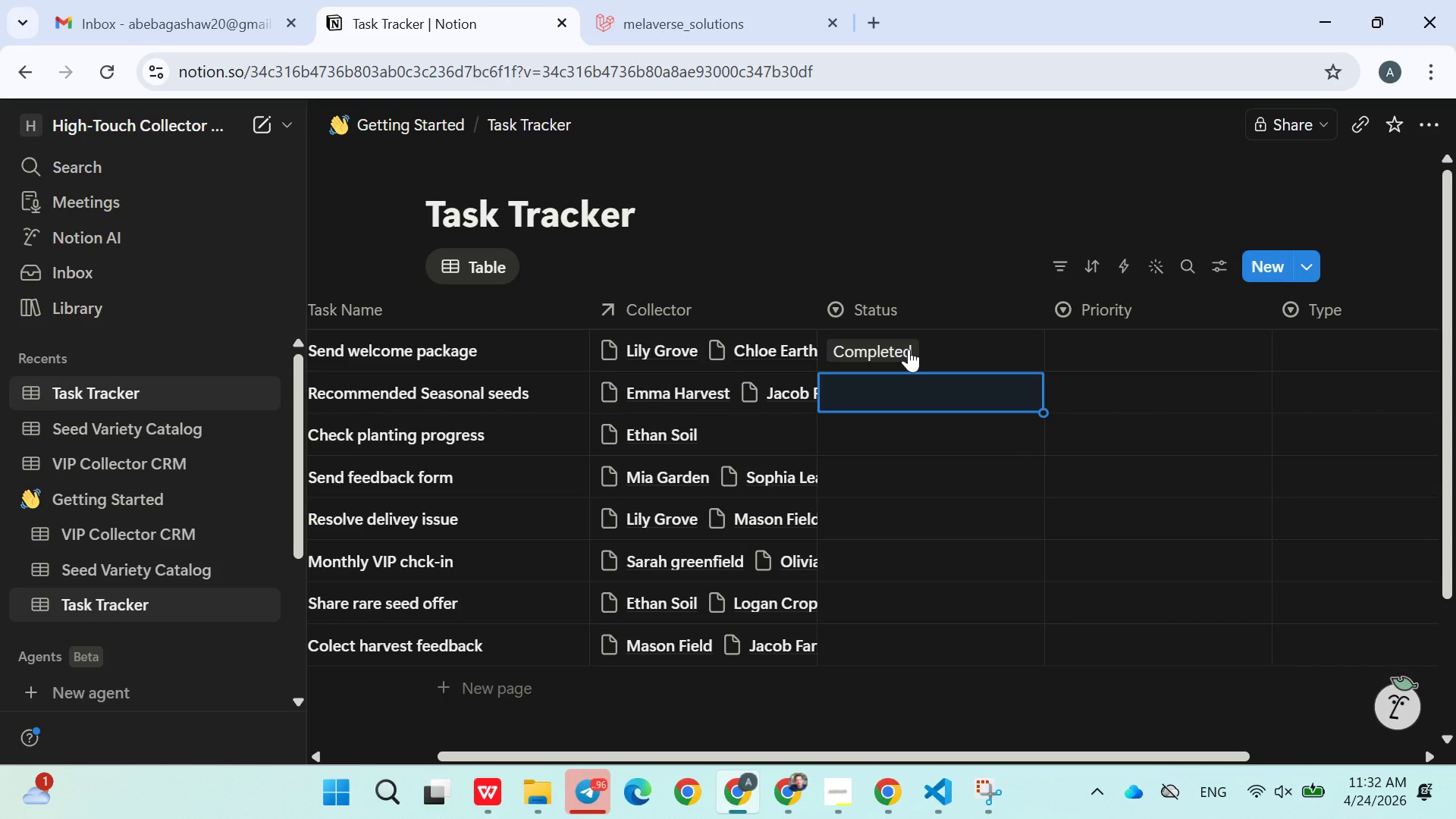 
left_click([908, 349])
 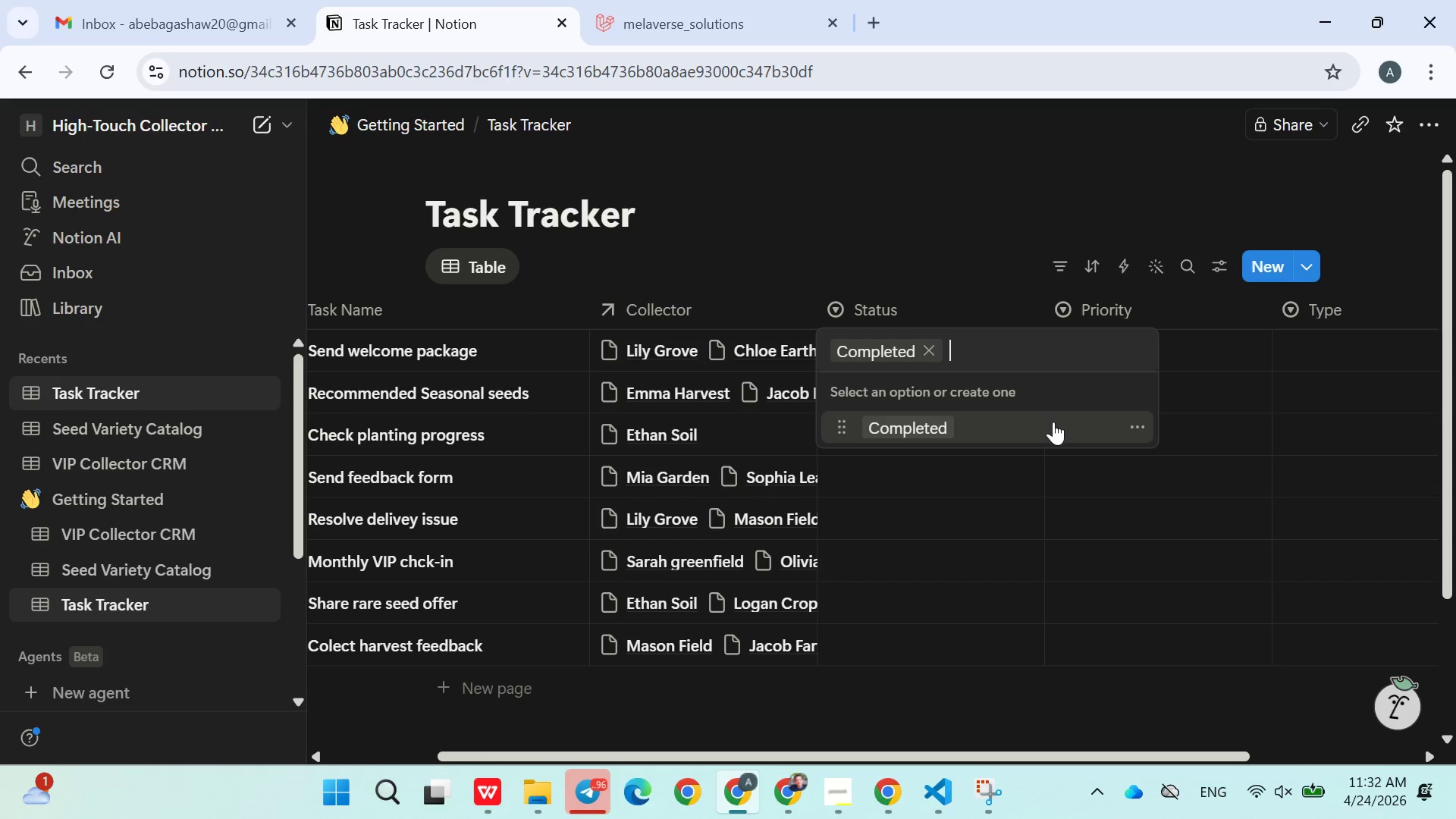 
left_click([1135, 428])
 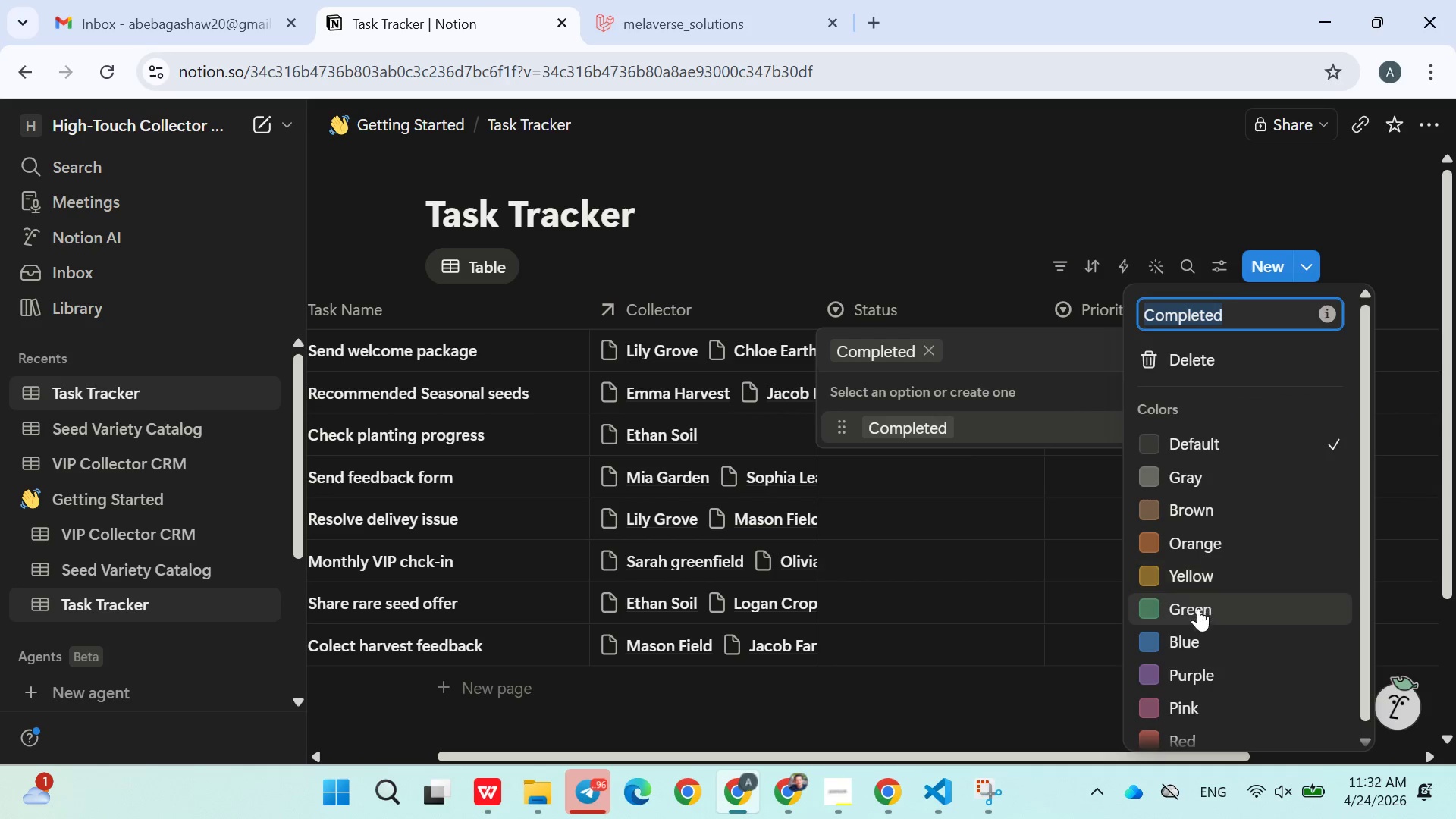 
double_click([959, 485])
 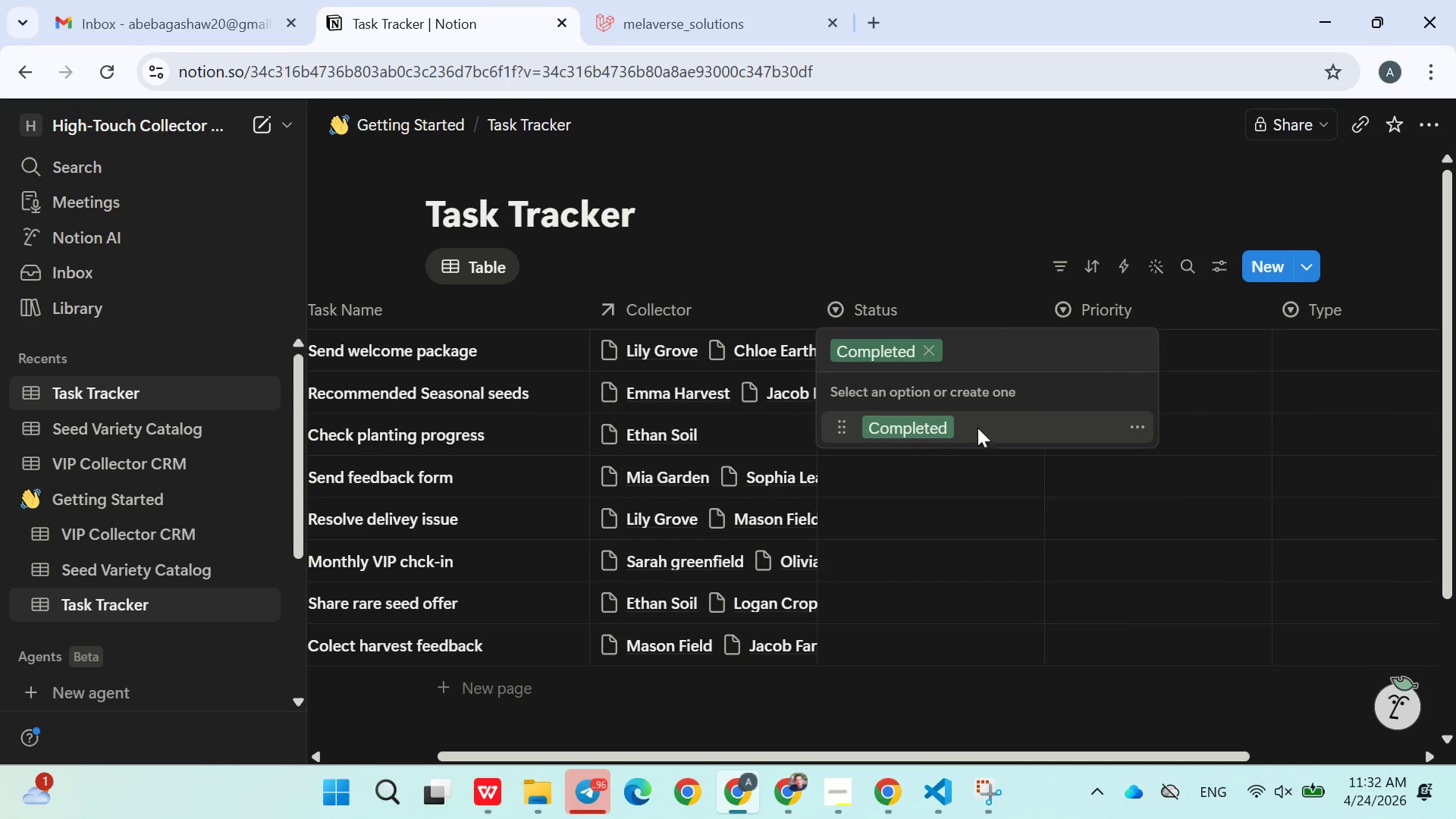 
left_click([1007, 267])
 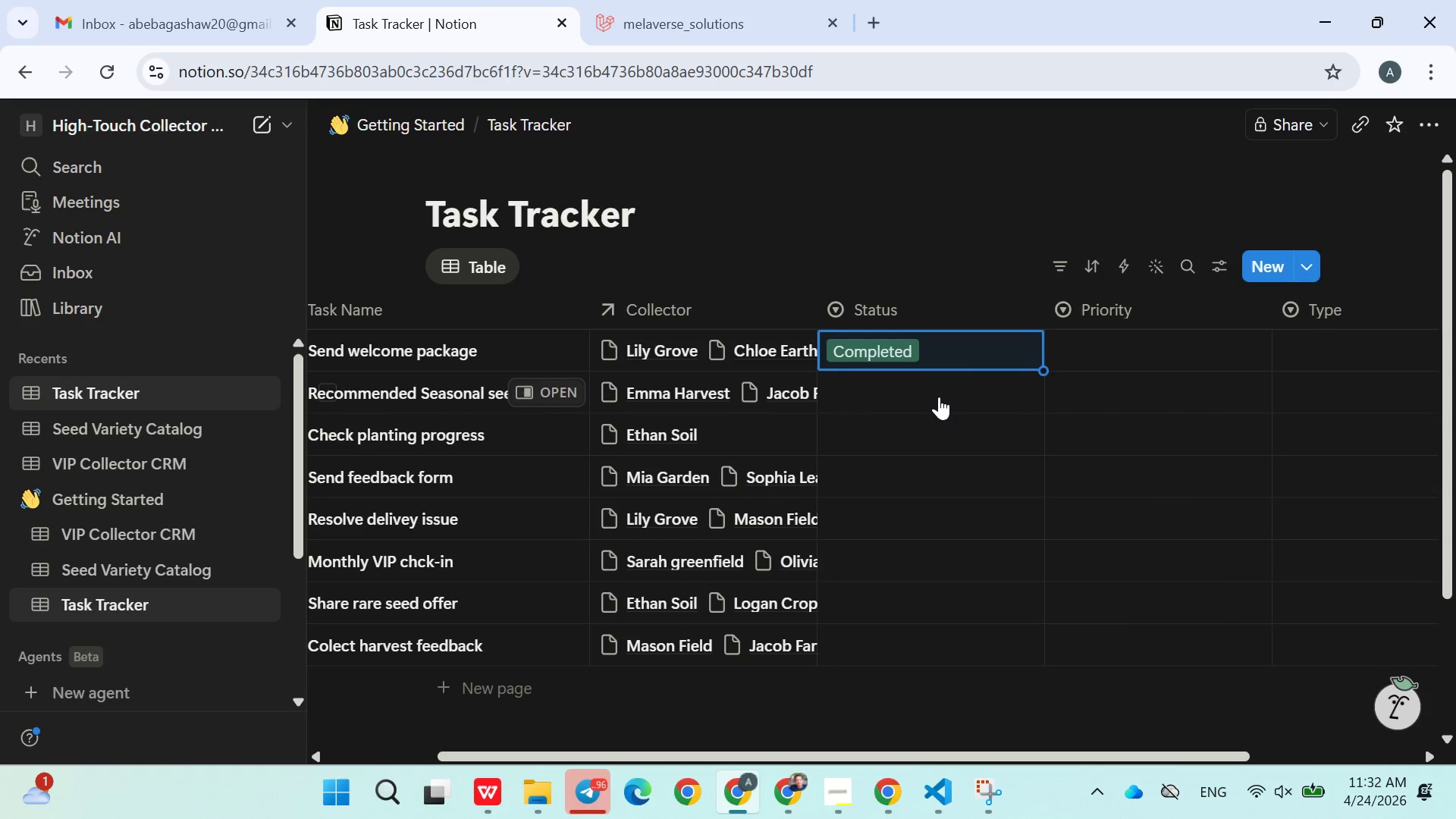 
left_click([930, 383])
 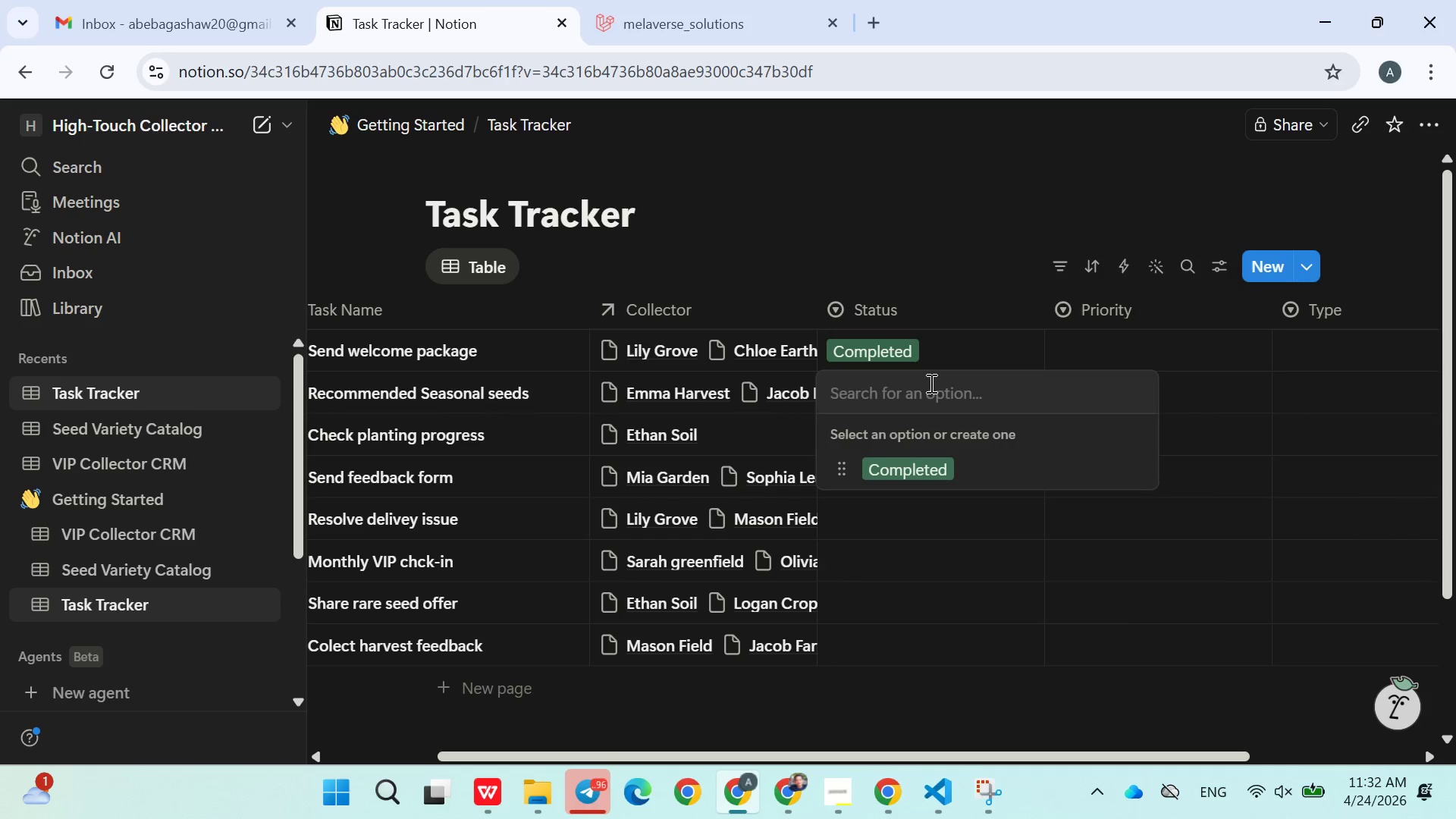 
type(In )
 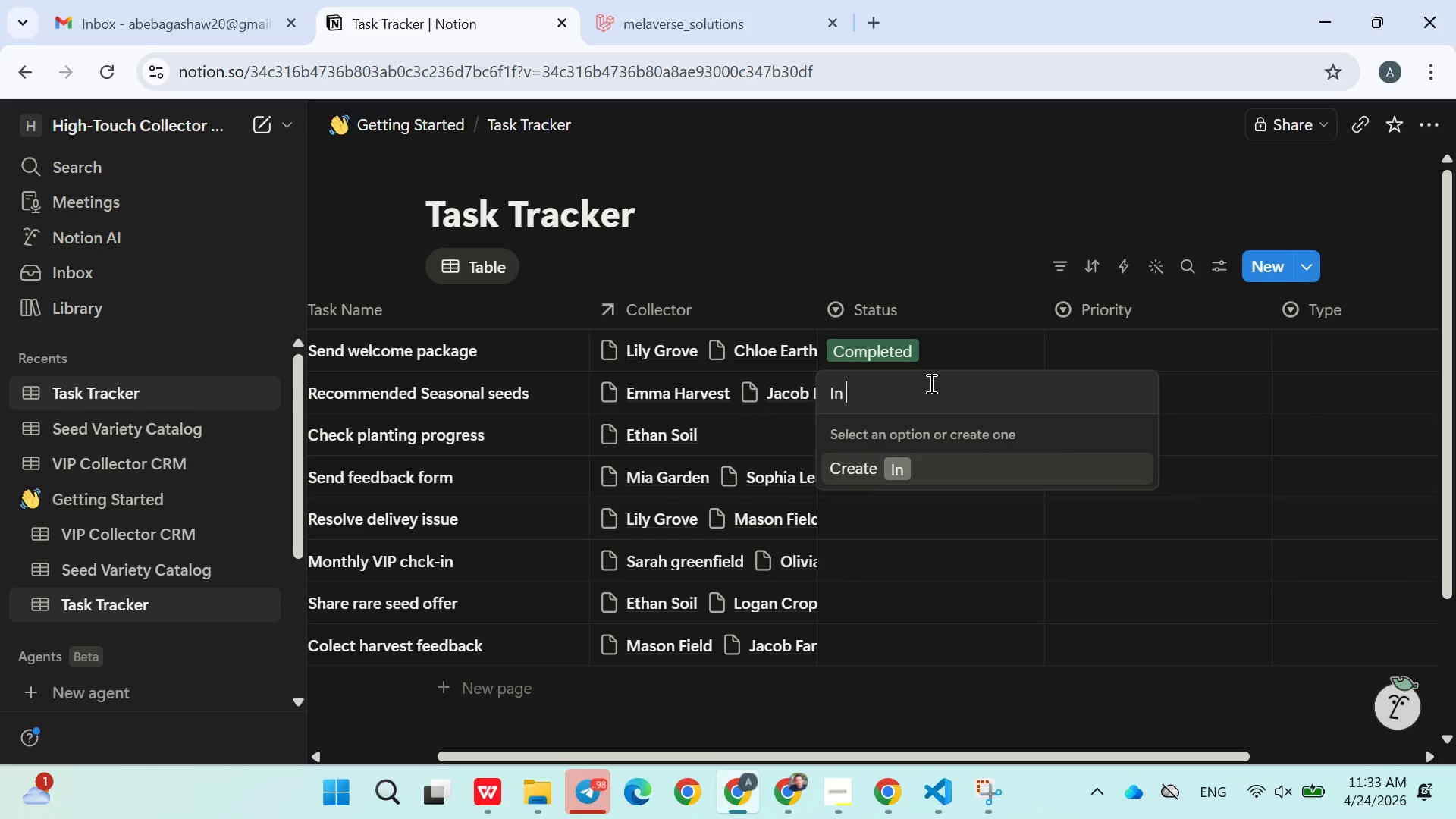 
type(Progress)
 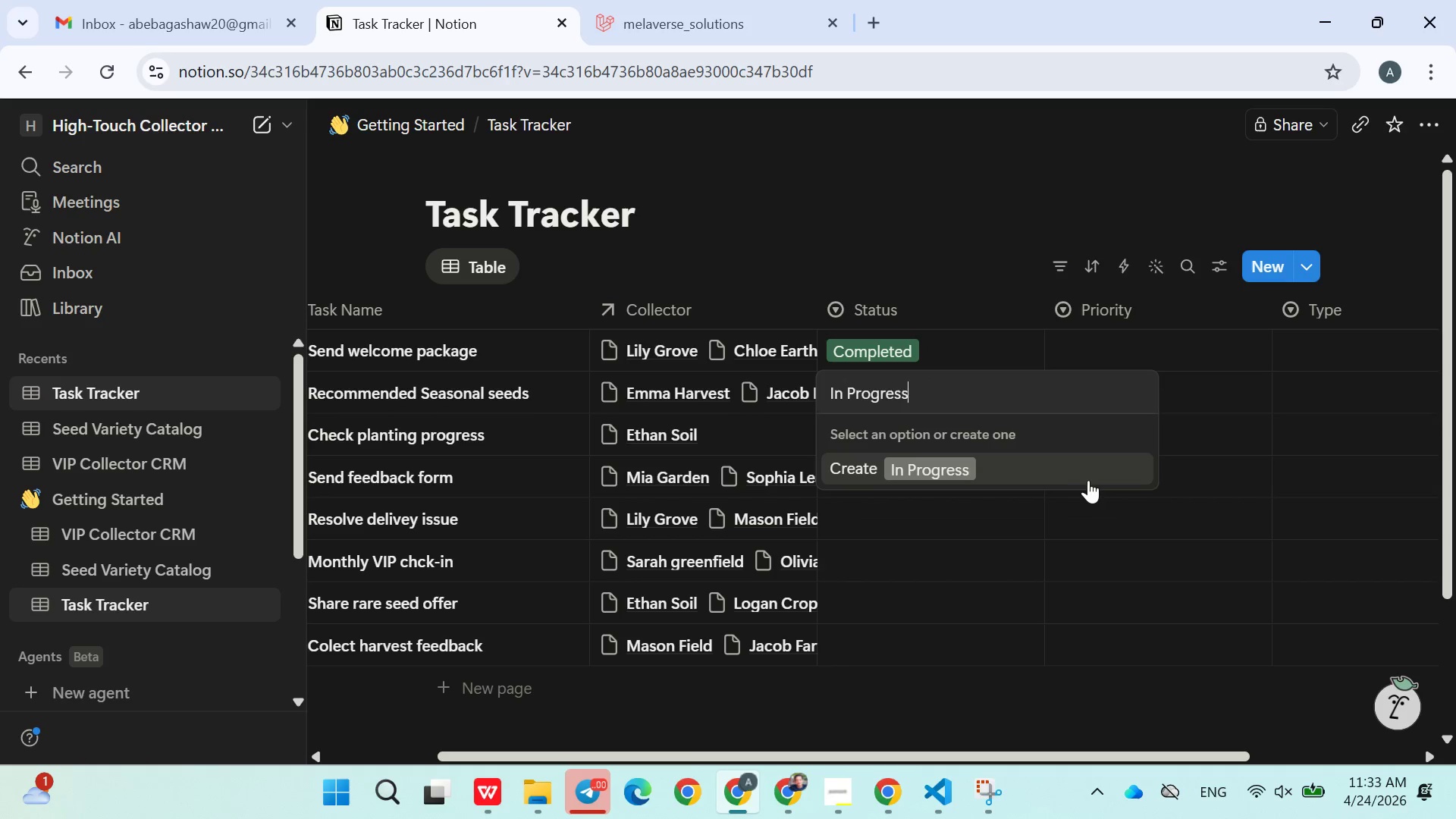 
key(Enter)
 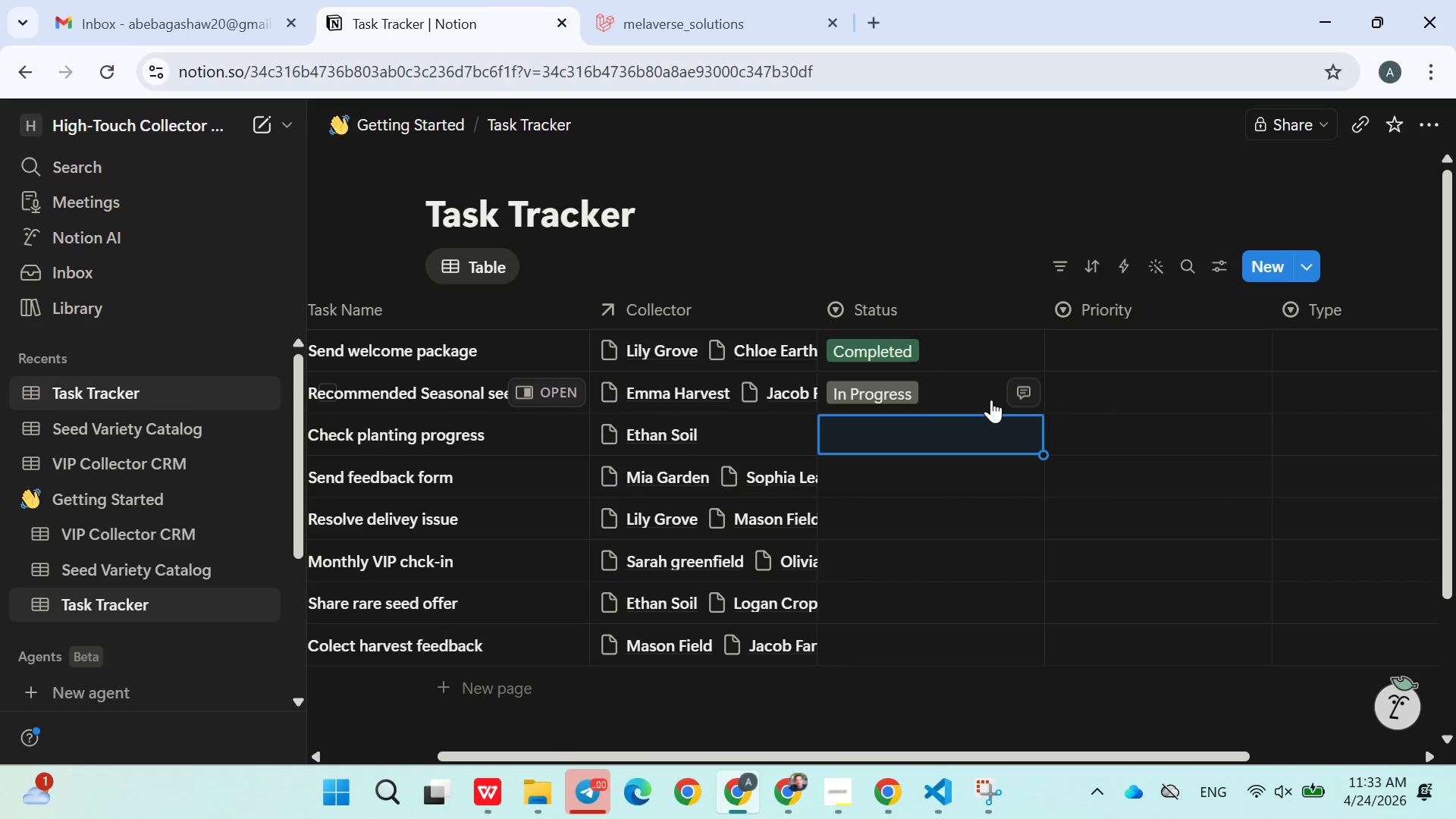 
left_click([991, 402])
 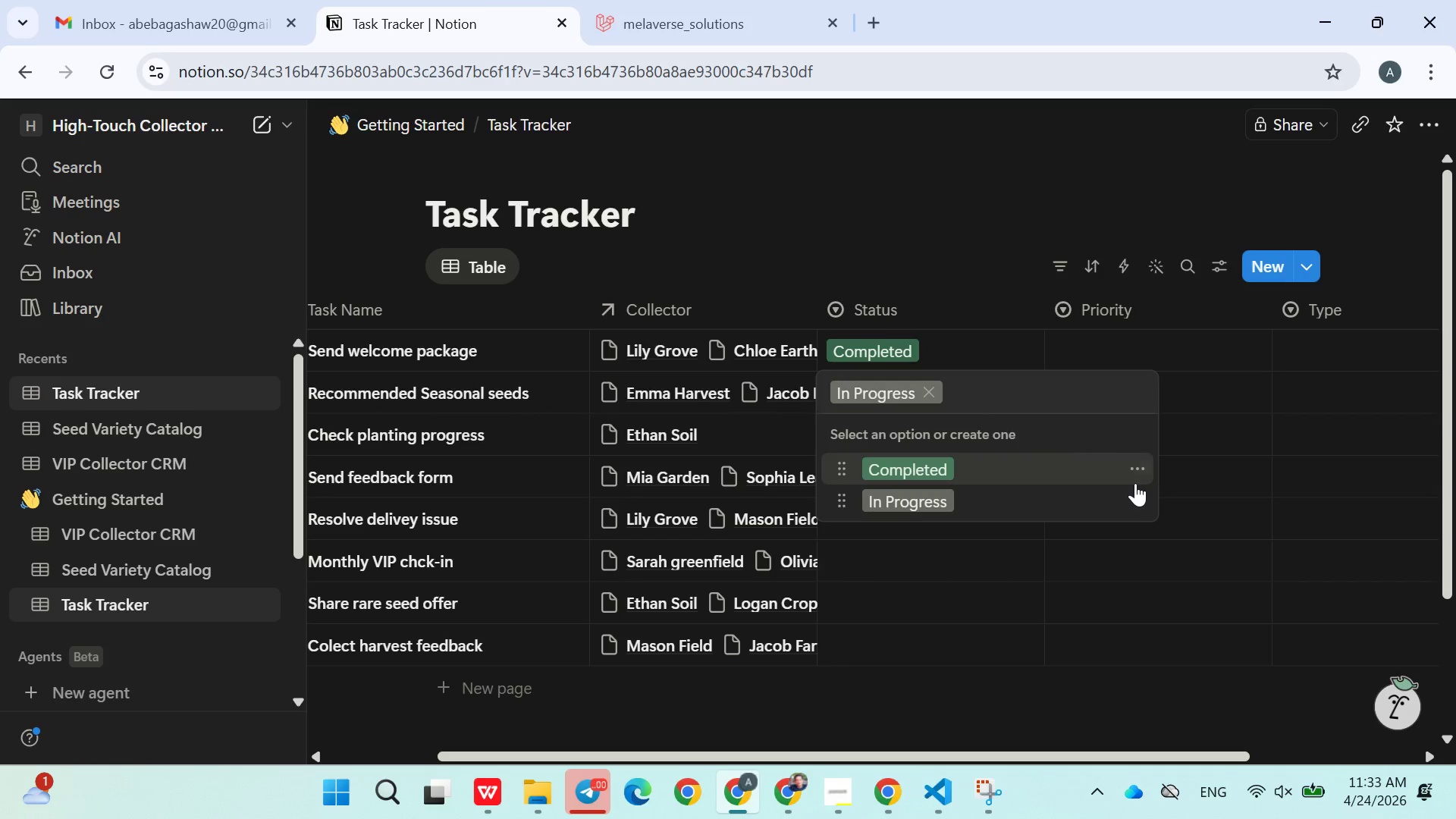 
left_click([1138, 509])
 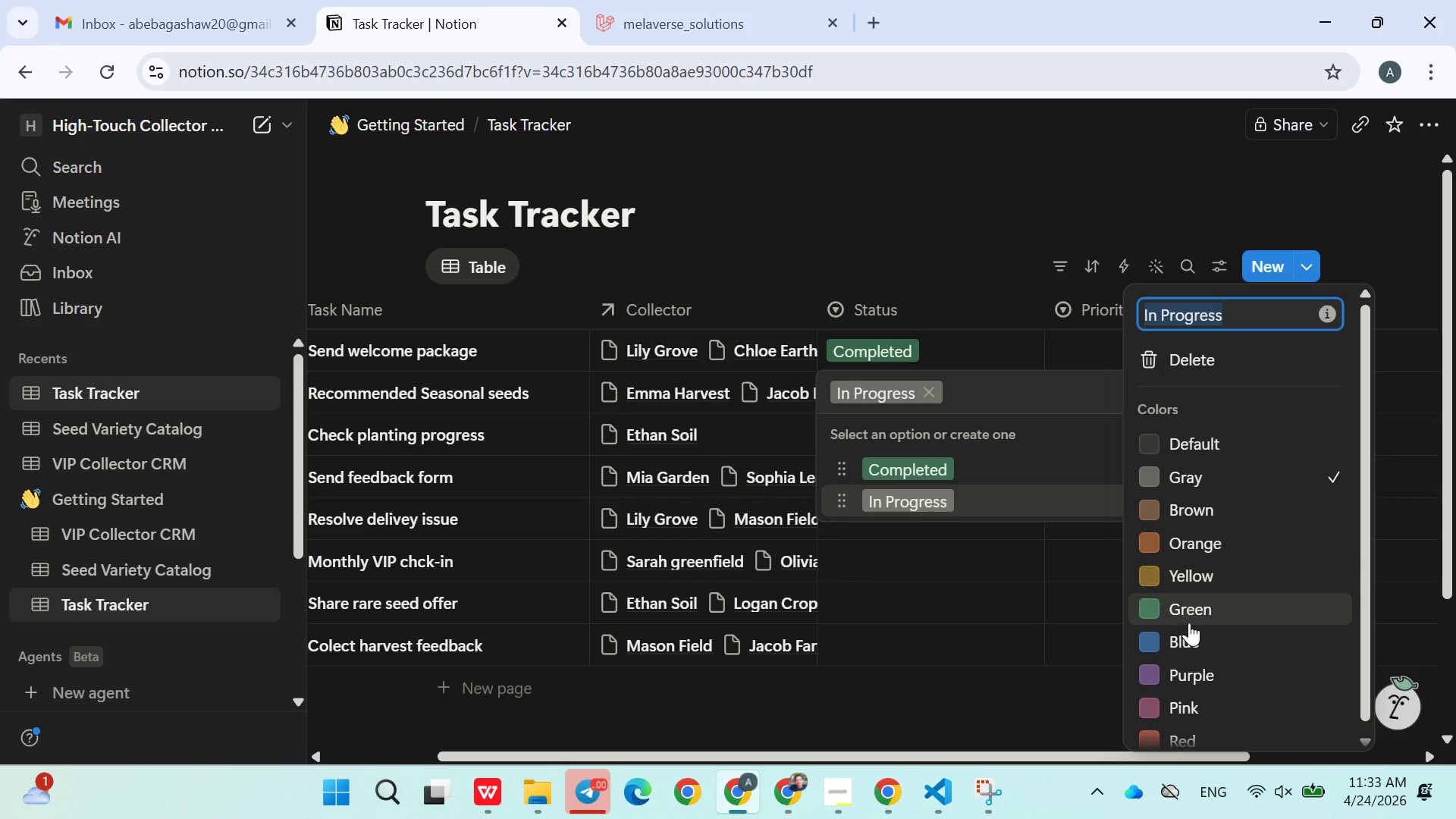 
left_click([1189, 638])
 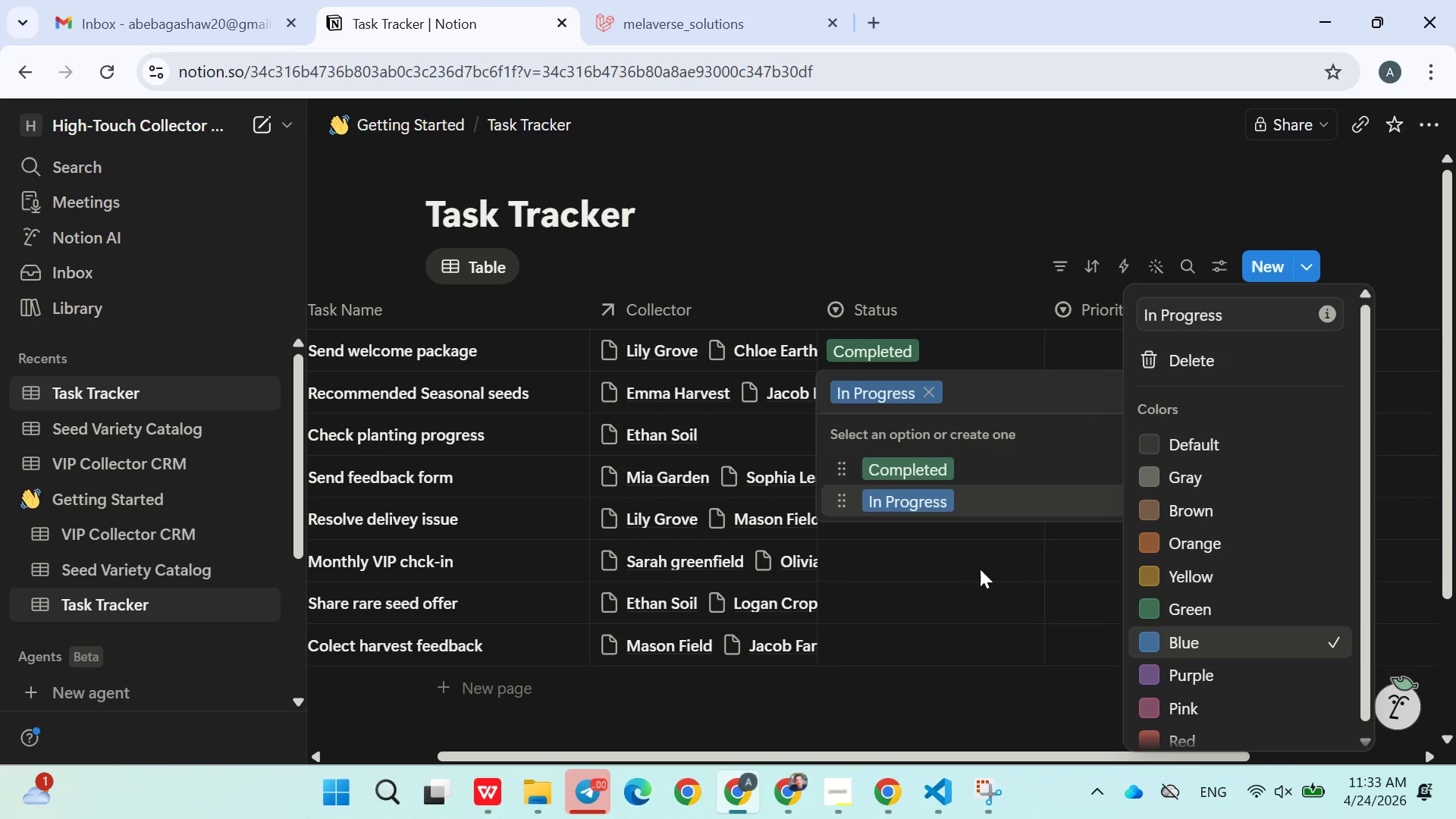 
left_click([974, 568])
 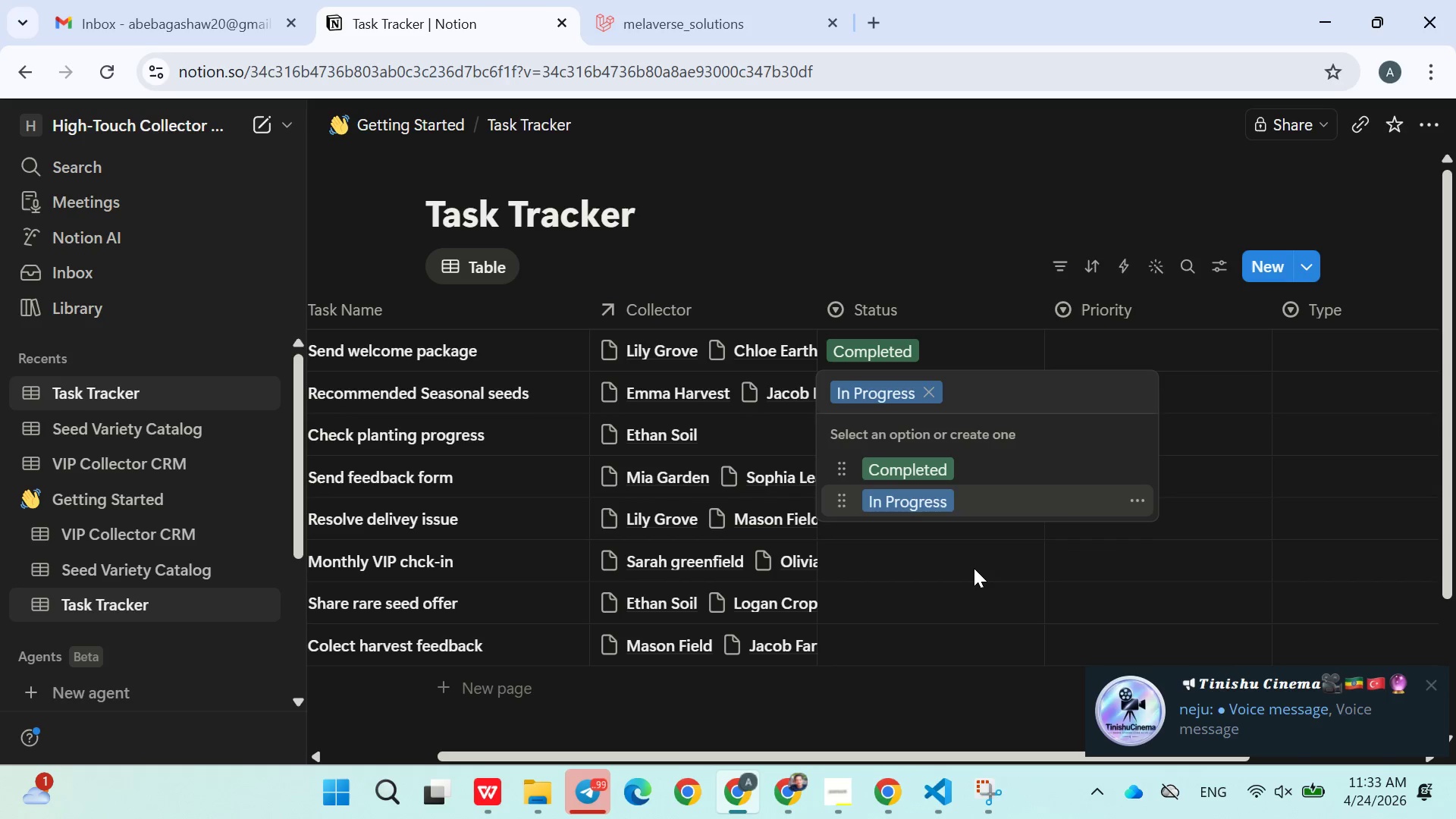 
wait(26.38)
 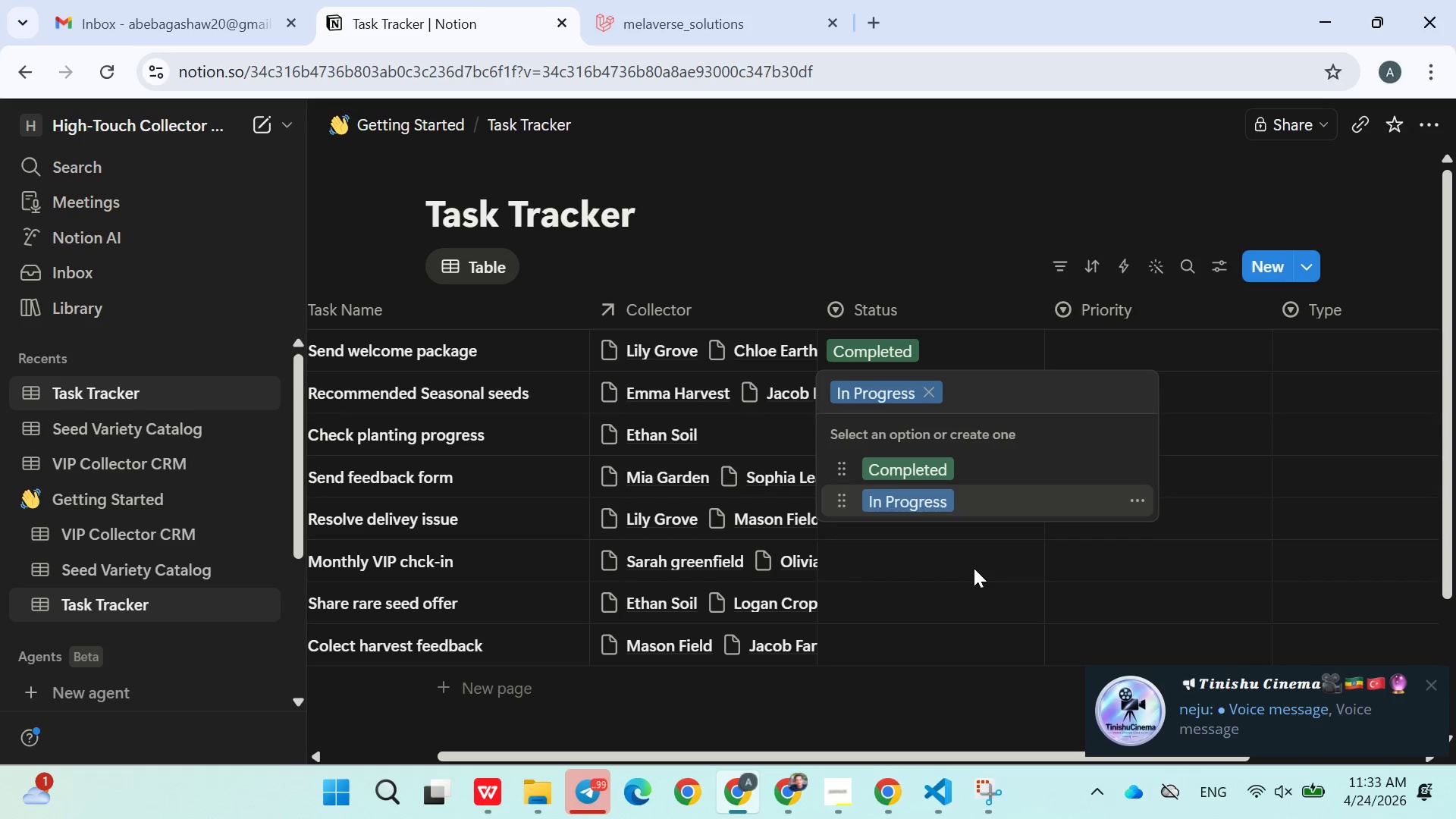 
left_click([877, 422])
 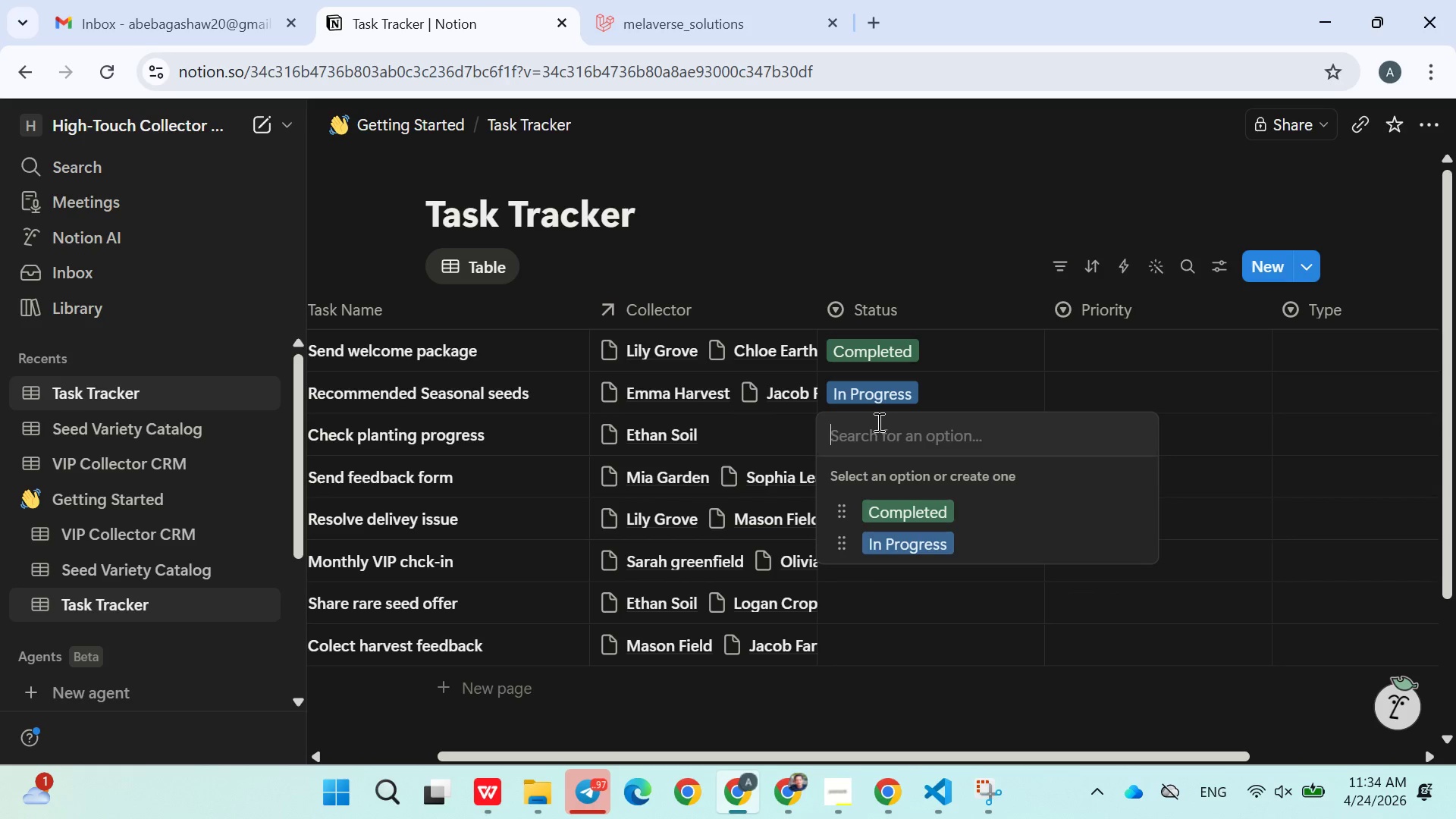 
wait(45.5)
 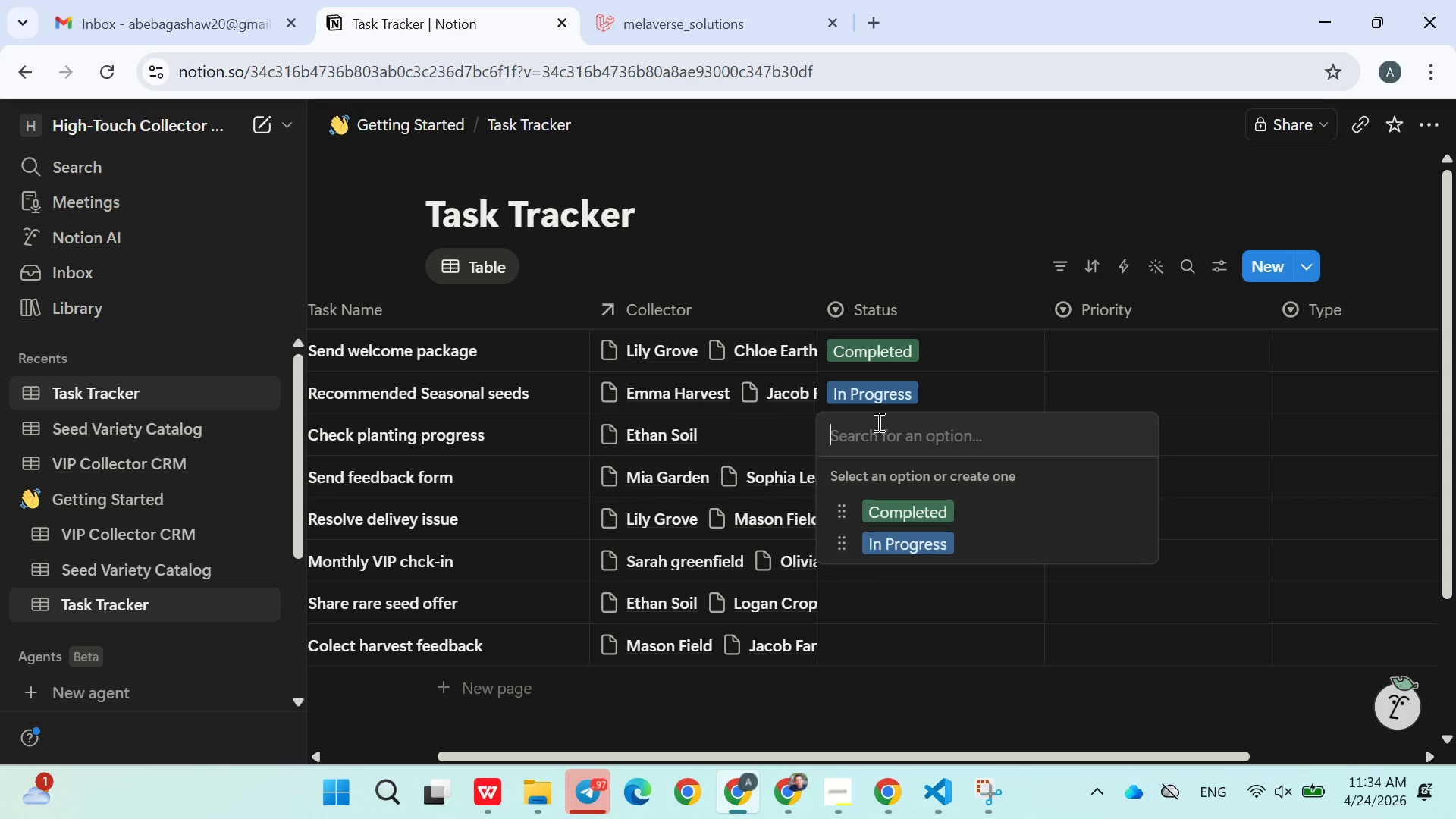 
left_click([914, 253])
 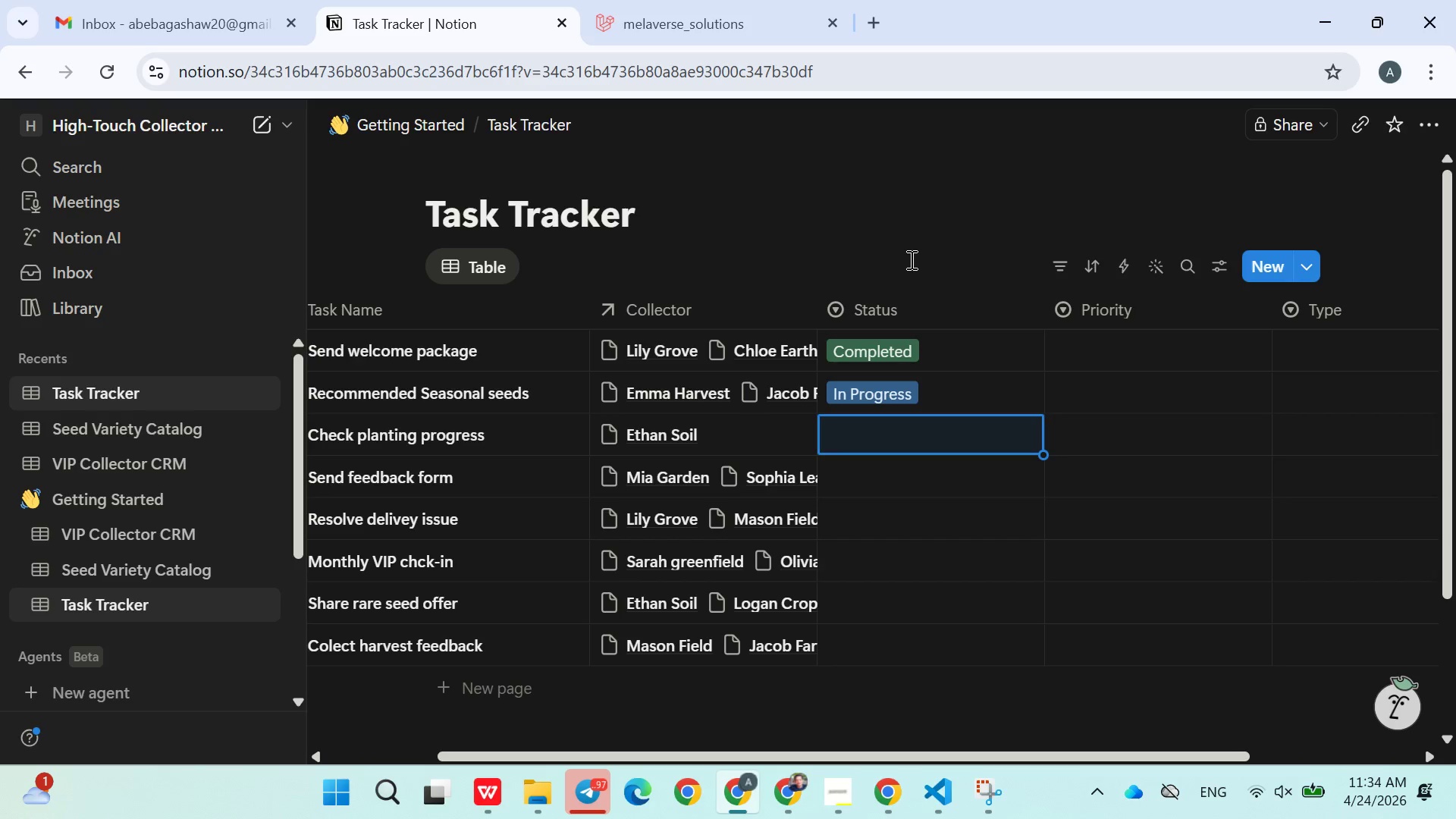 
left_click([925, 428])
 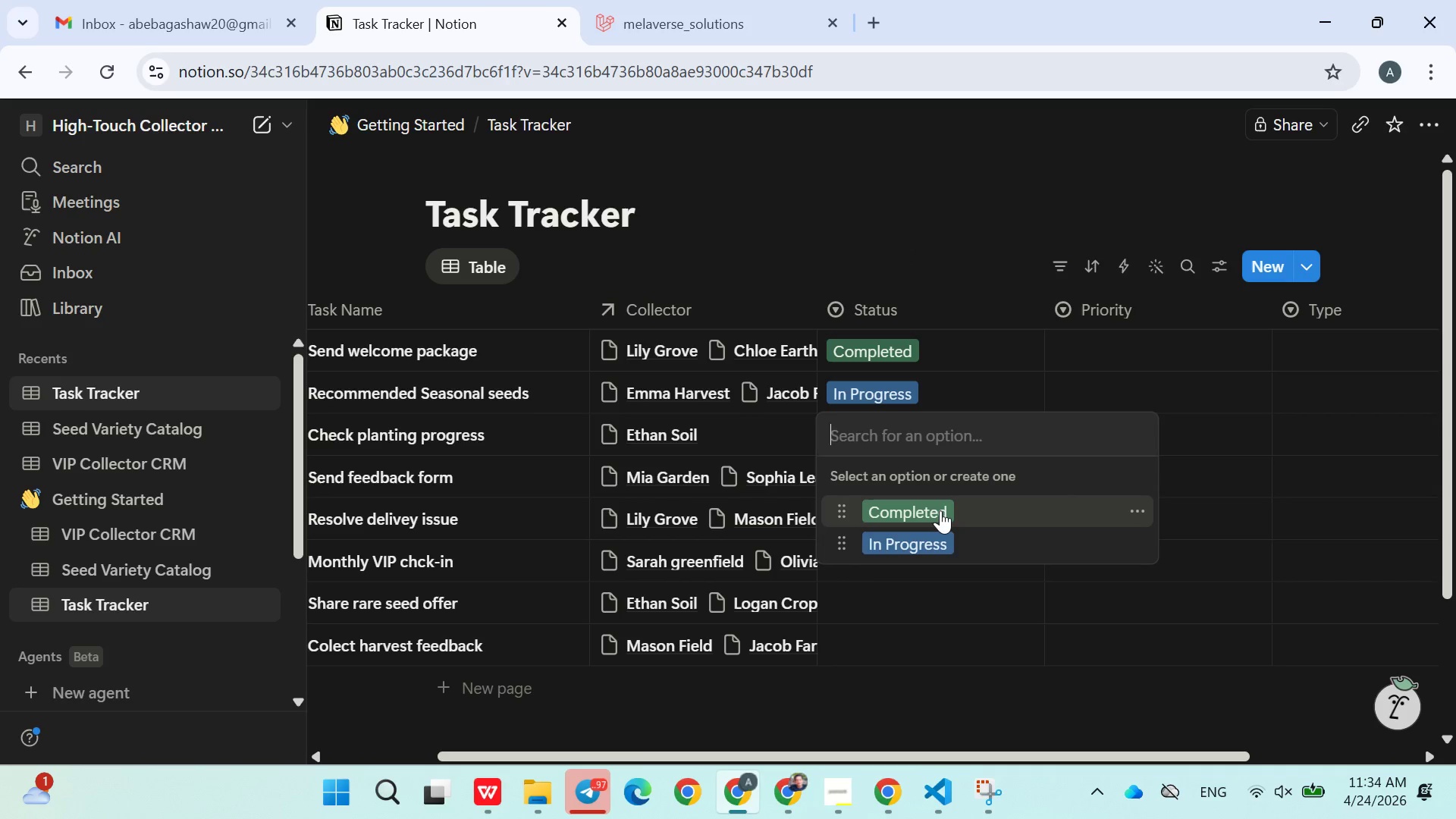 
type(Notstarted)
 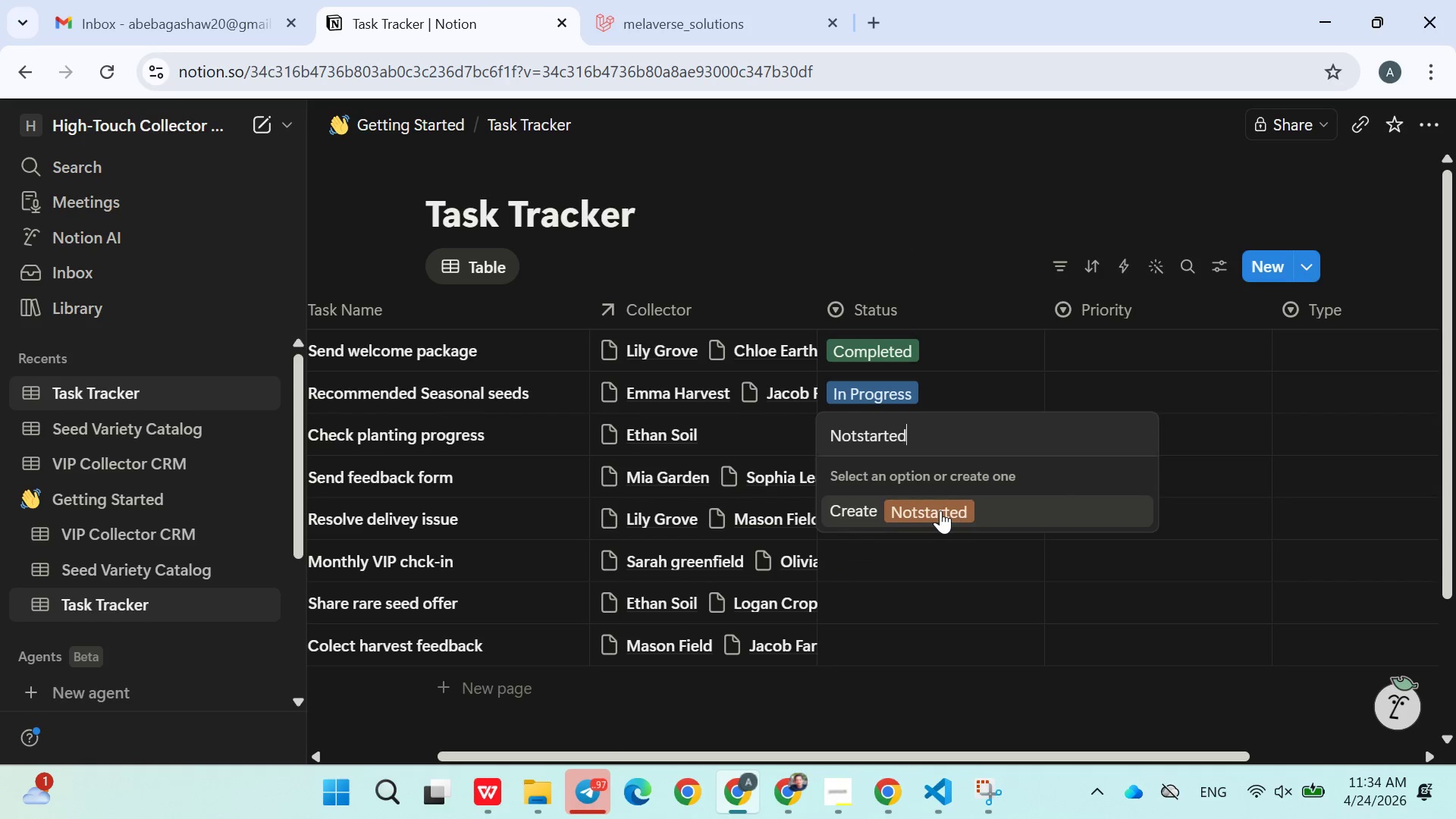 
key(Enter)
 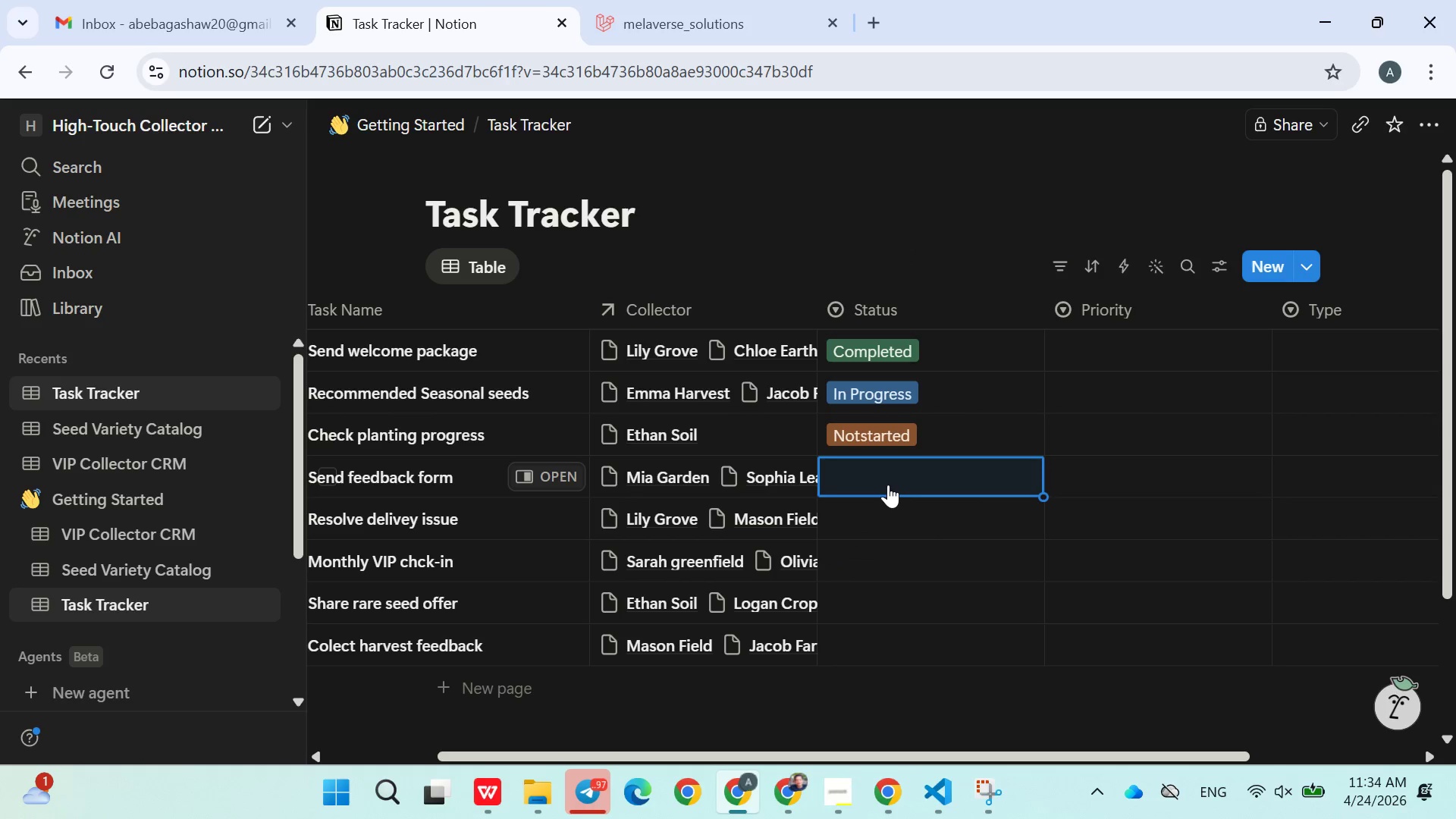 
left_click([880, 485])
 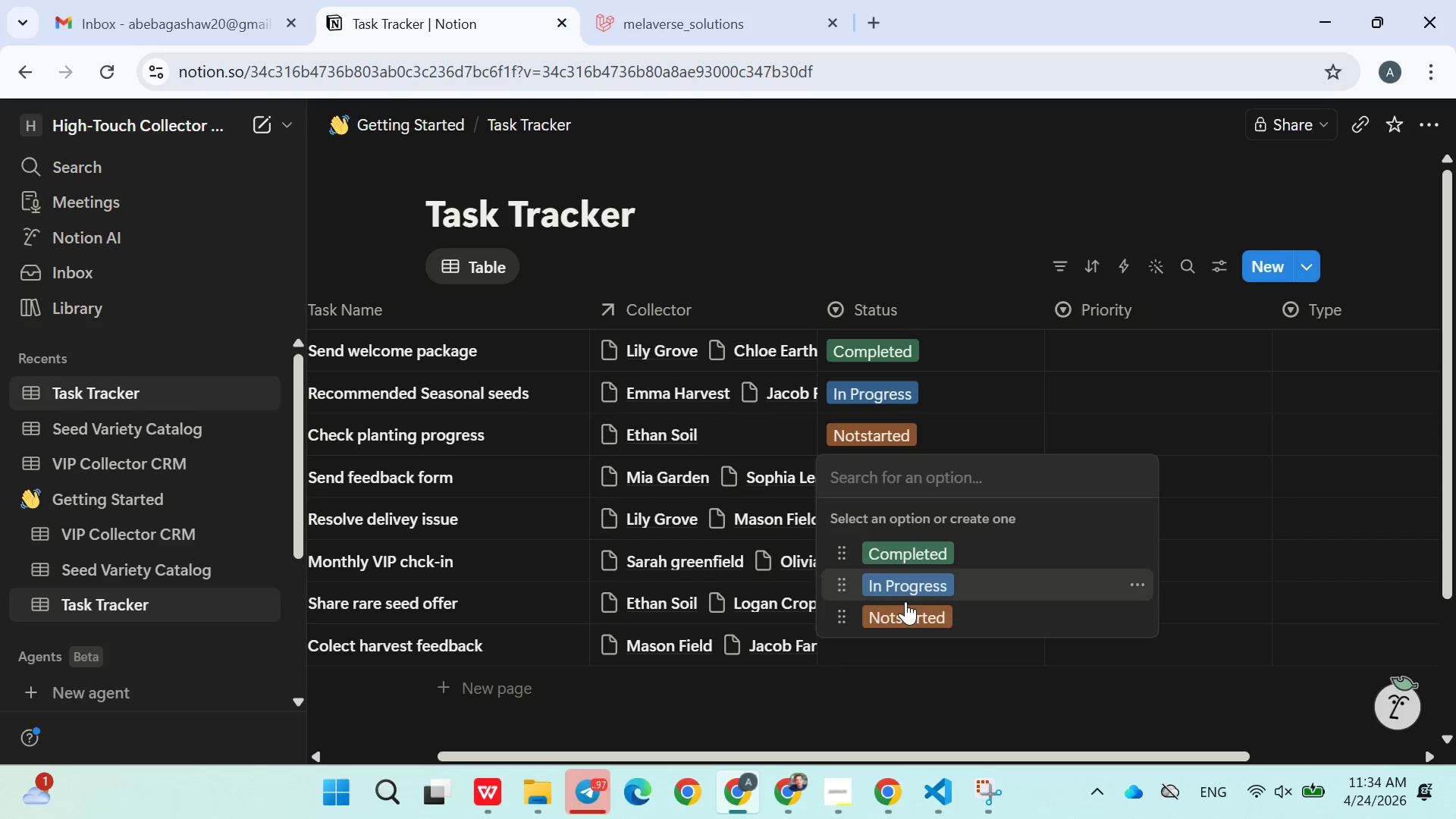 
left_click([905, 610])
 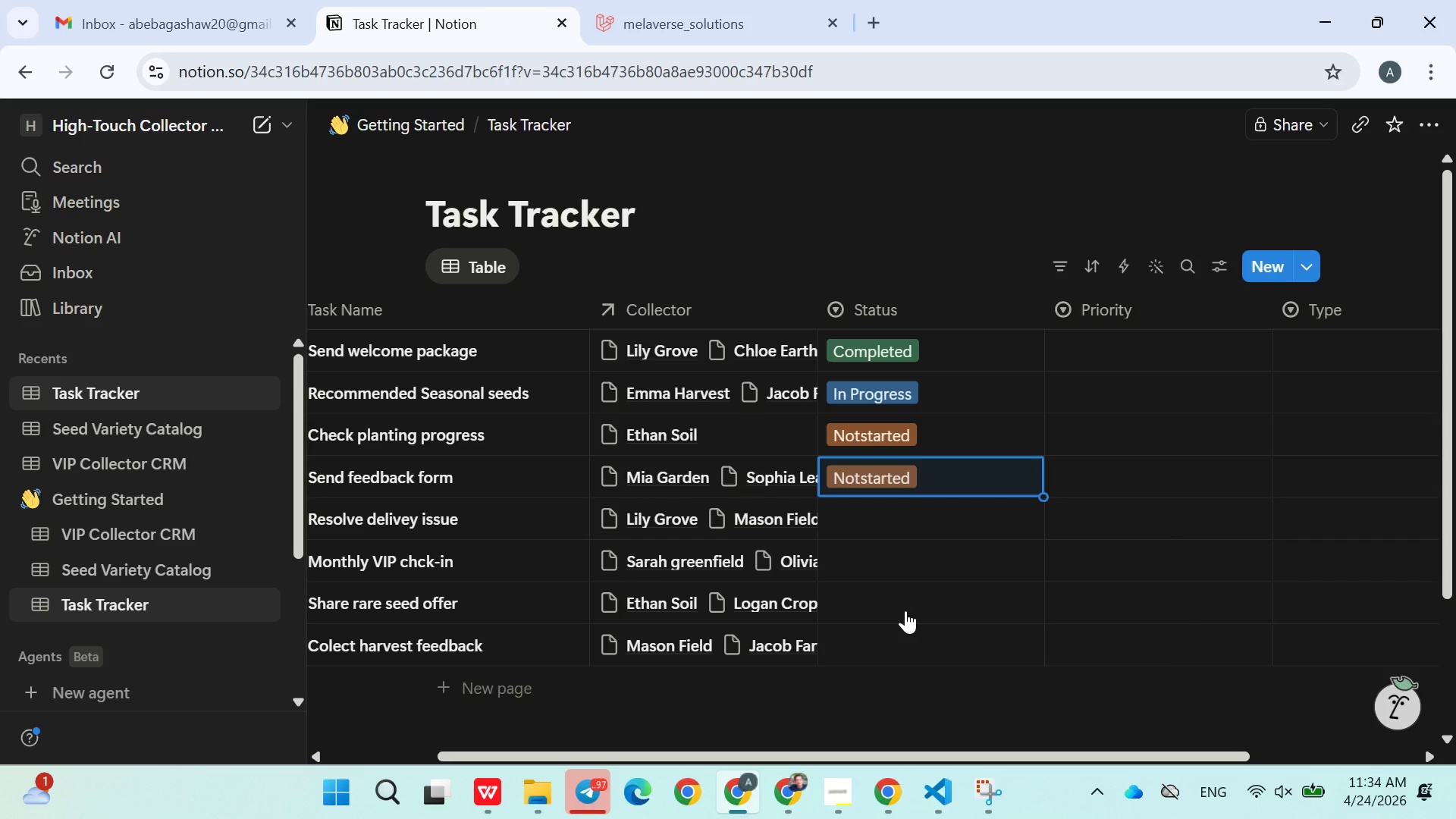 
left_click([890, 529])
 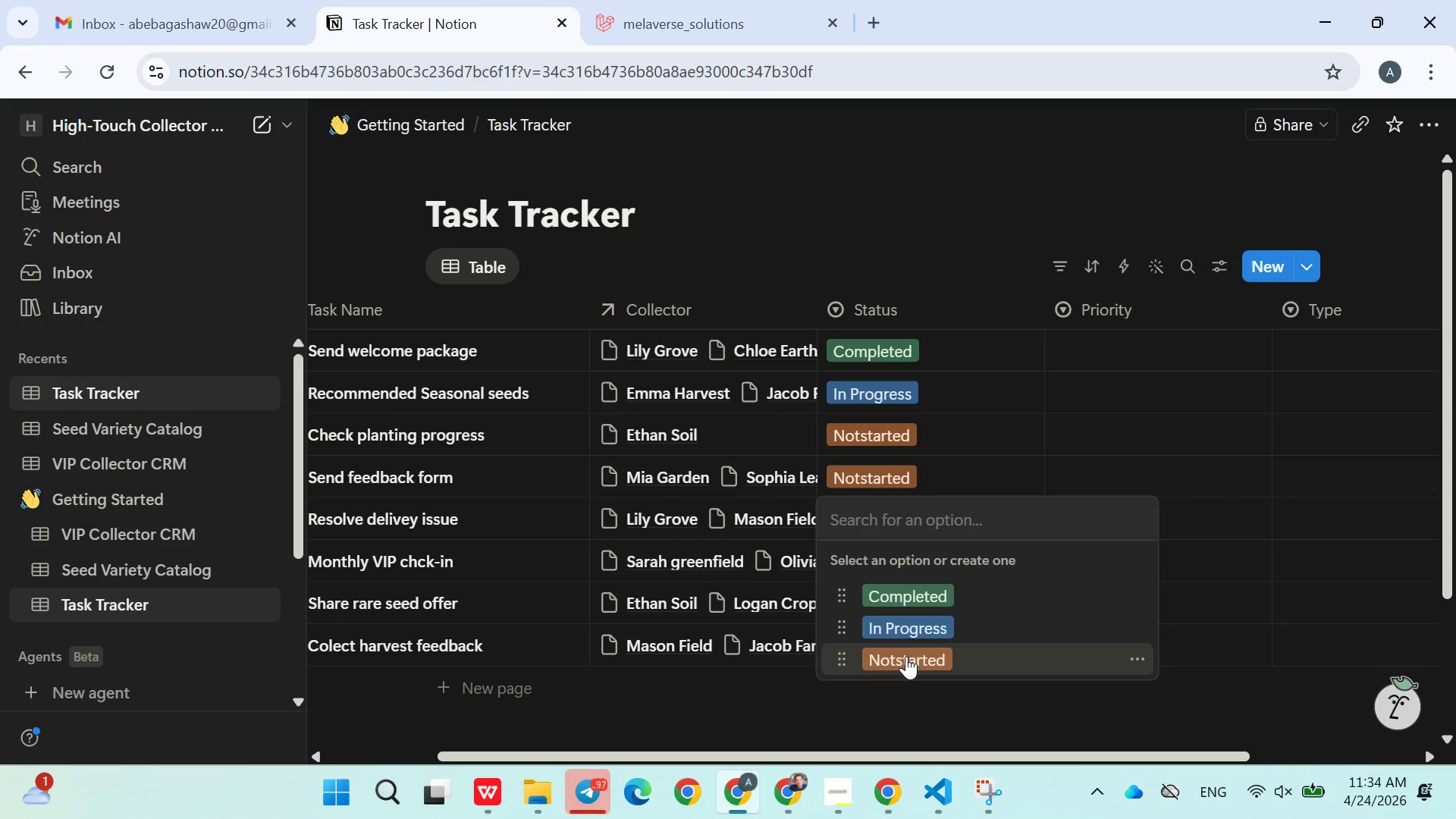 
left_click([914, 587])
 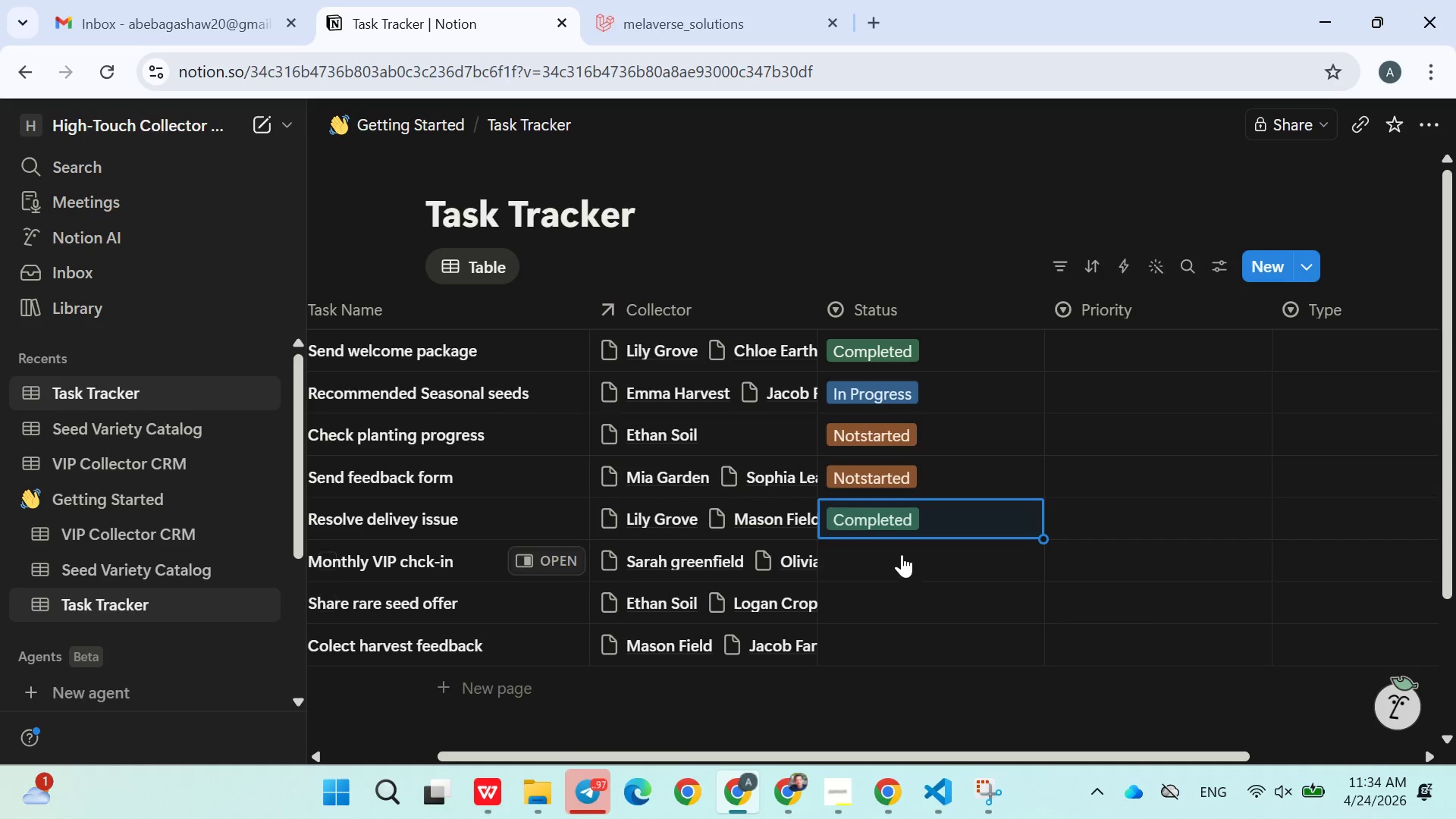 
left_click([902, 554])
 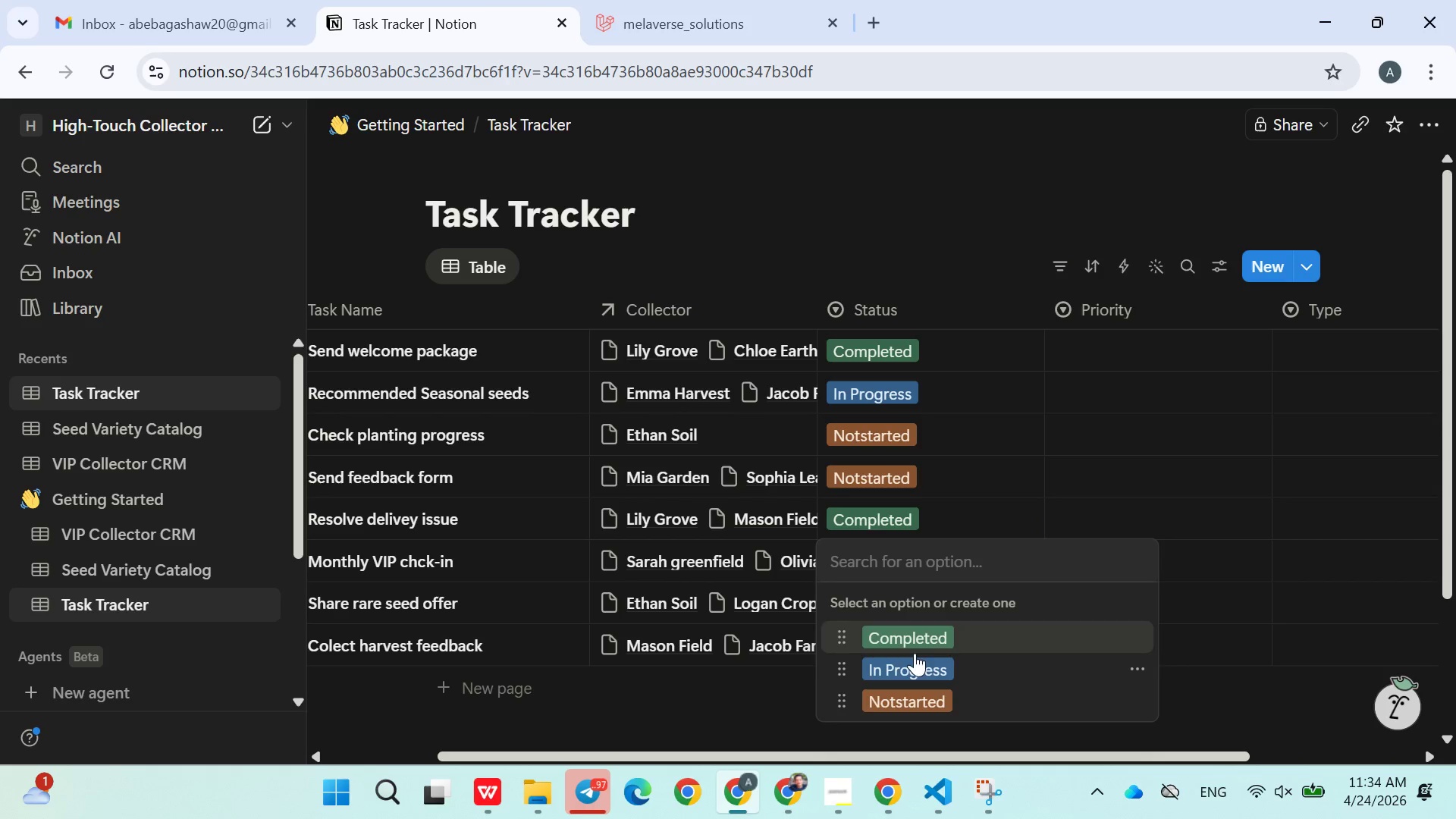 
left_click([912, 661])
 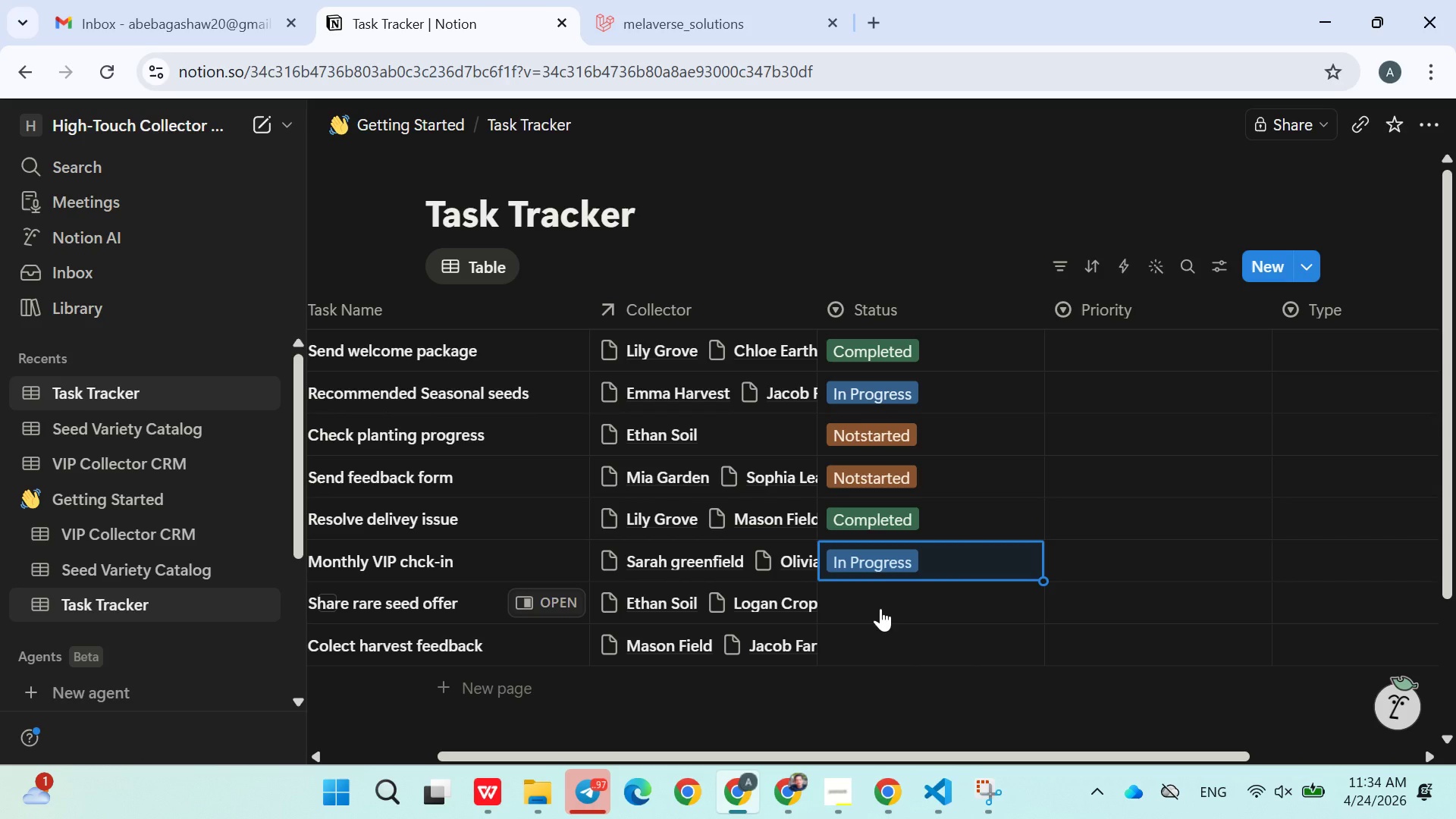 
left_click([880, 608])
 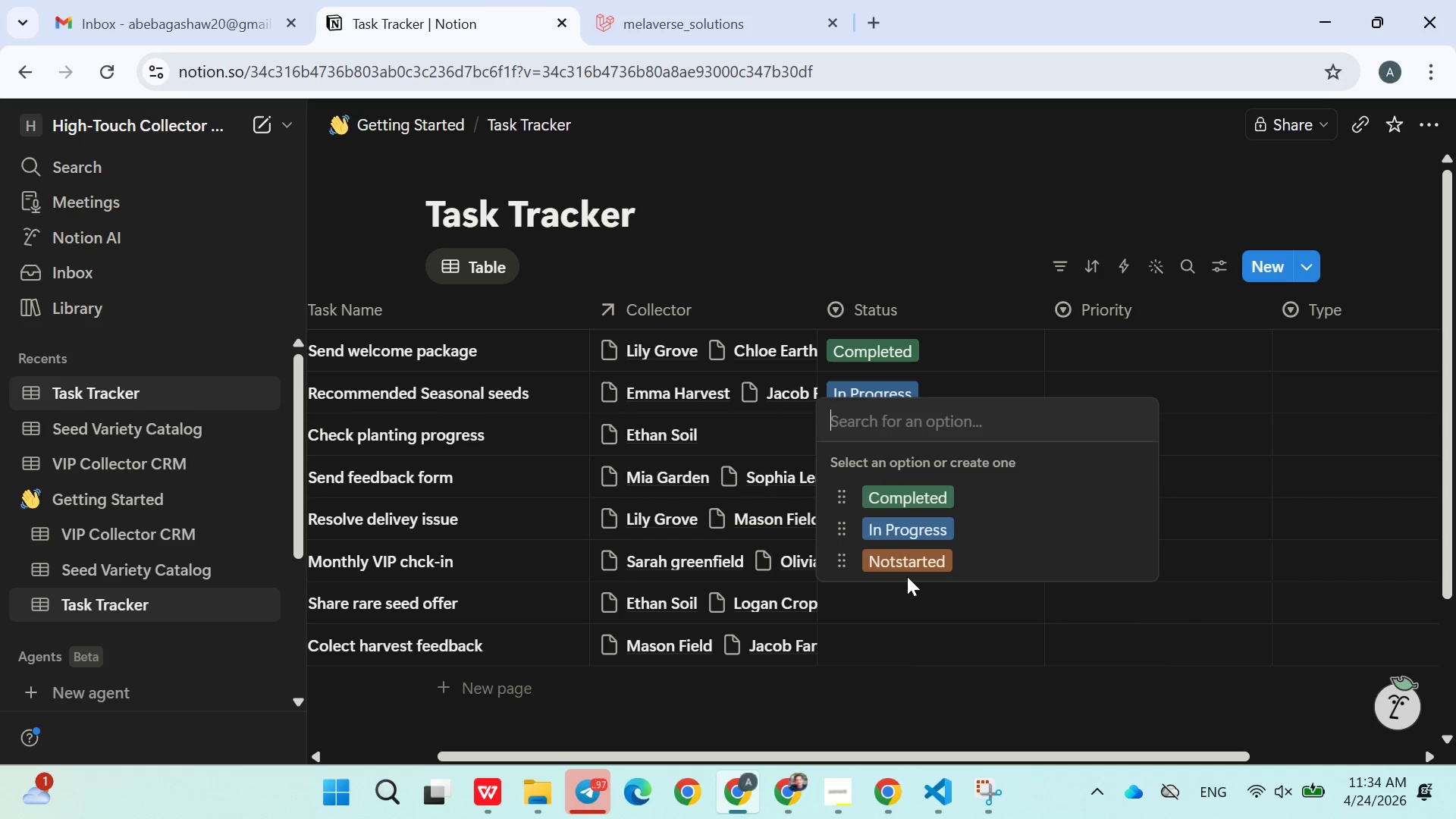 
left_click([907, 576])
 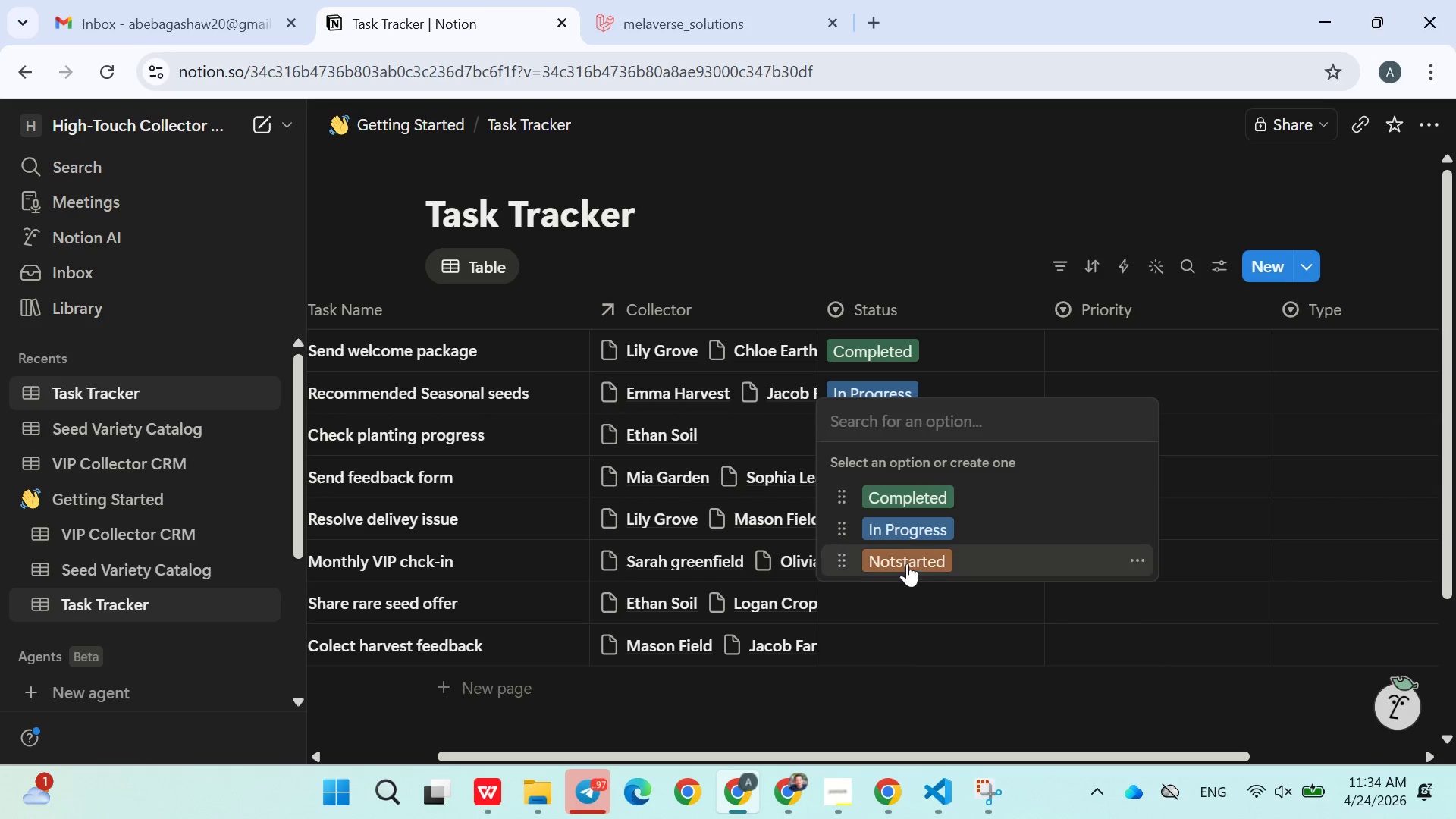 
left_click([907, 563])
 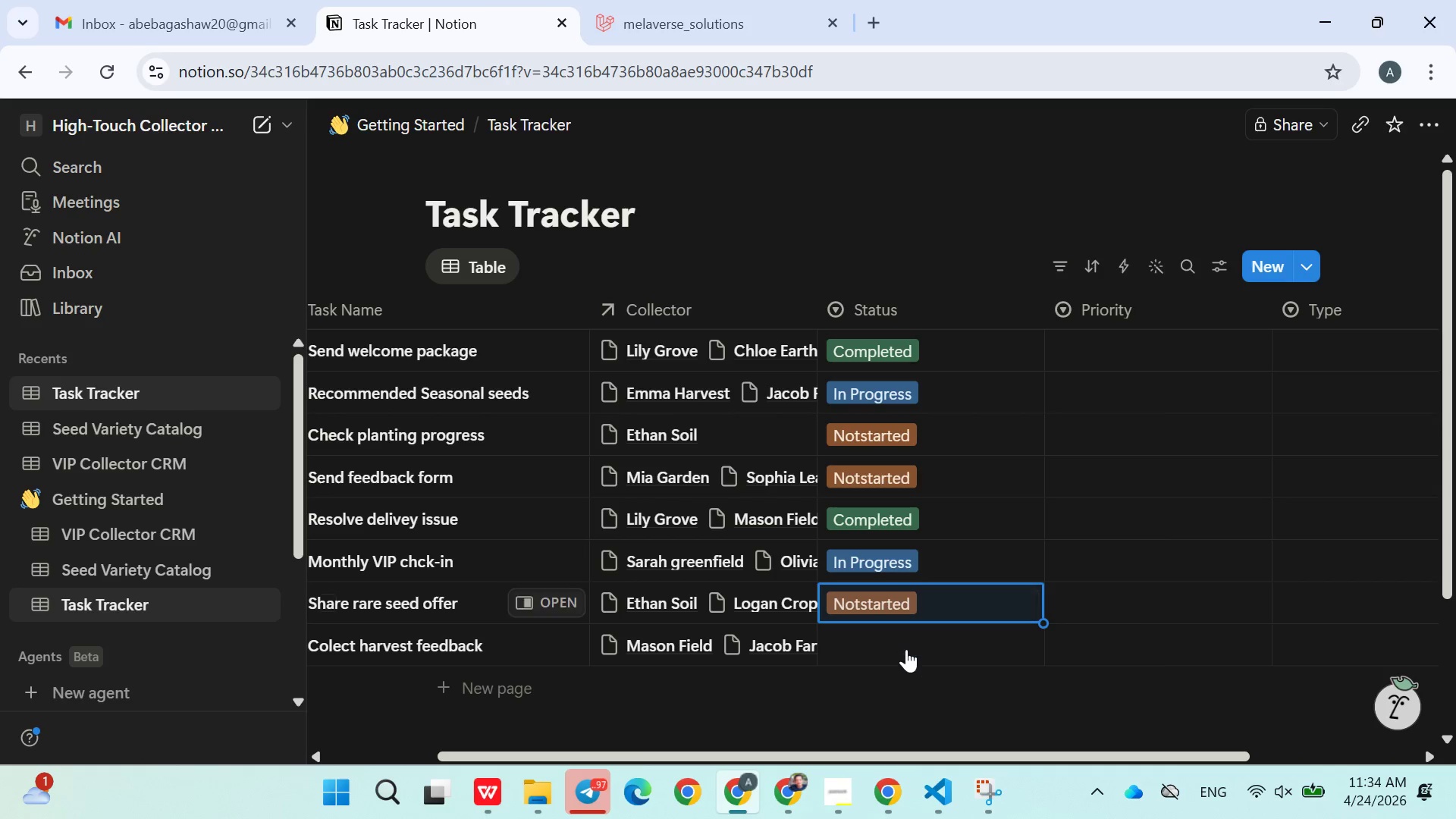 
left_click([905, 653])
 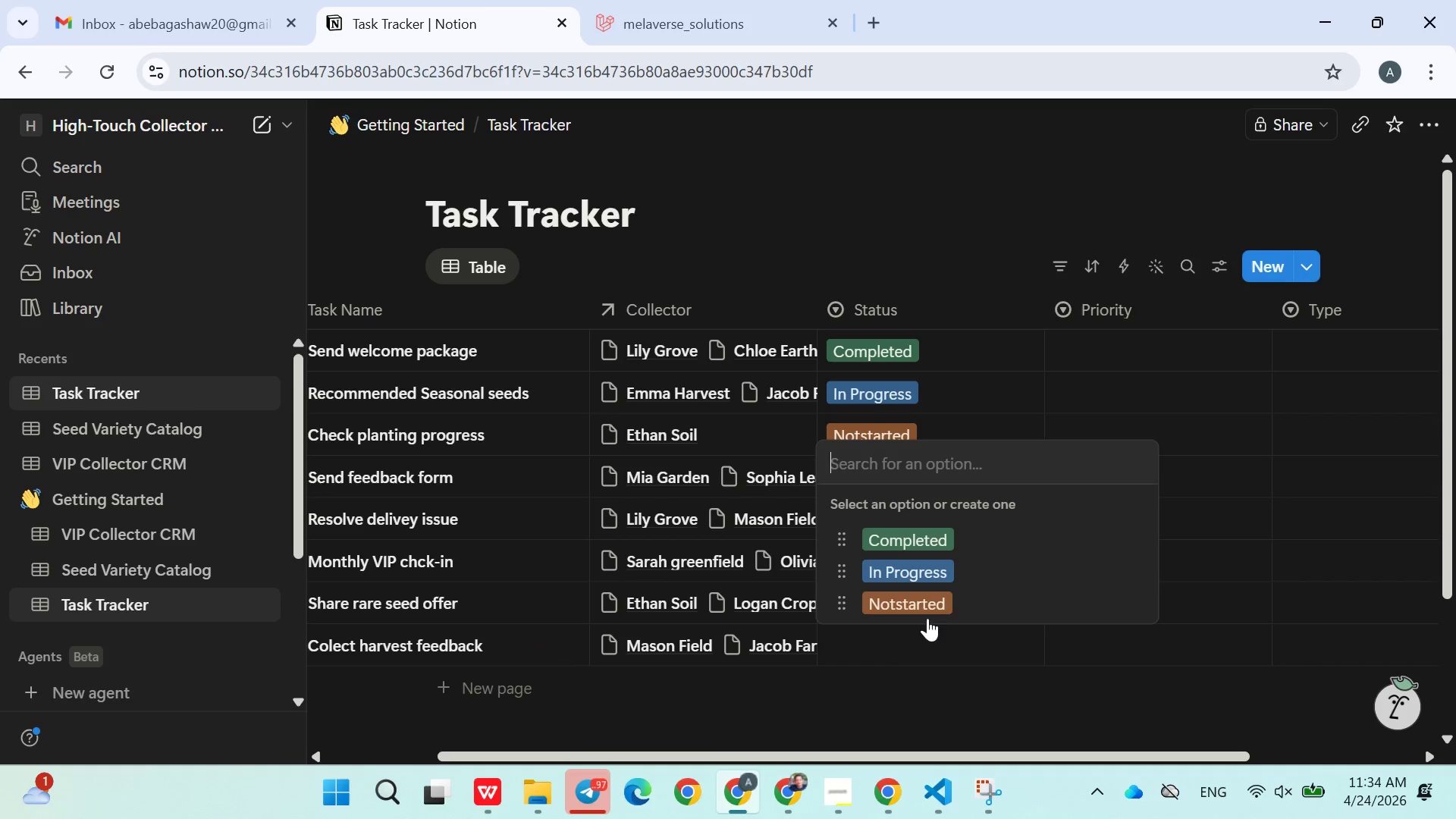 
left_click([943, 594])
 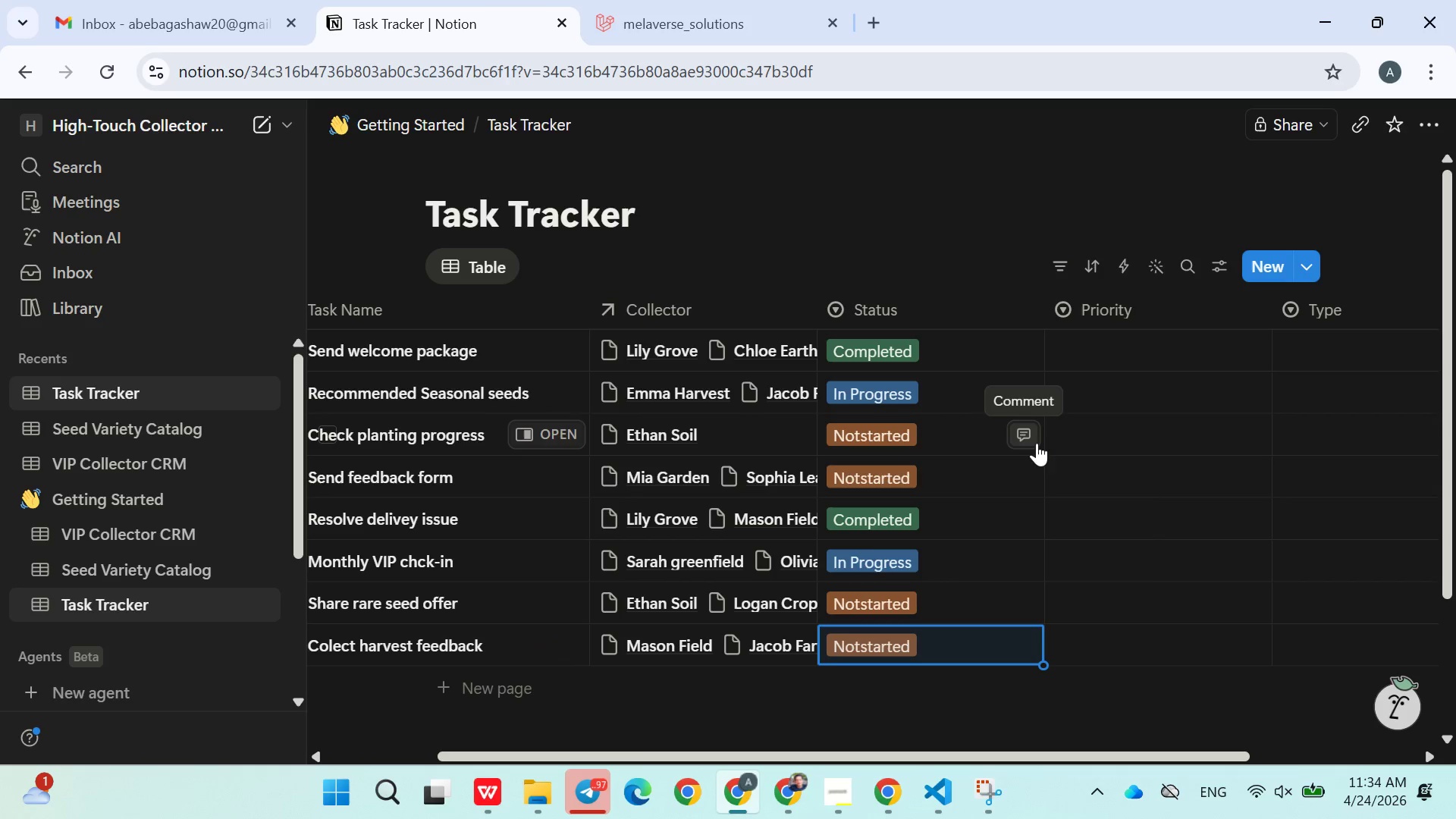 
left_click([1092, 358])
 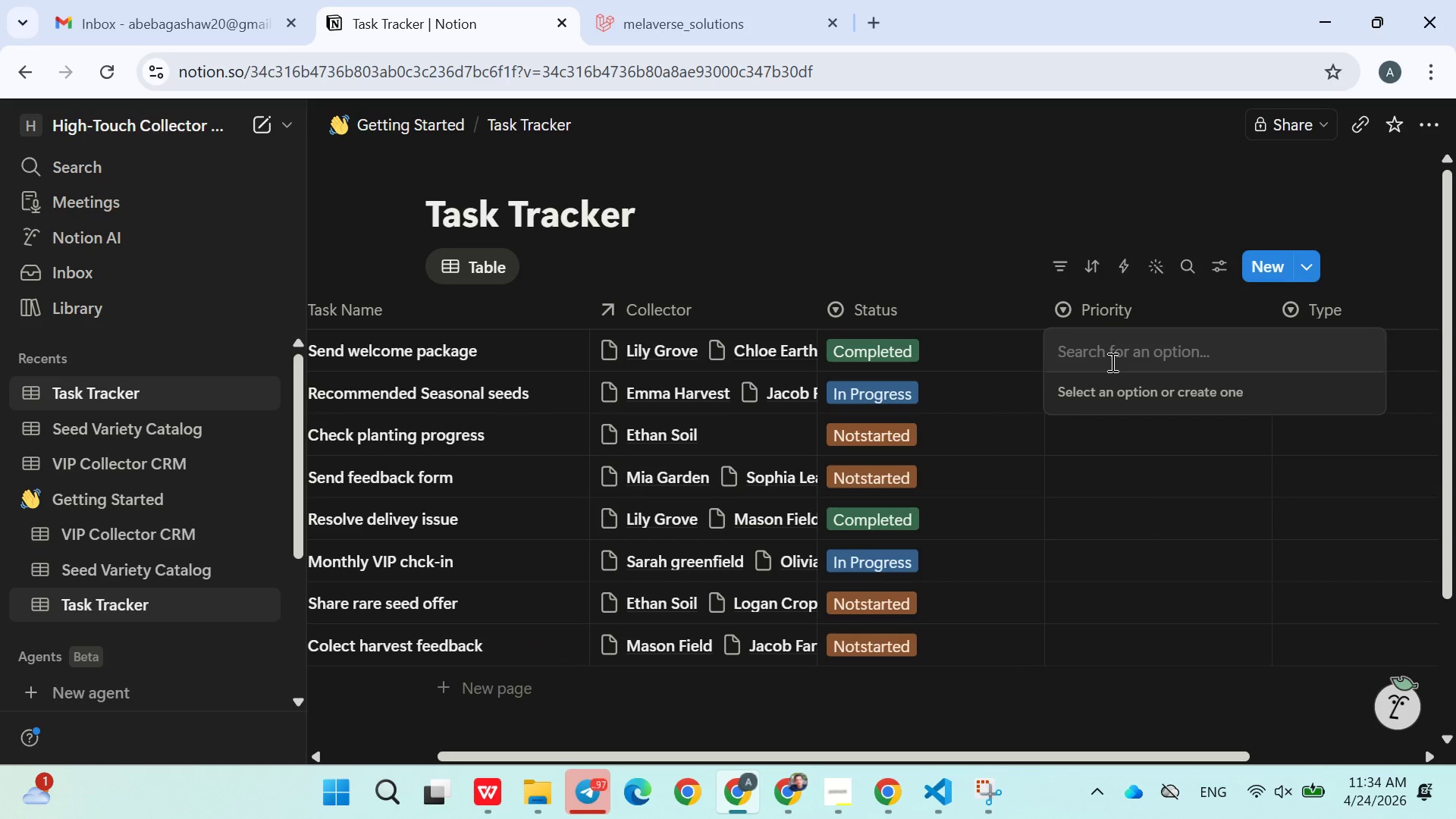 
type(High)
 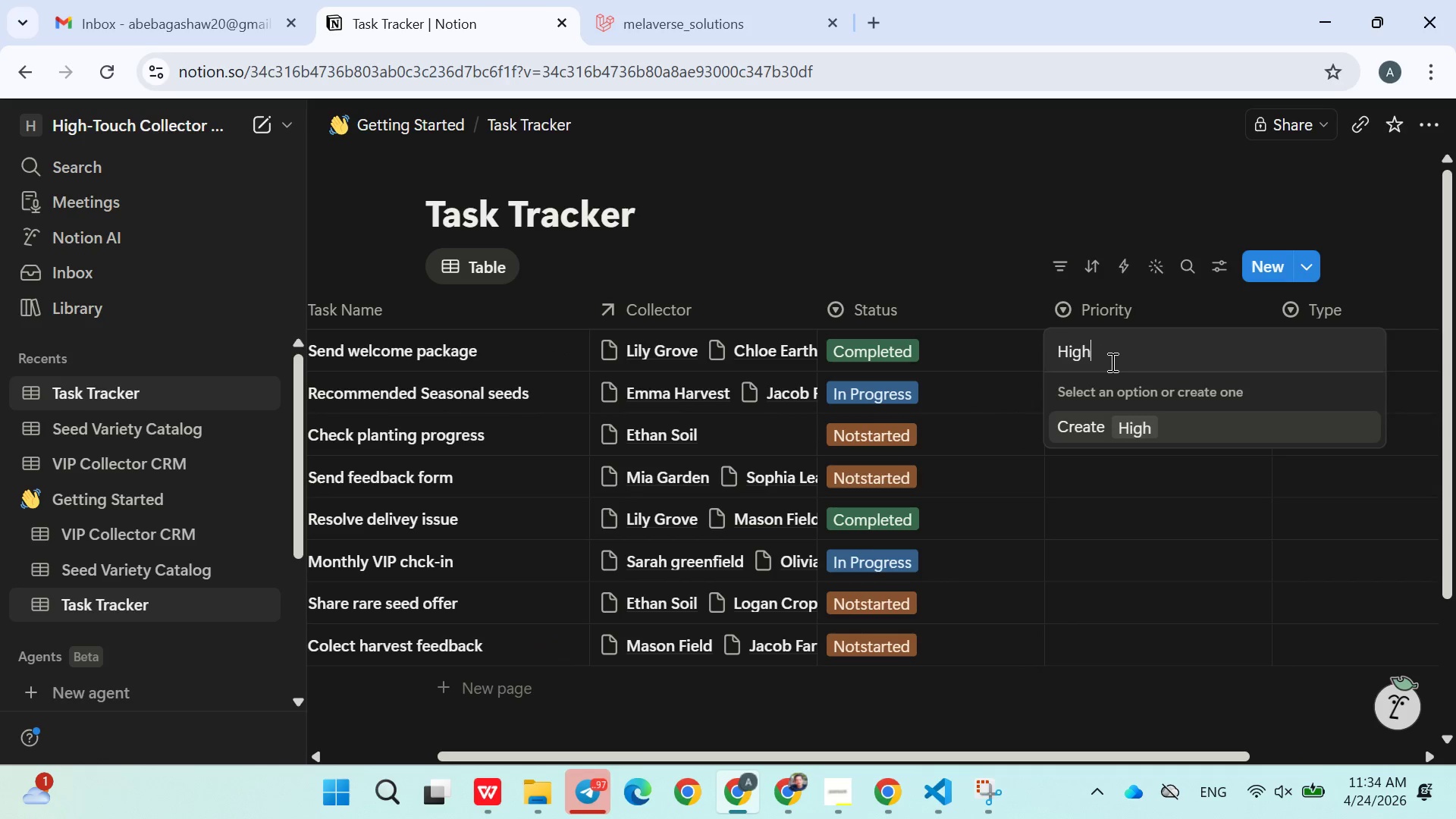 
key(Enter)
 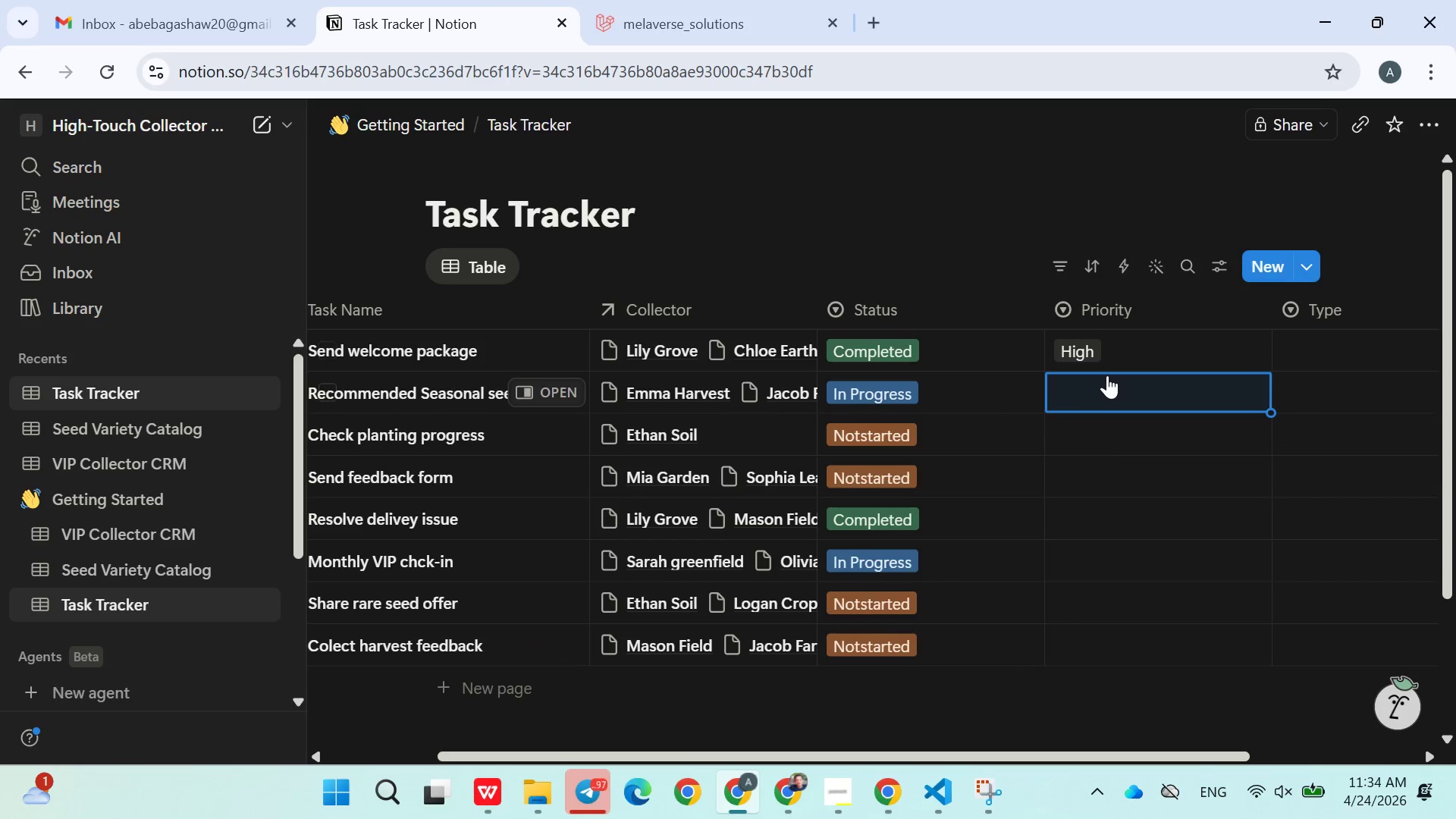 
left_click([1097, 392])
 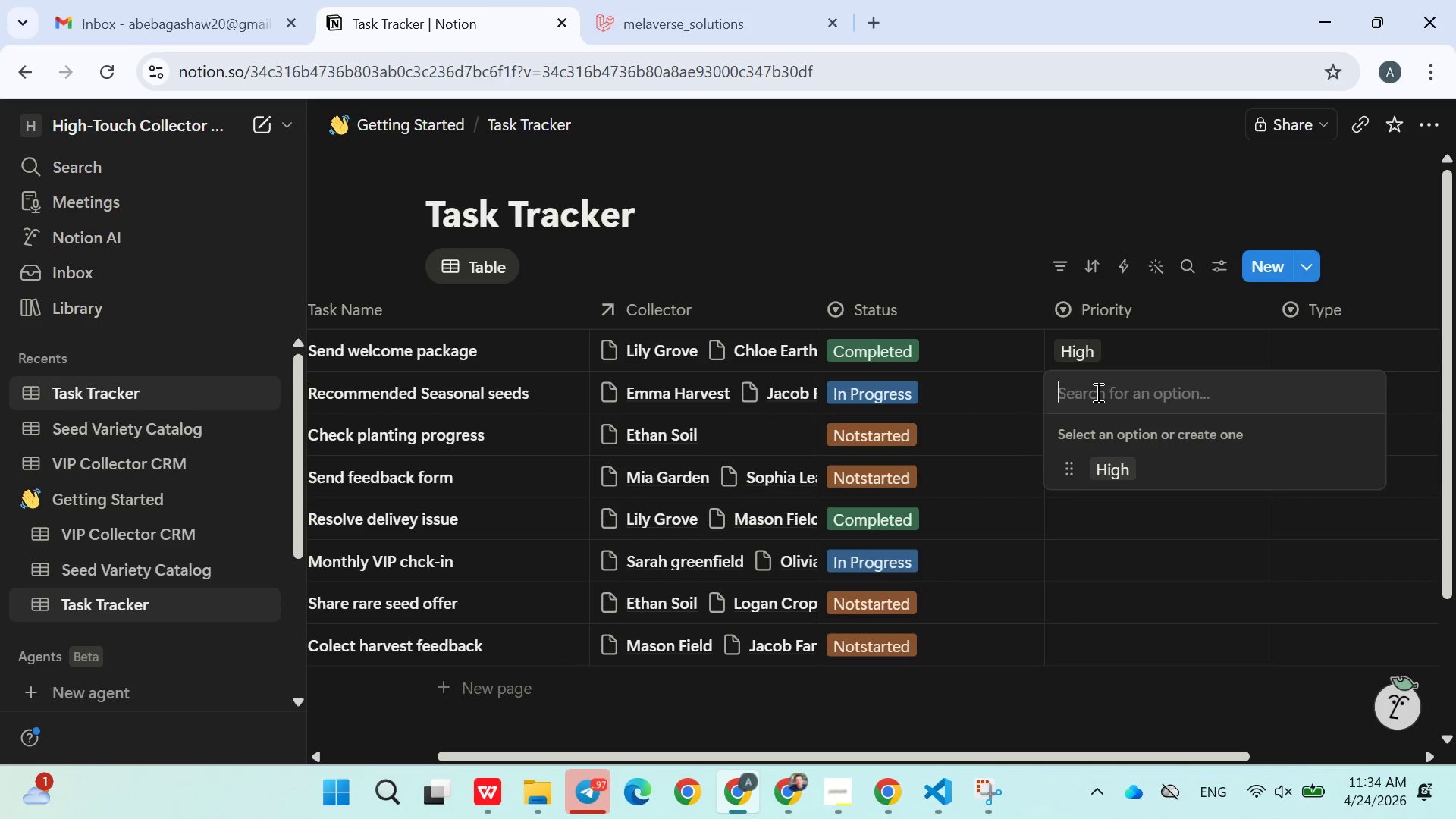 
type(Medium)
 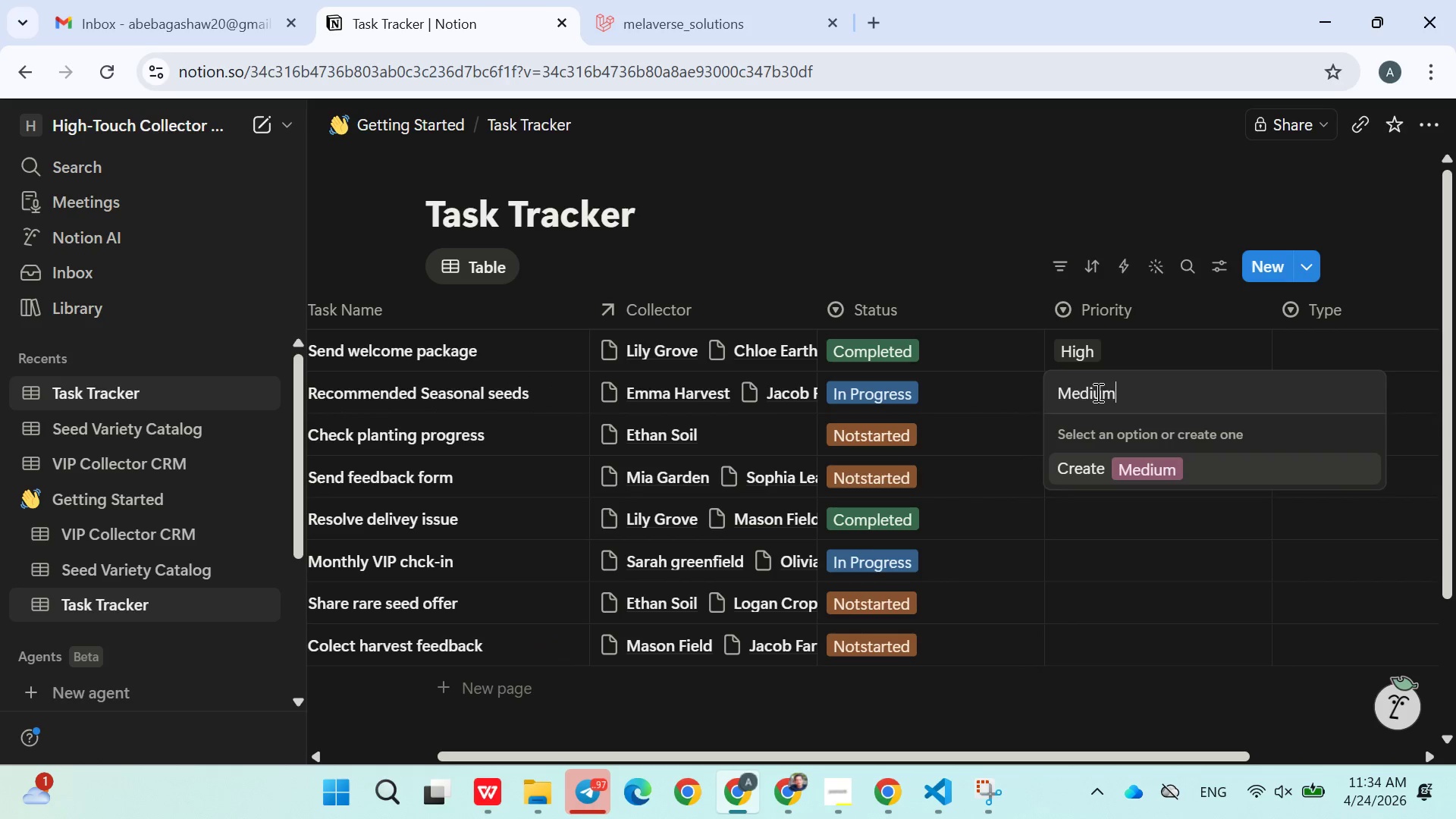 
key(Enter)
 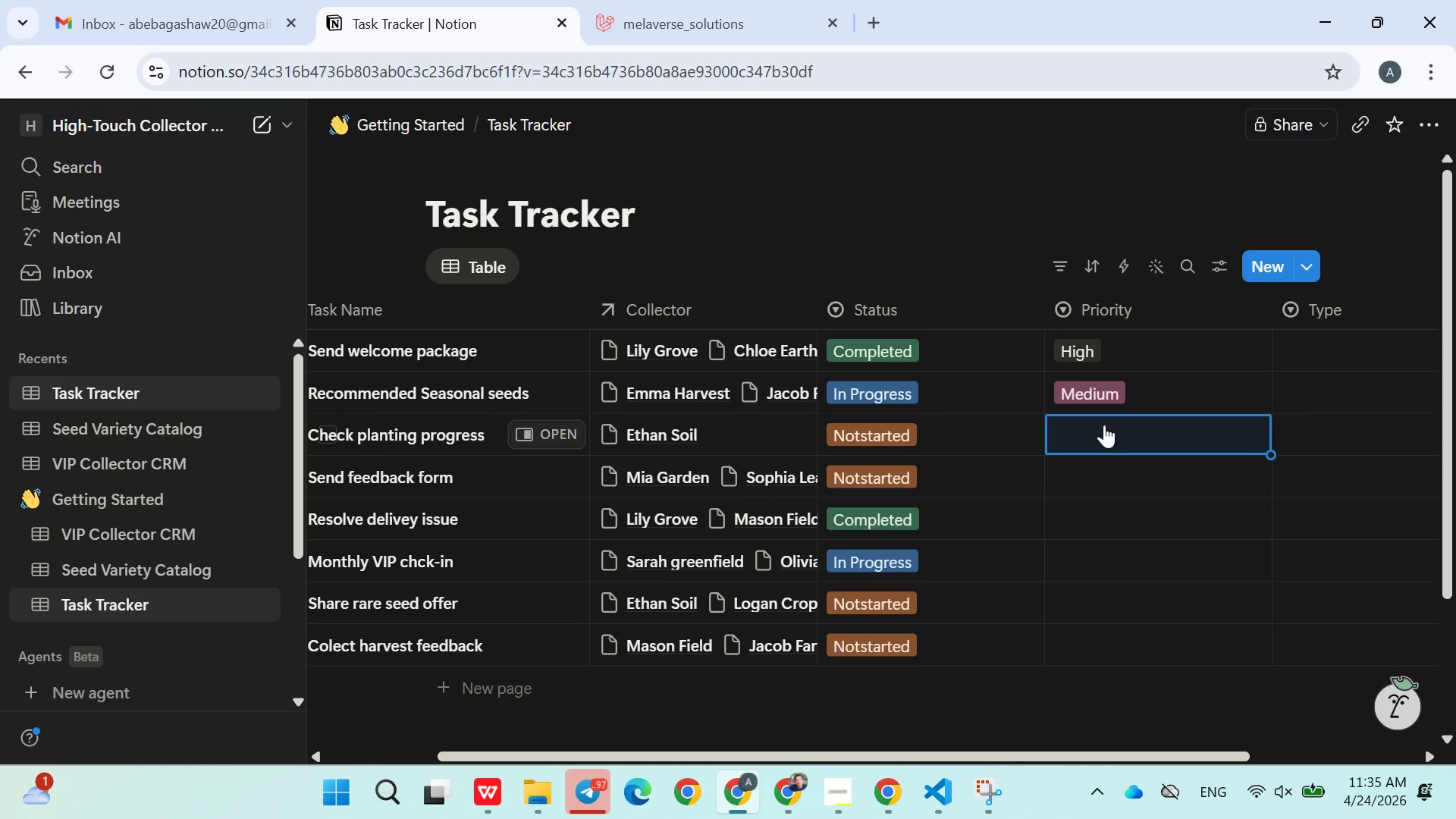 
type(Medium)
 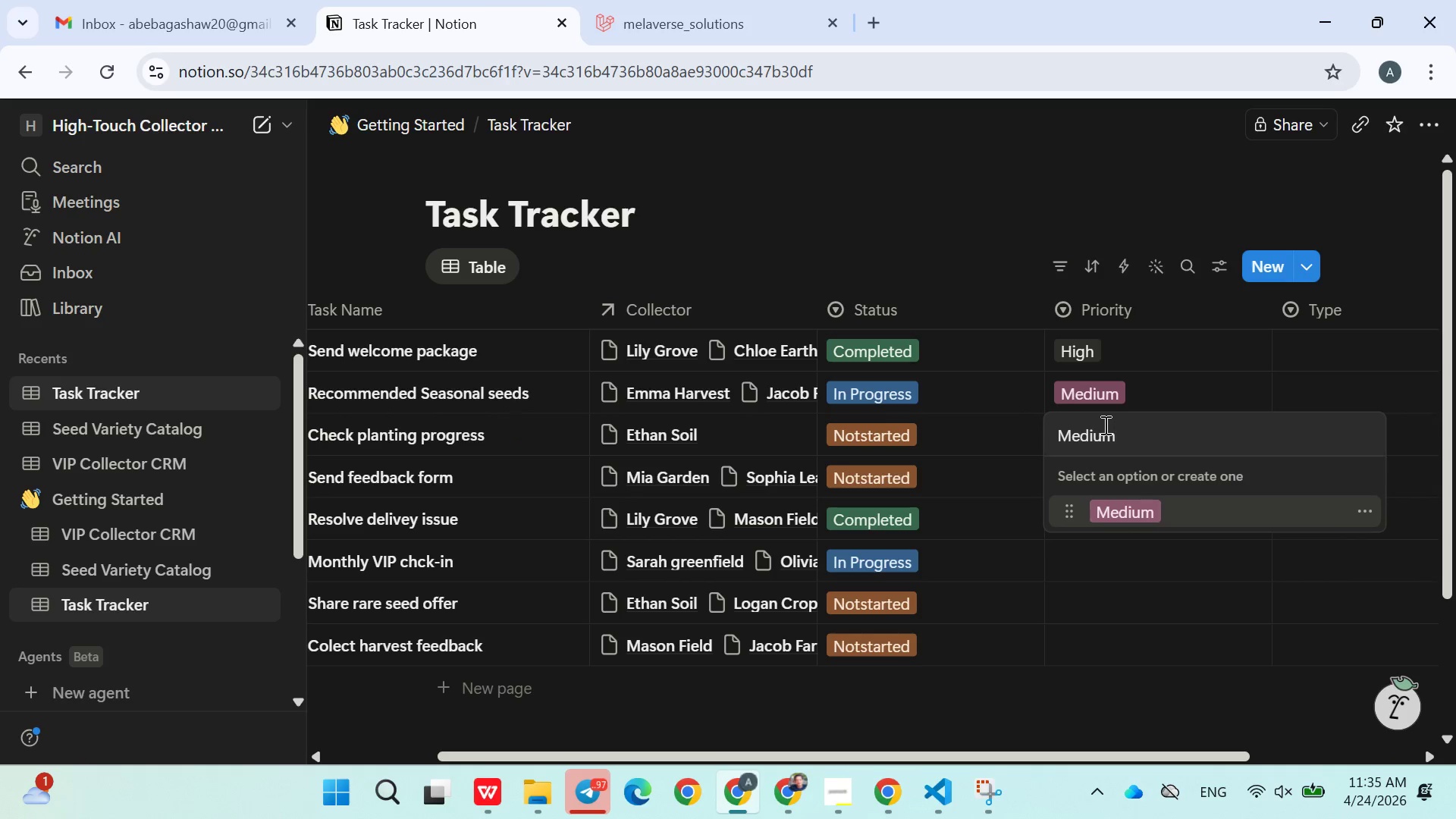 
key(Enter)
 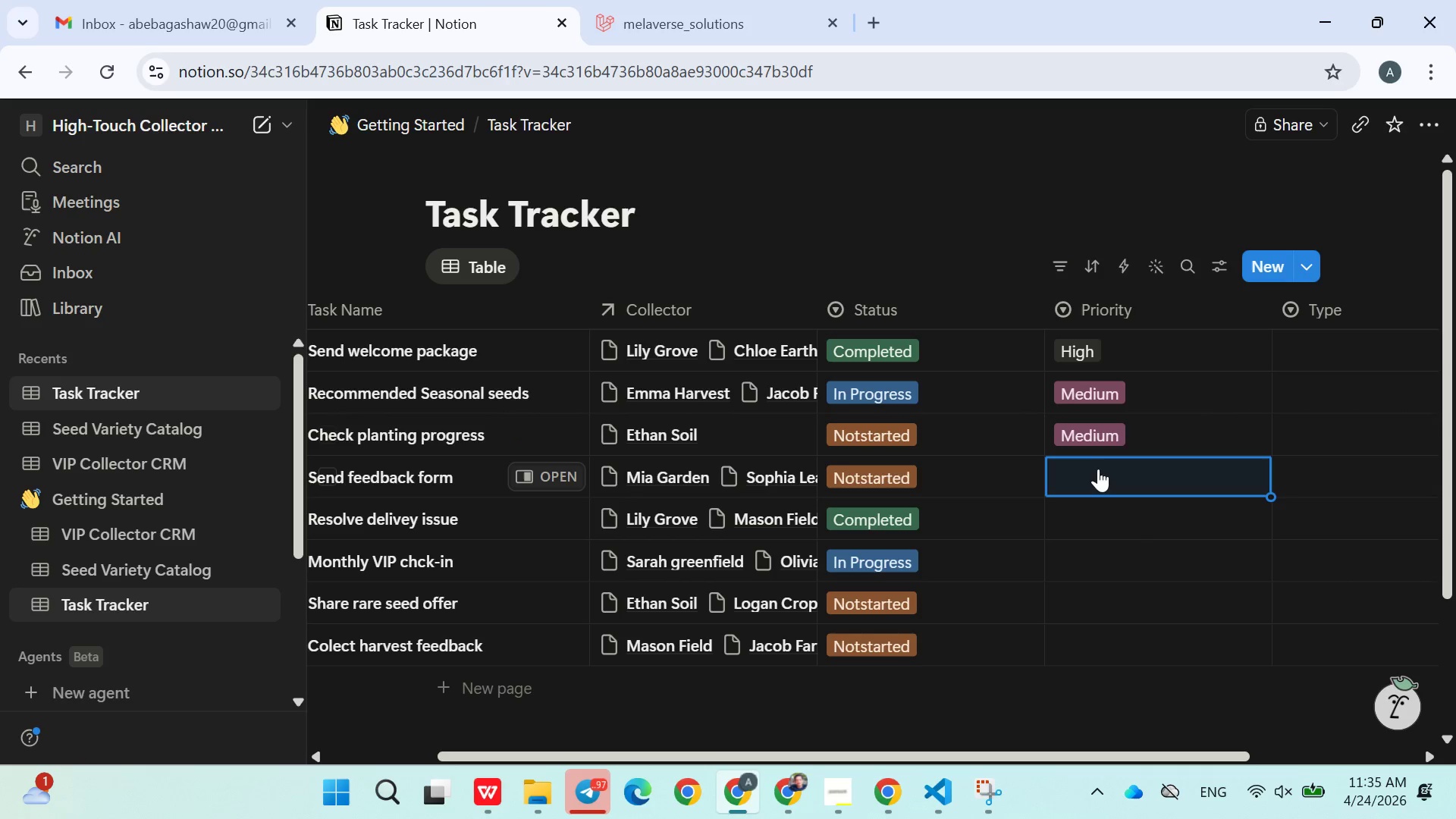 
type(Low)
 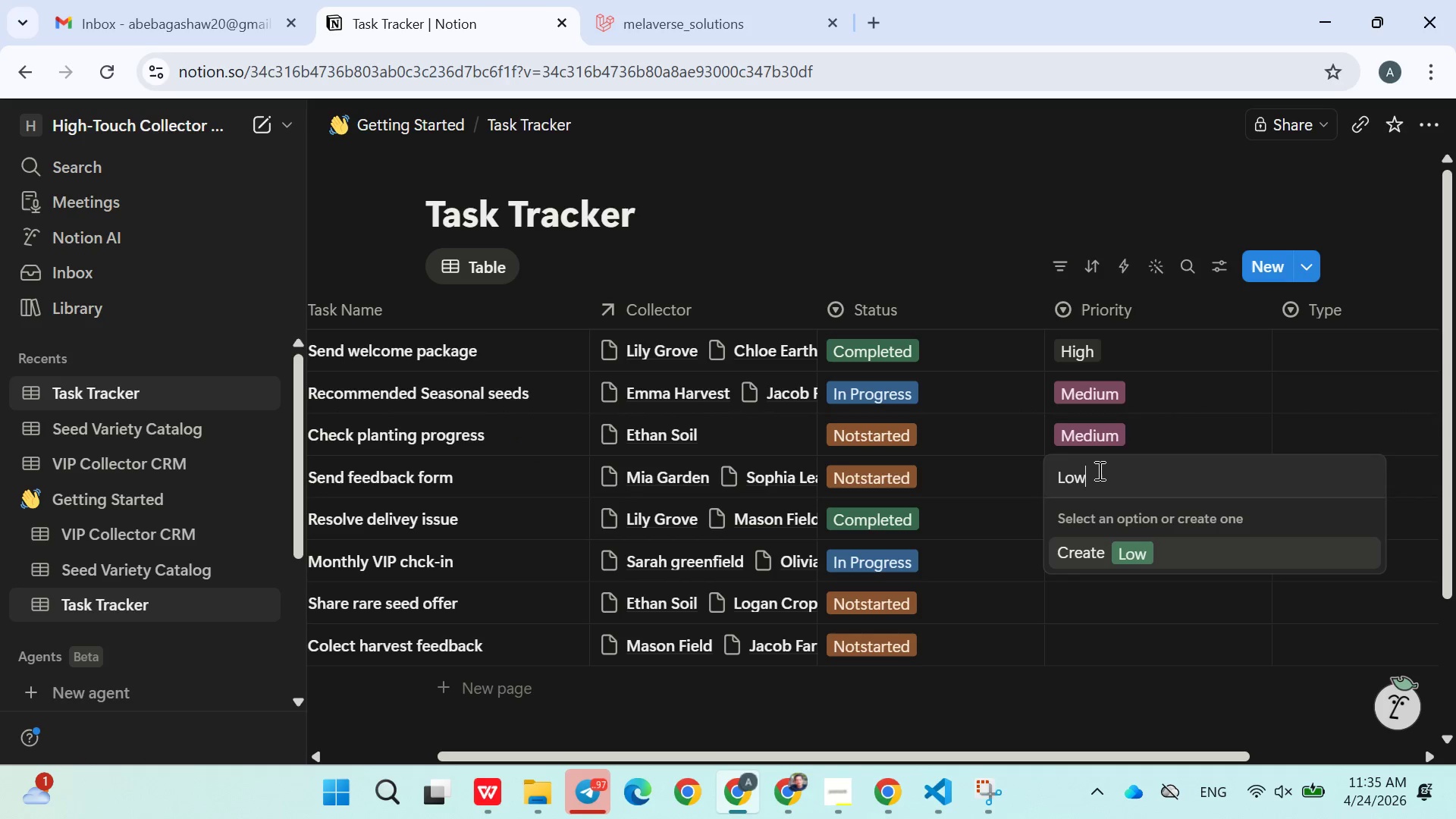 
key(Enter)
 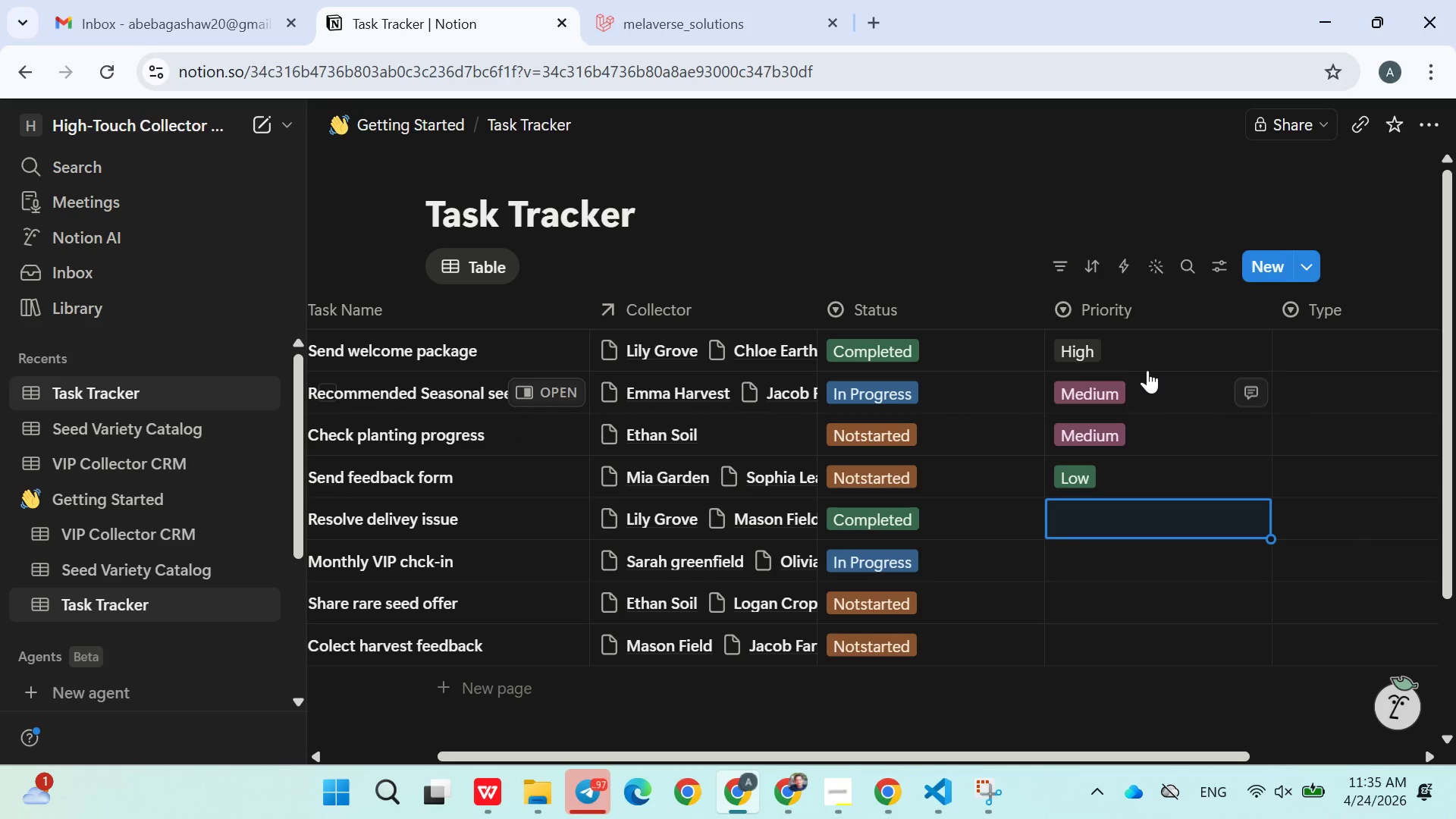 
left_click([1134, 340])
 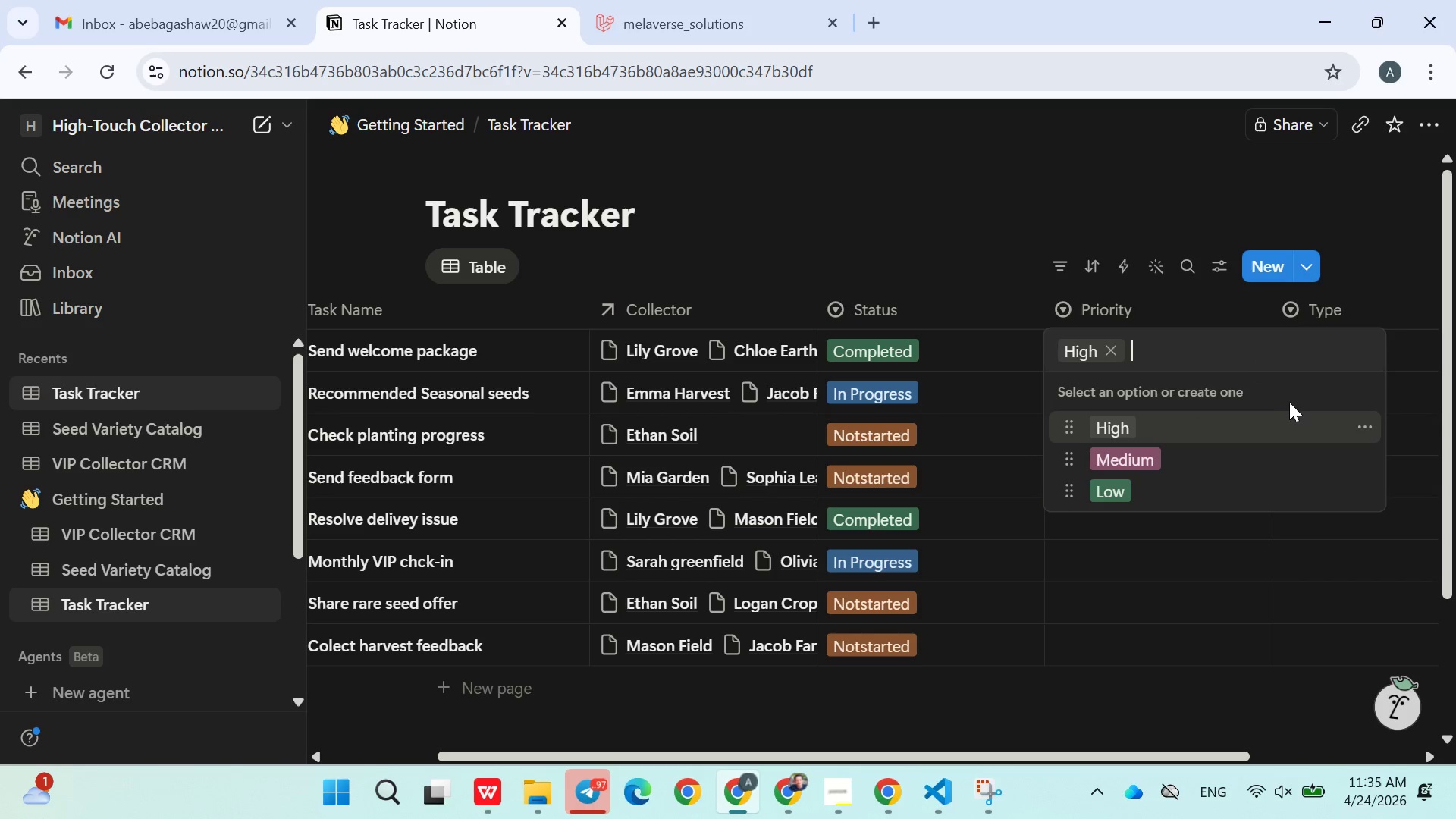 
left_click([1363, 427])
 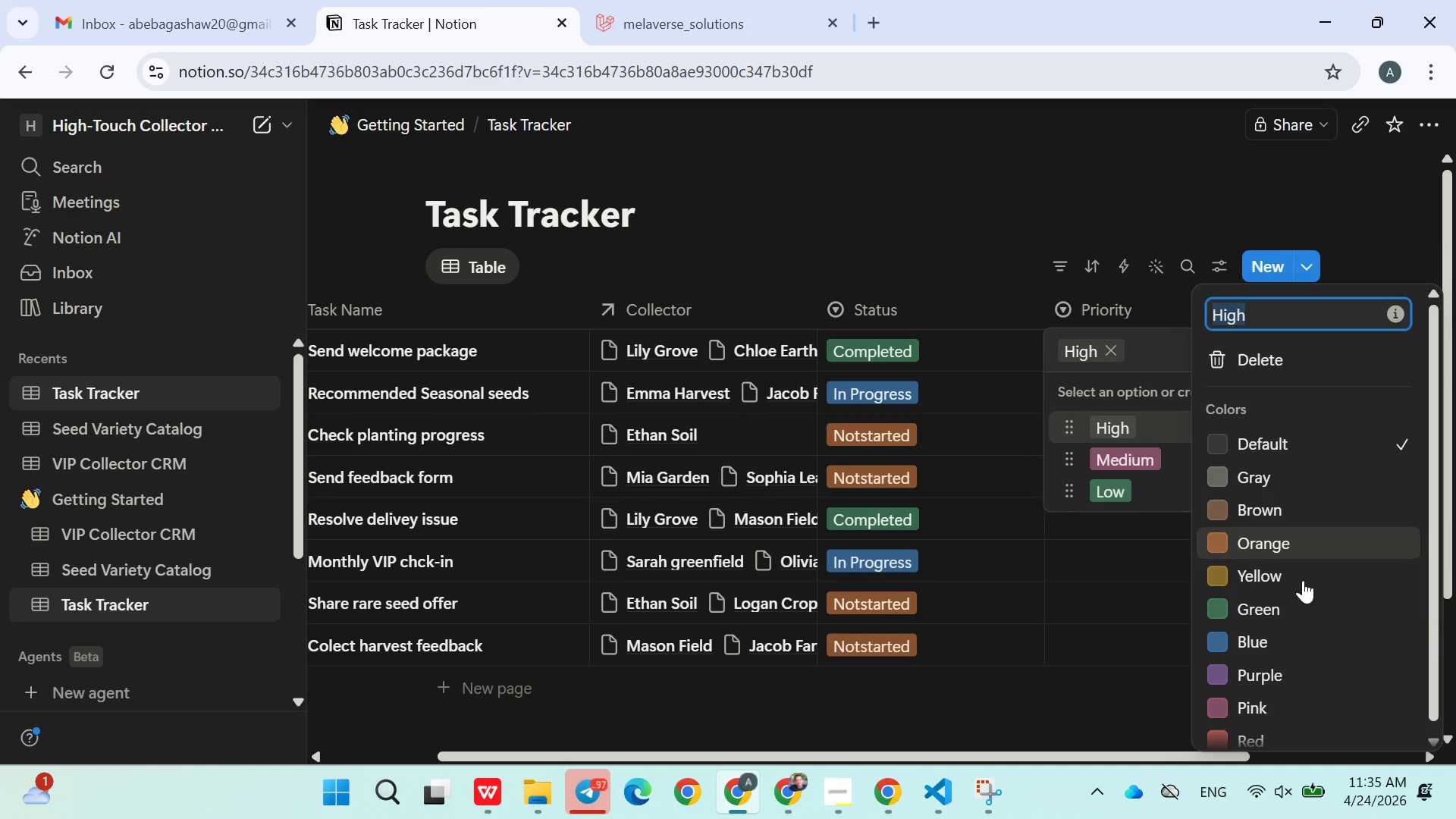 
left_click([1286, 607])
 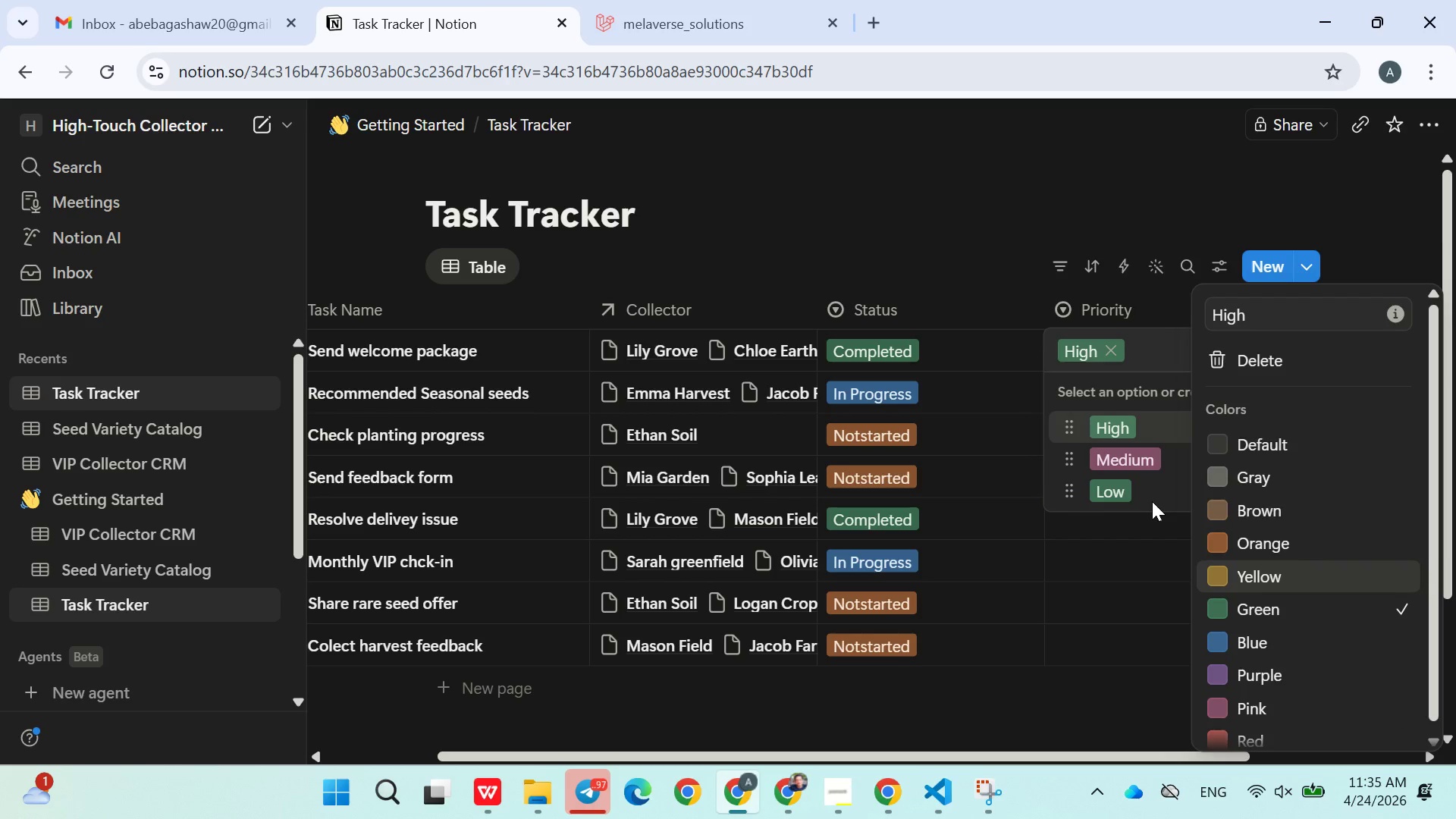 
left_click([1150, 494])
 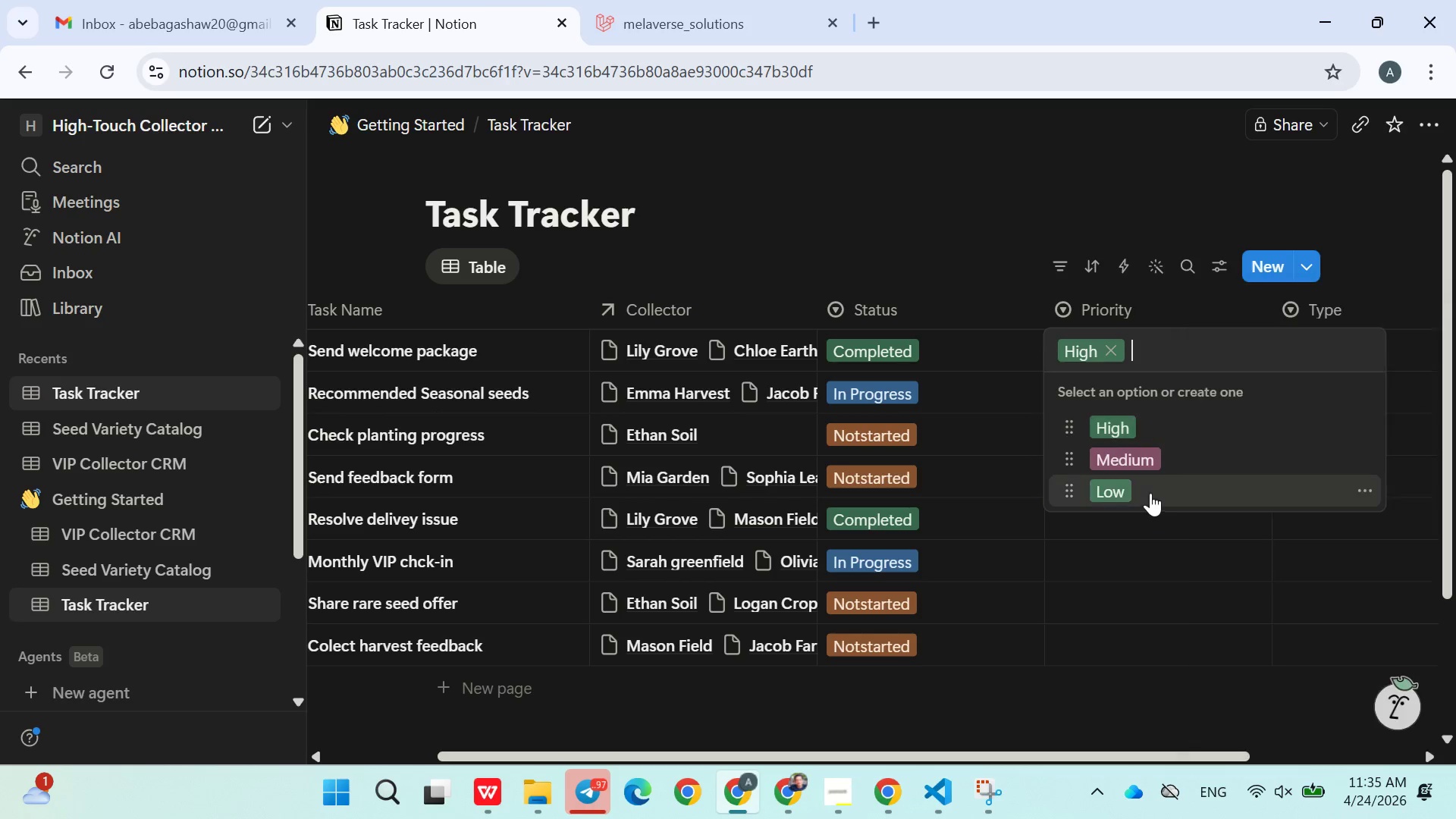 
left_click([1150, 493])
 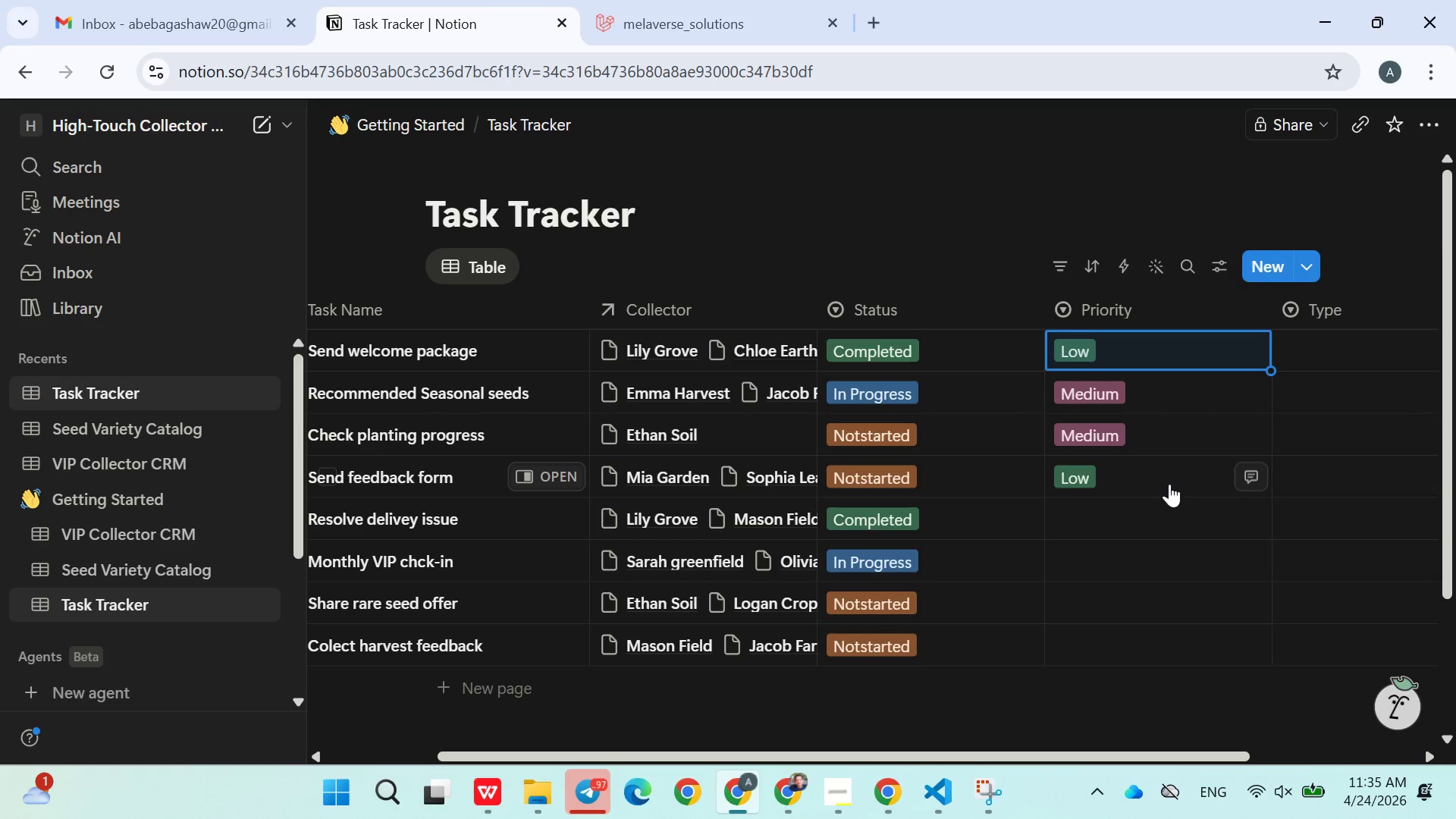 
left_click([1152, 471])
 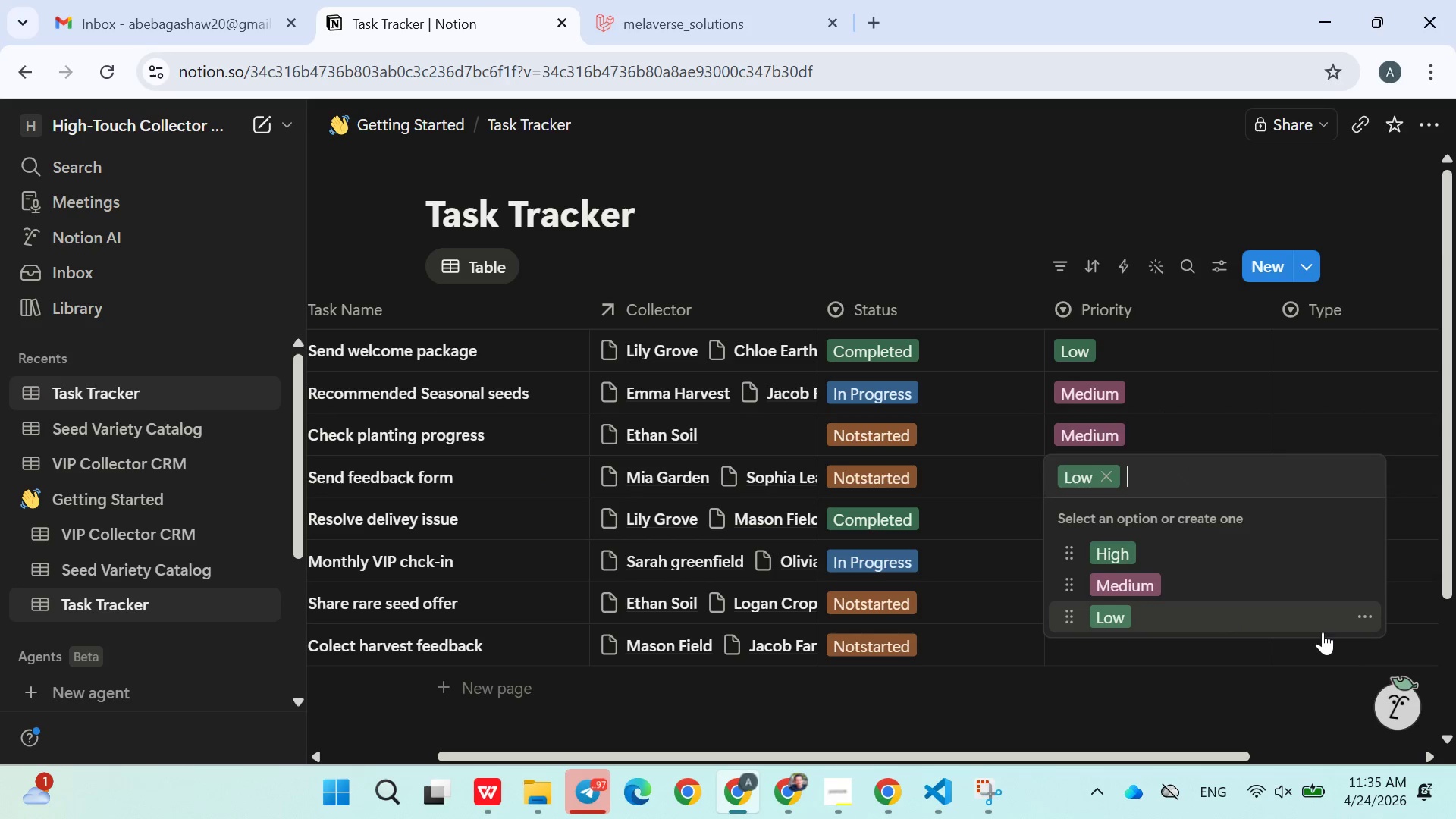 
left_click([1367, 623])
 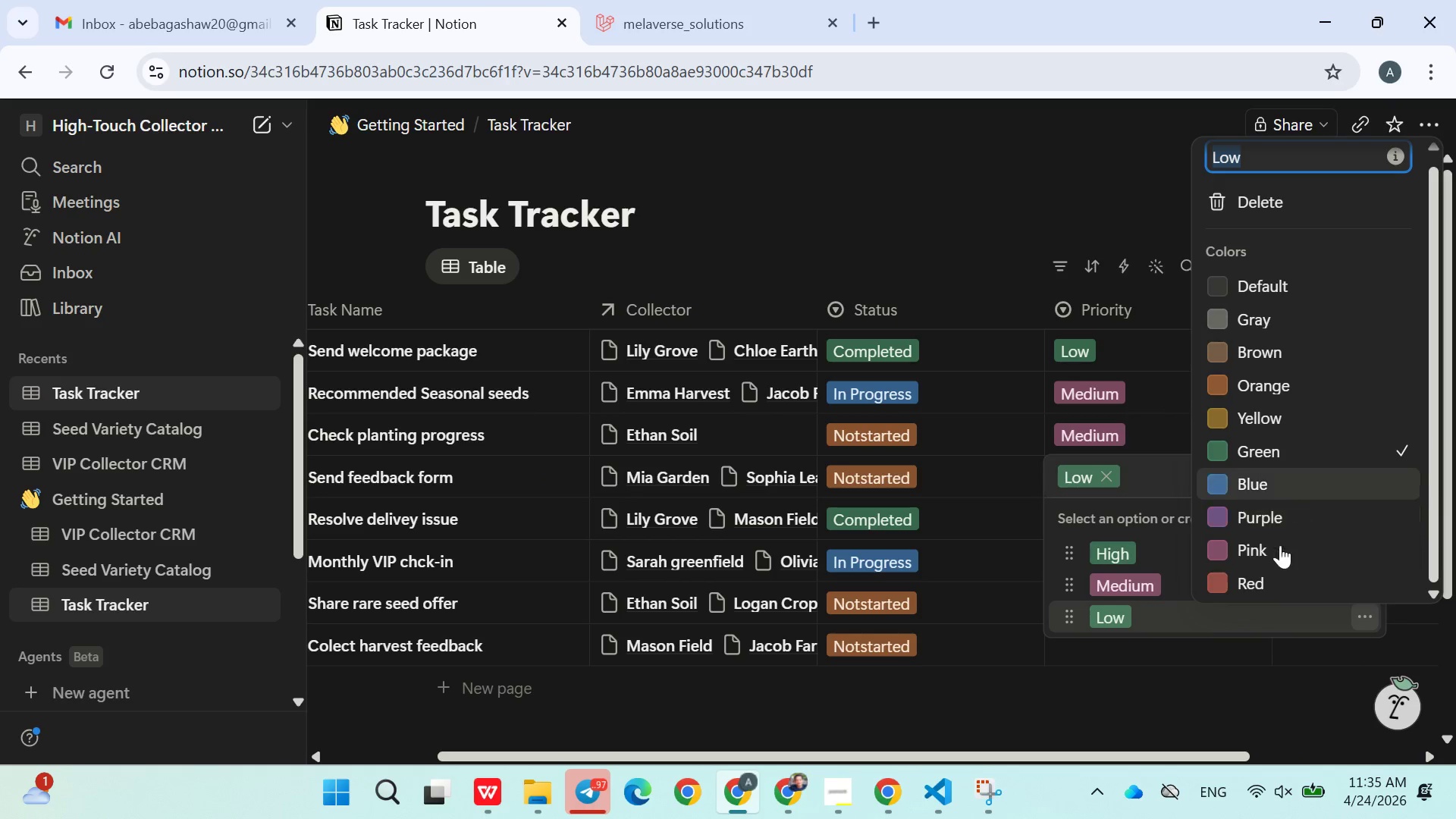 
left_click([1263, 572])
 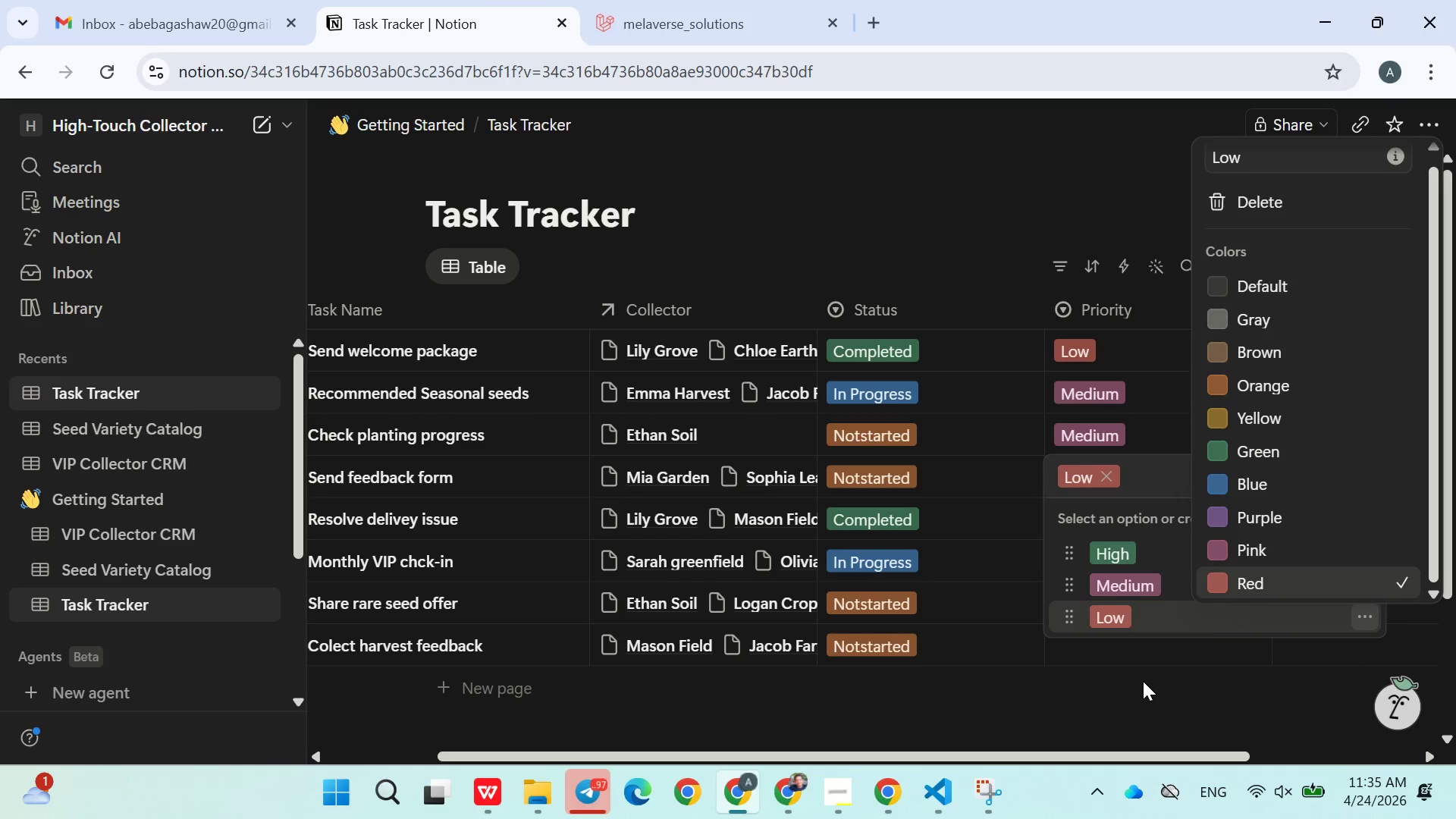 
left_click([1138, 689])
 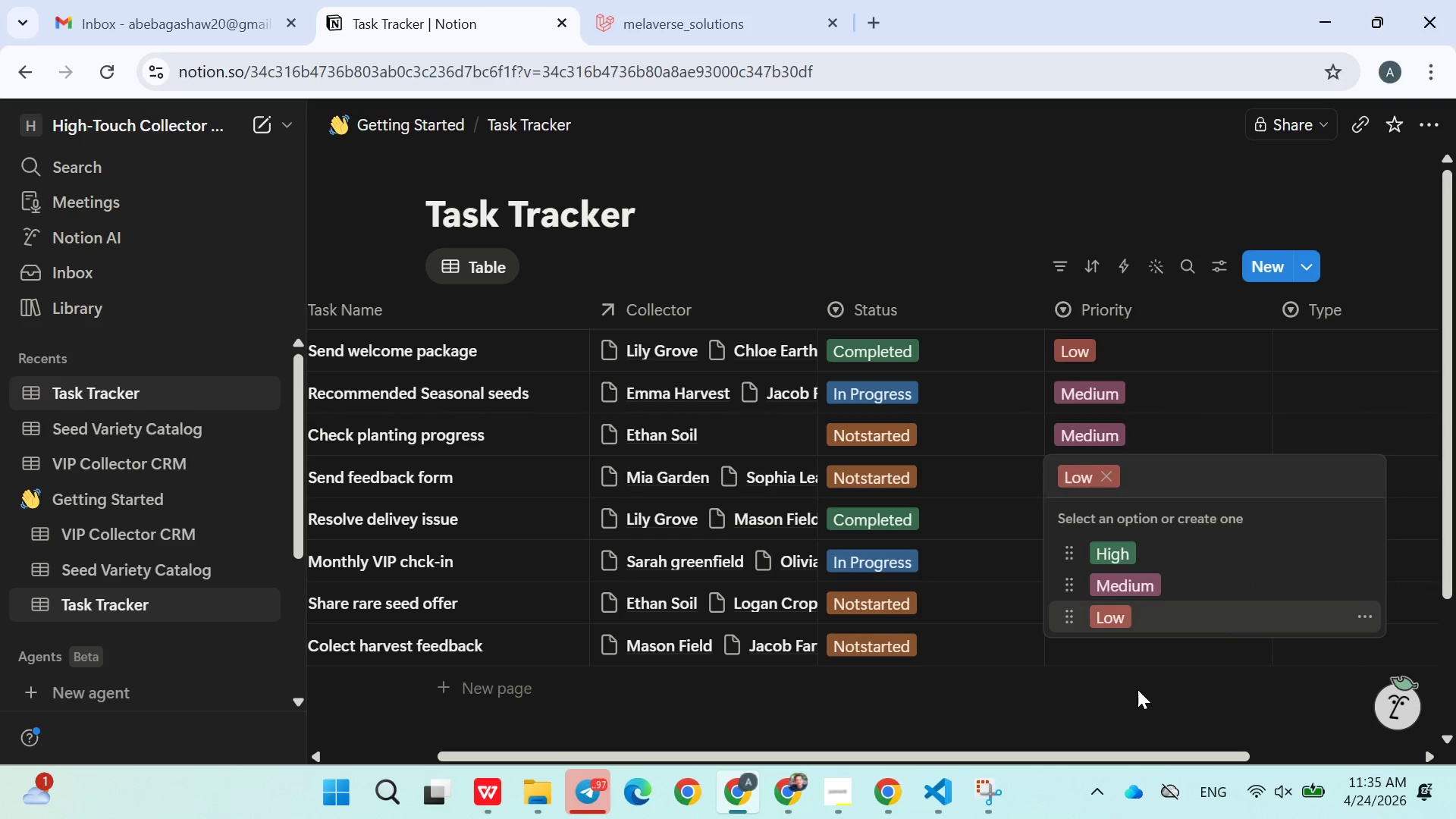 
left_click([1135, 692])
 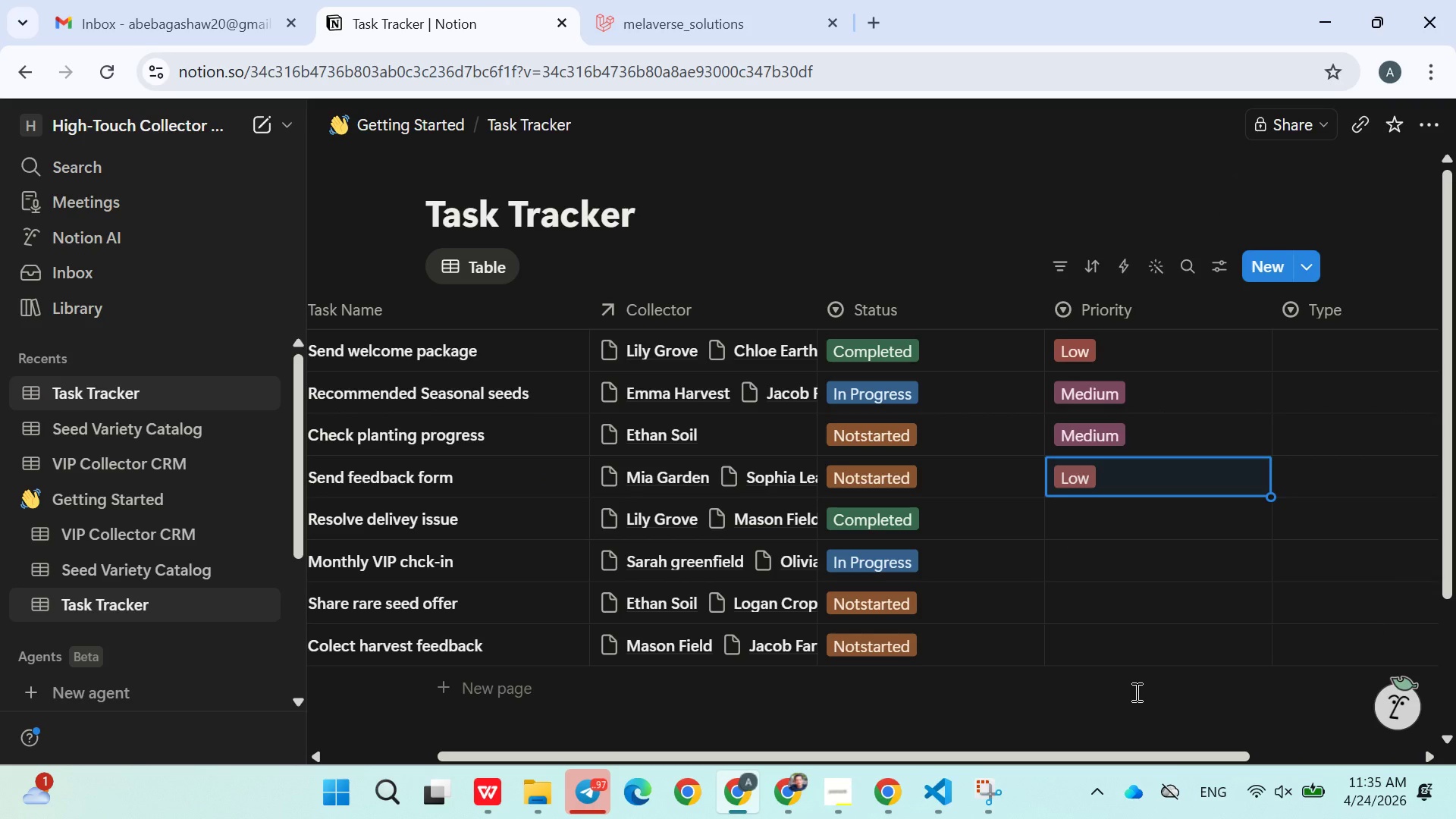 
wait(7.23)
 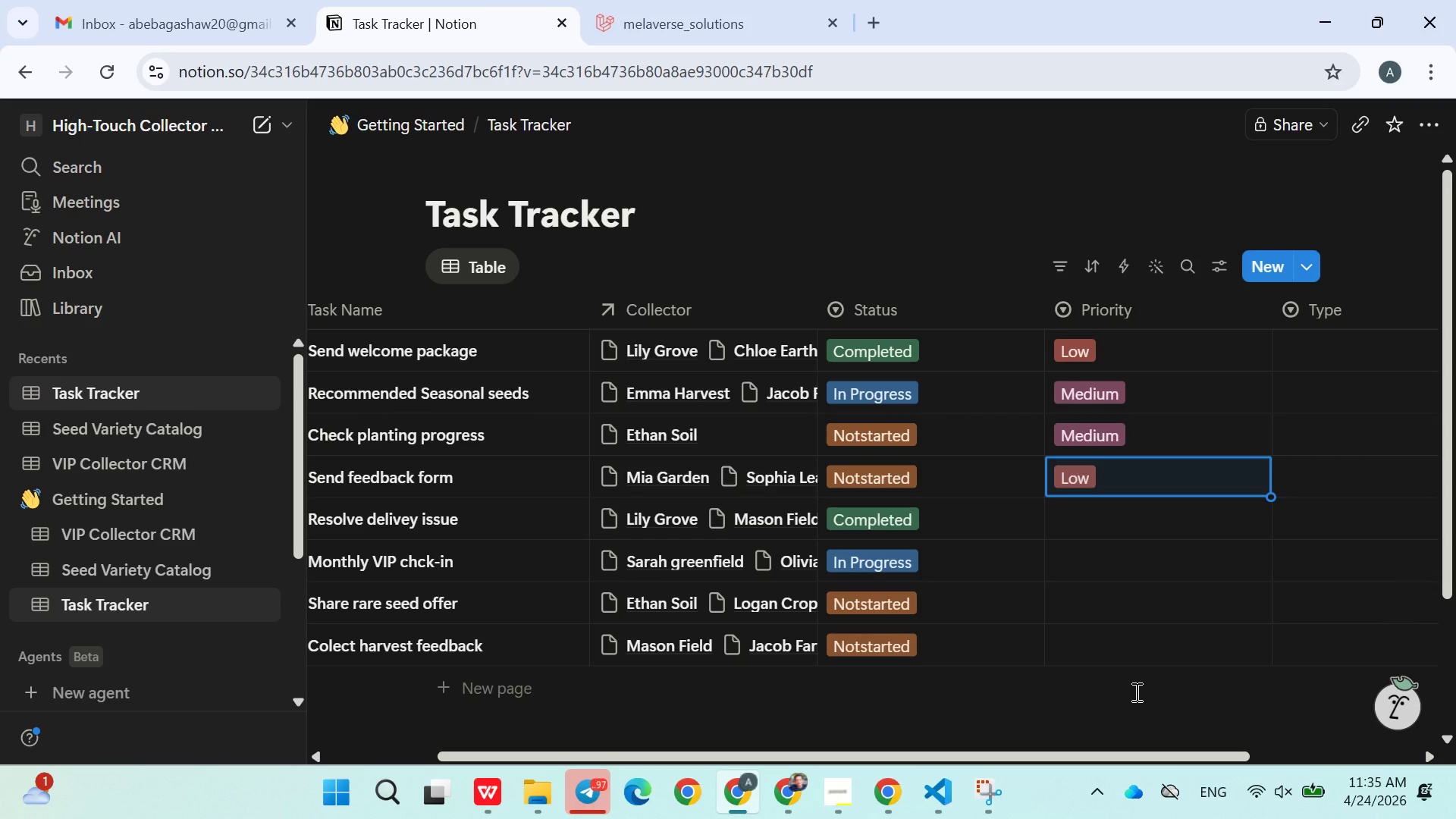 
left_click([1090, 512])
 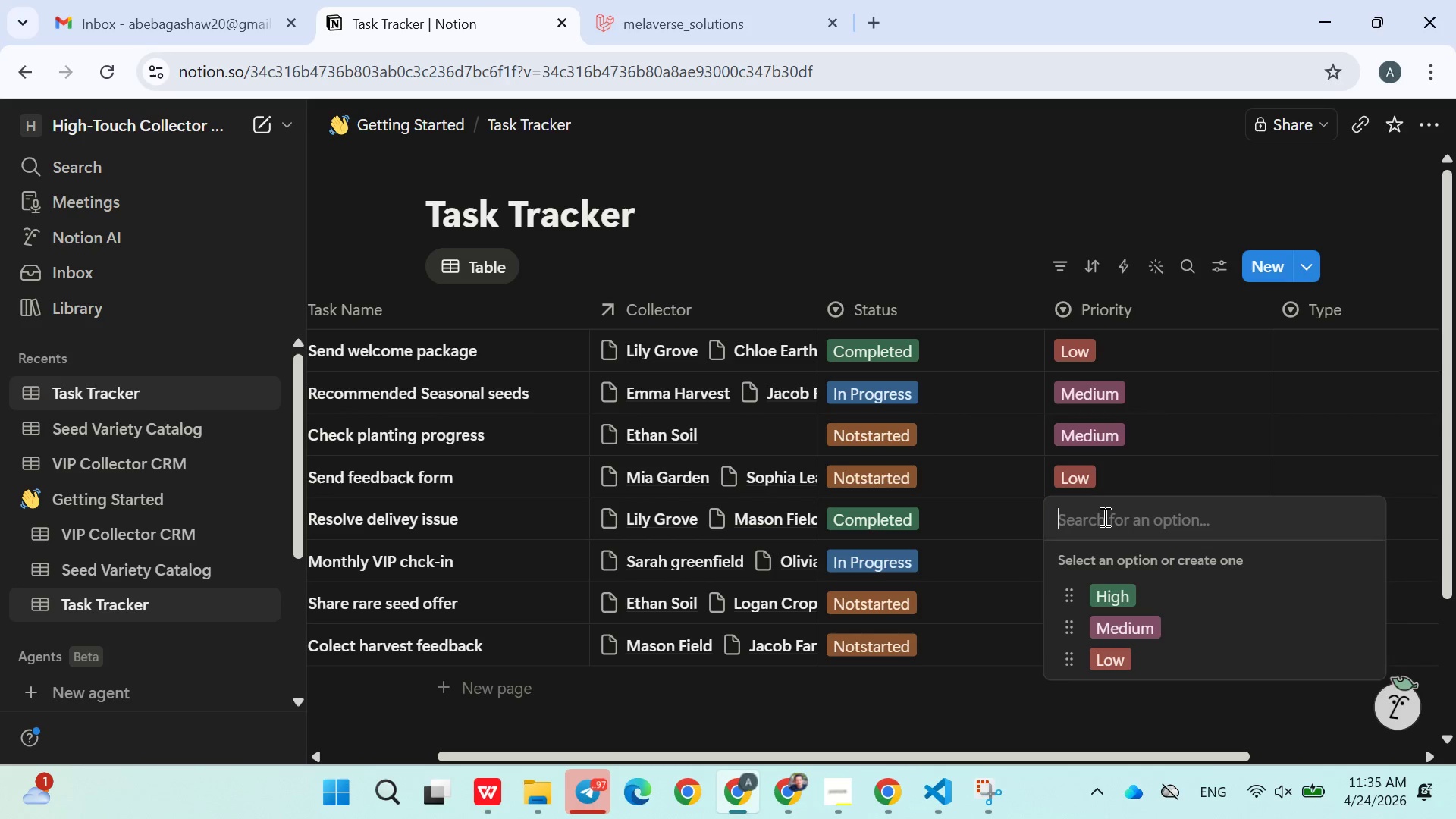 
wait(7.86)
 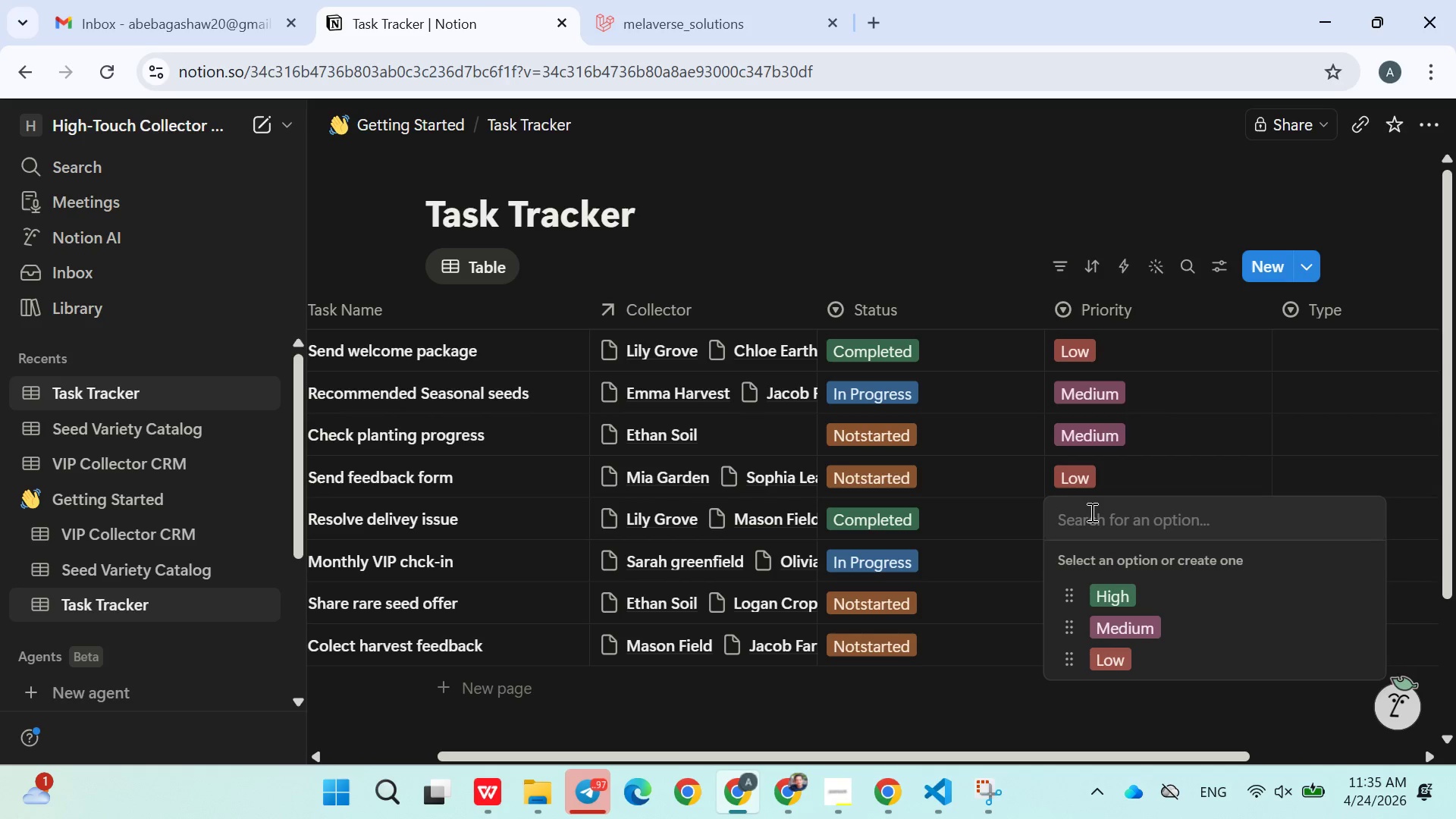 
left_click([1118, 590])
 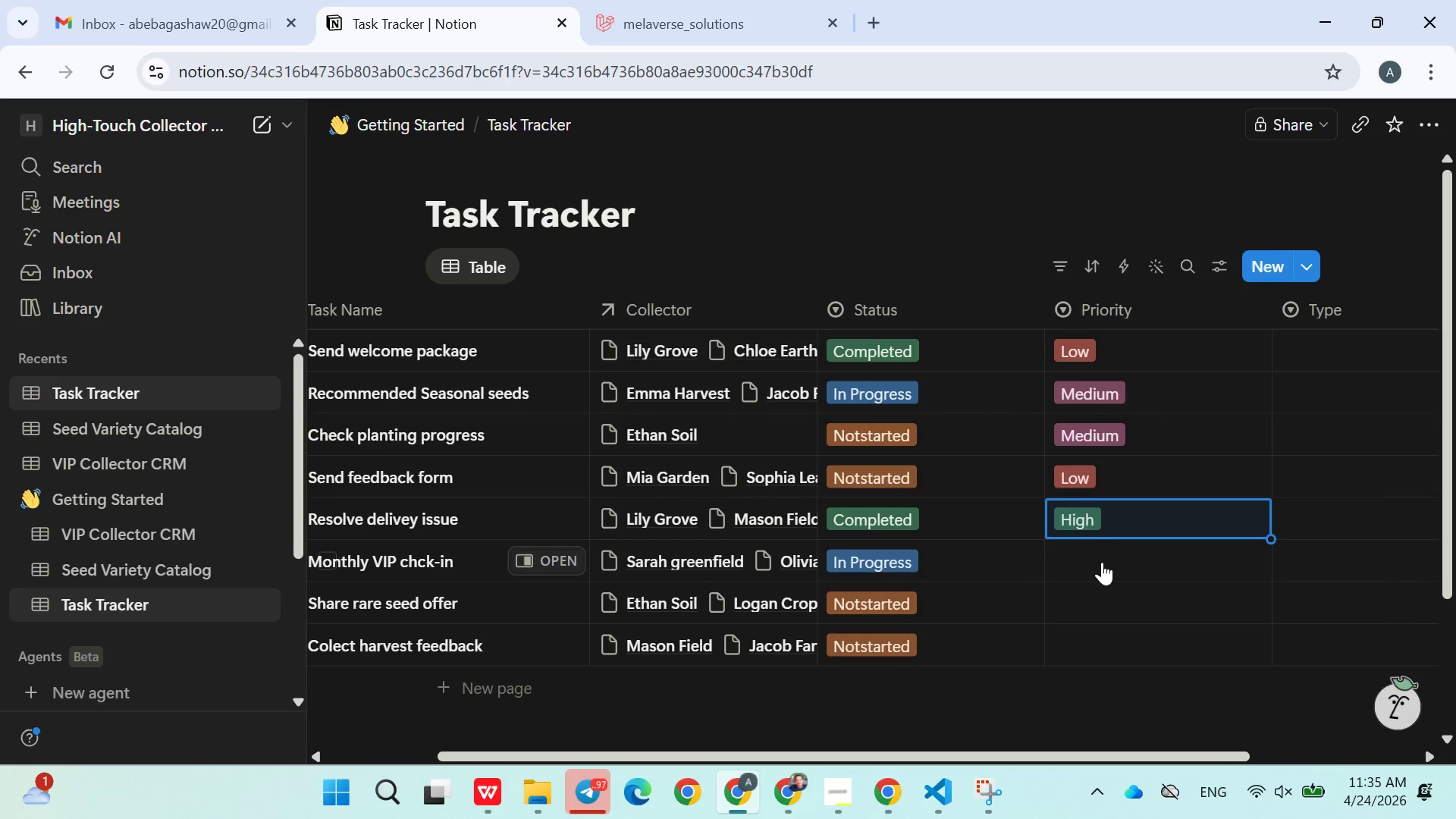 
left_click([1101, 560])
 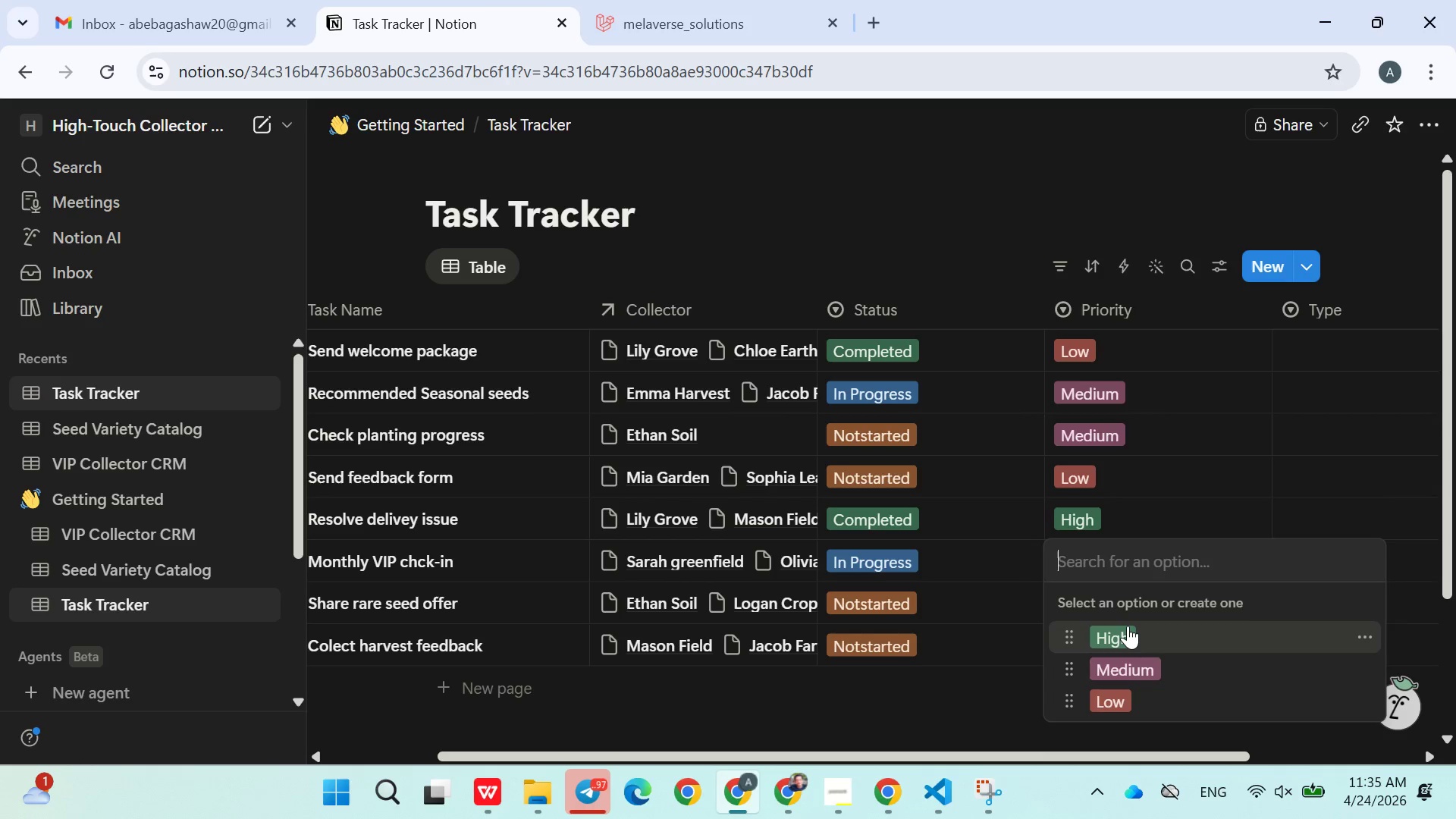 
left_click([1138, 679])
 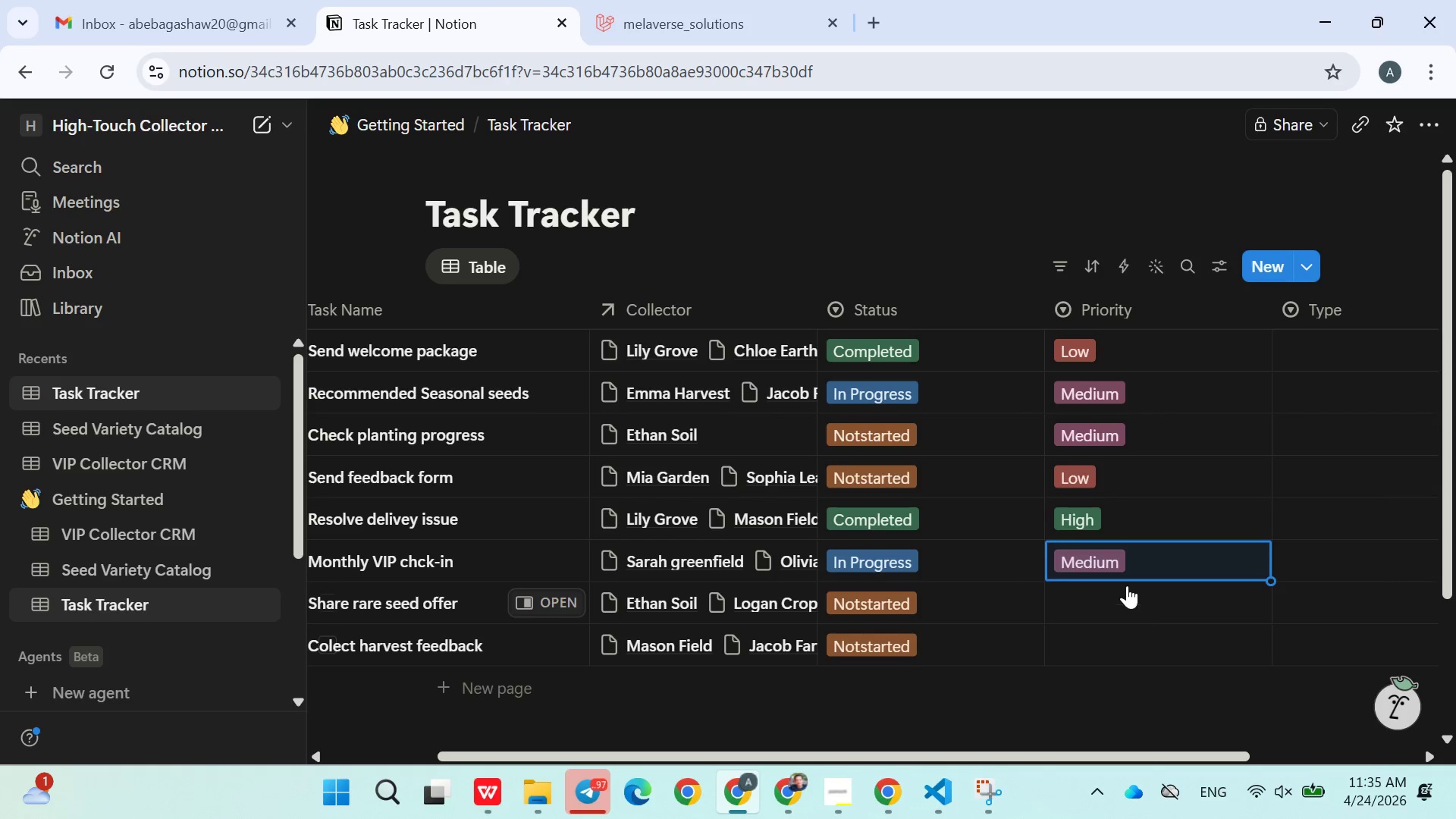 
left_click([1125, 570])
 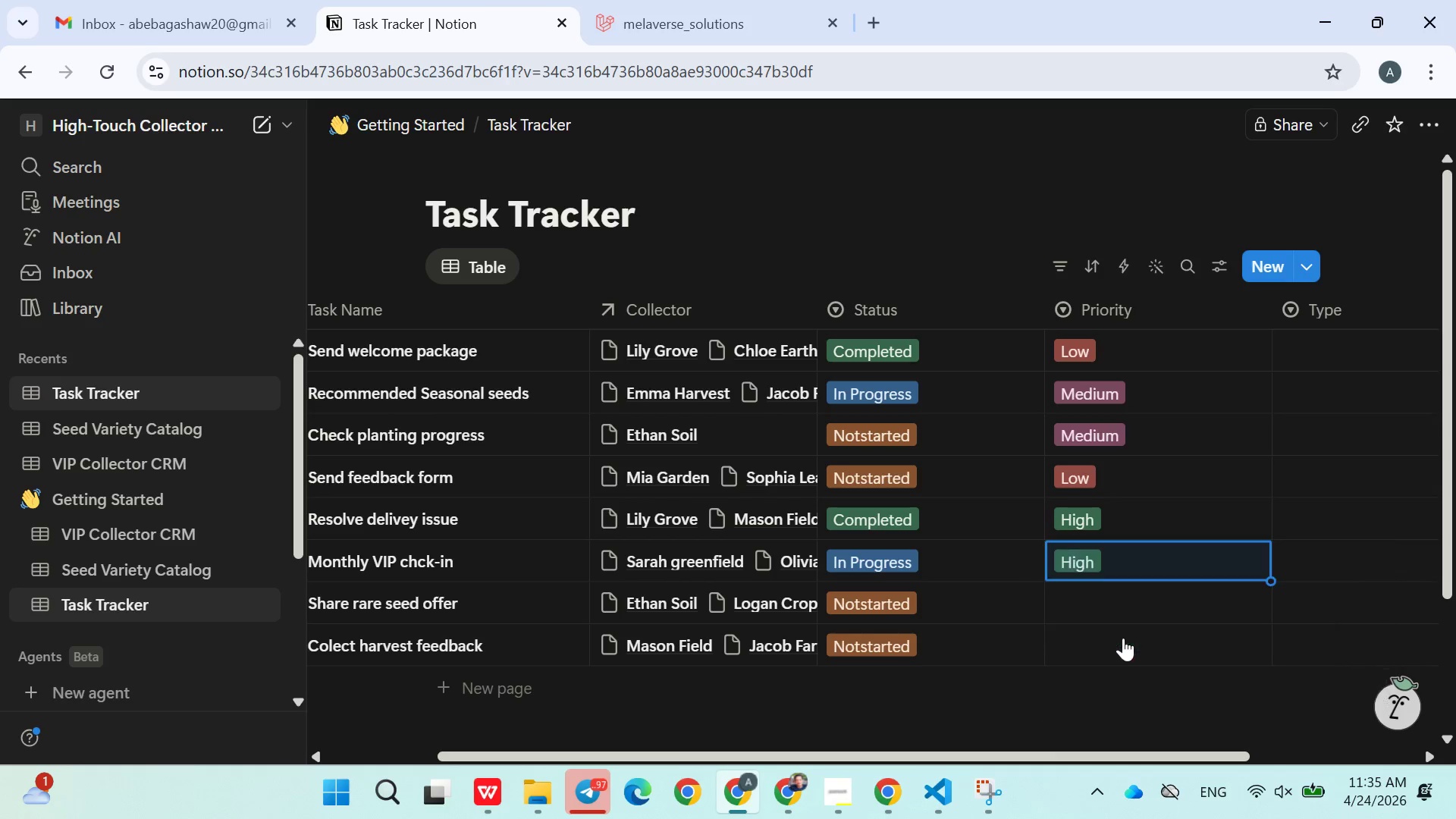 
double_click([1110, 639])
 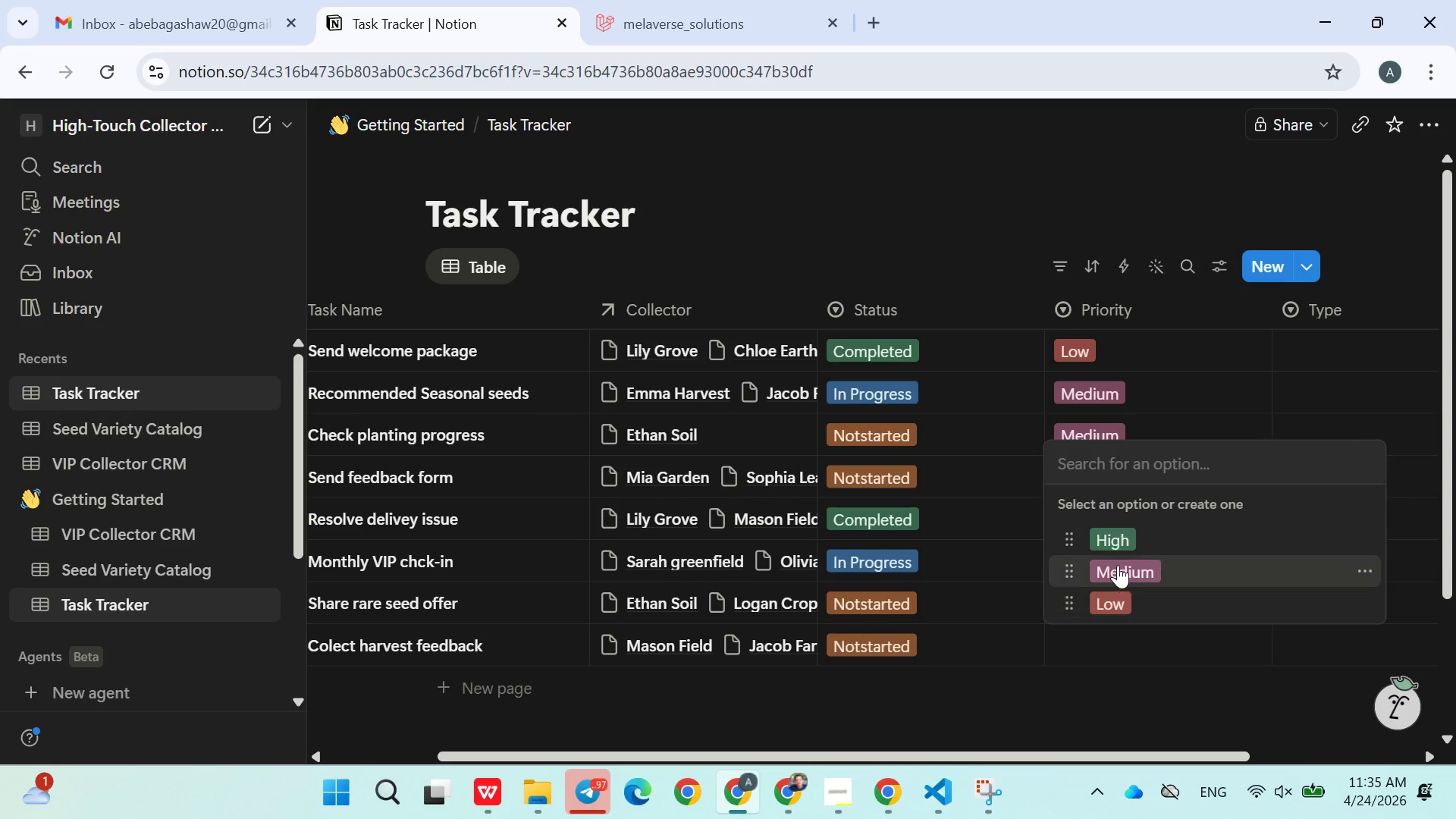 
left_click([1120, 571])
 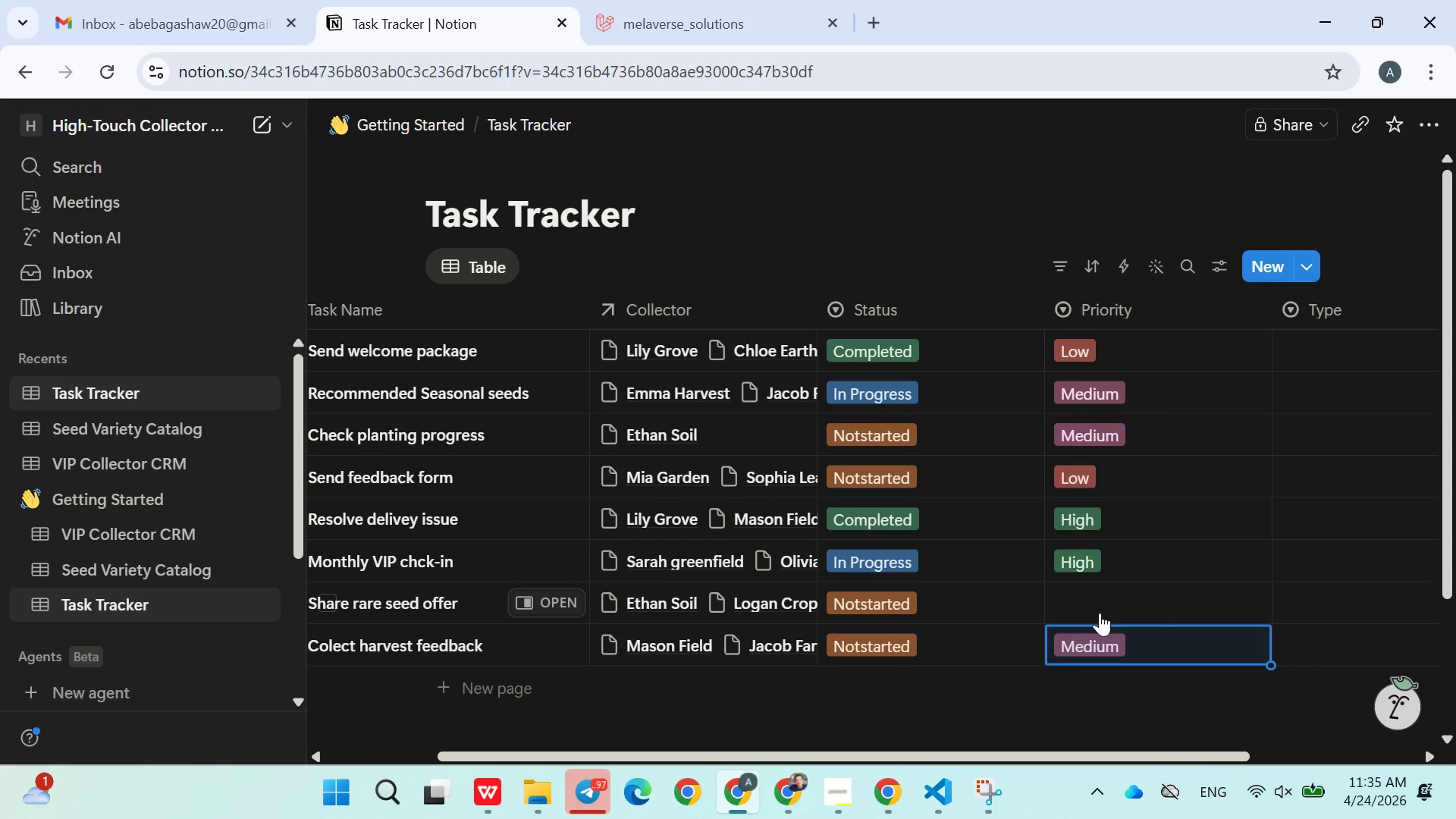 
left_click([1100, 613])
 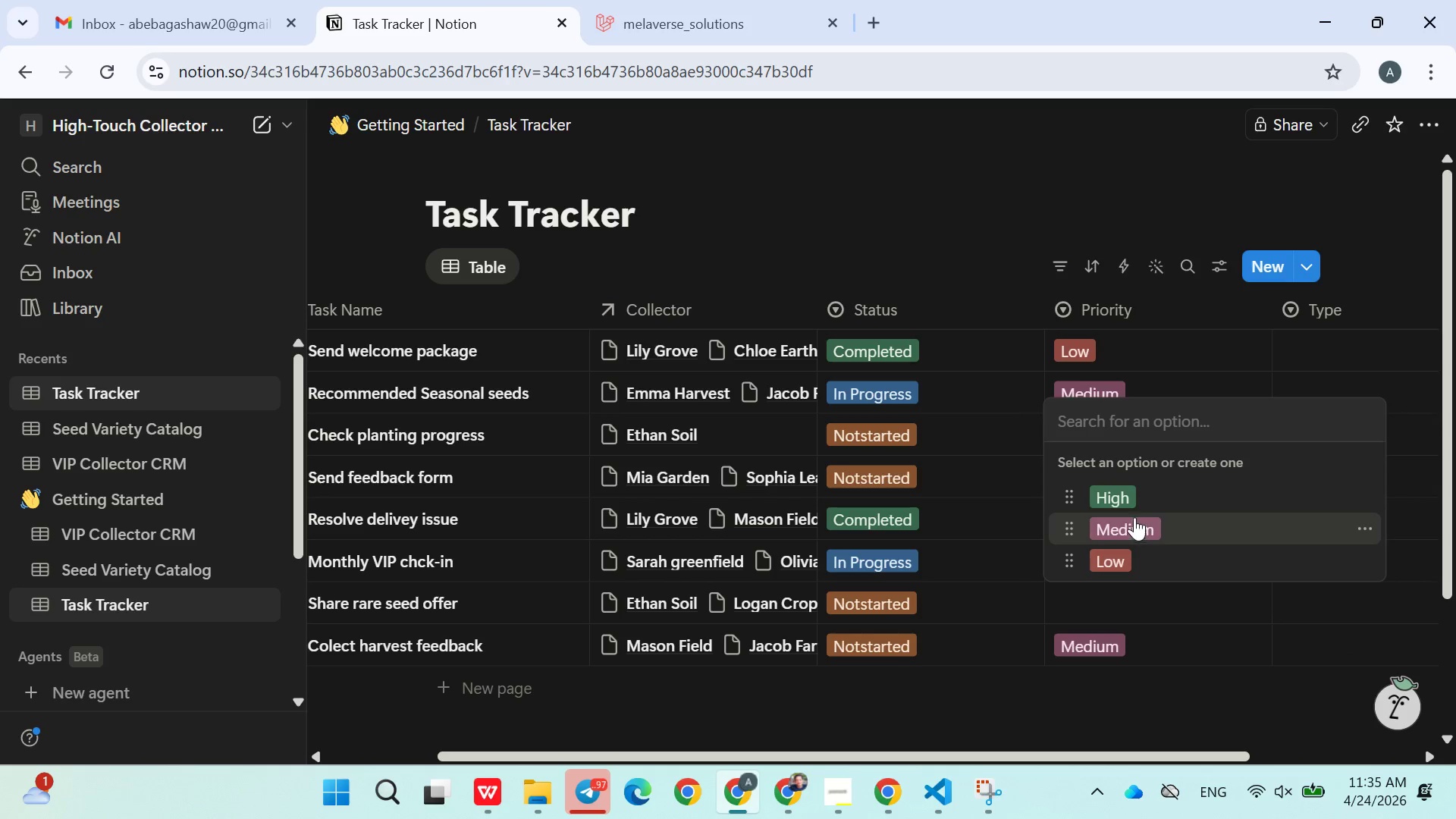 
left_click([1123, 502])
 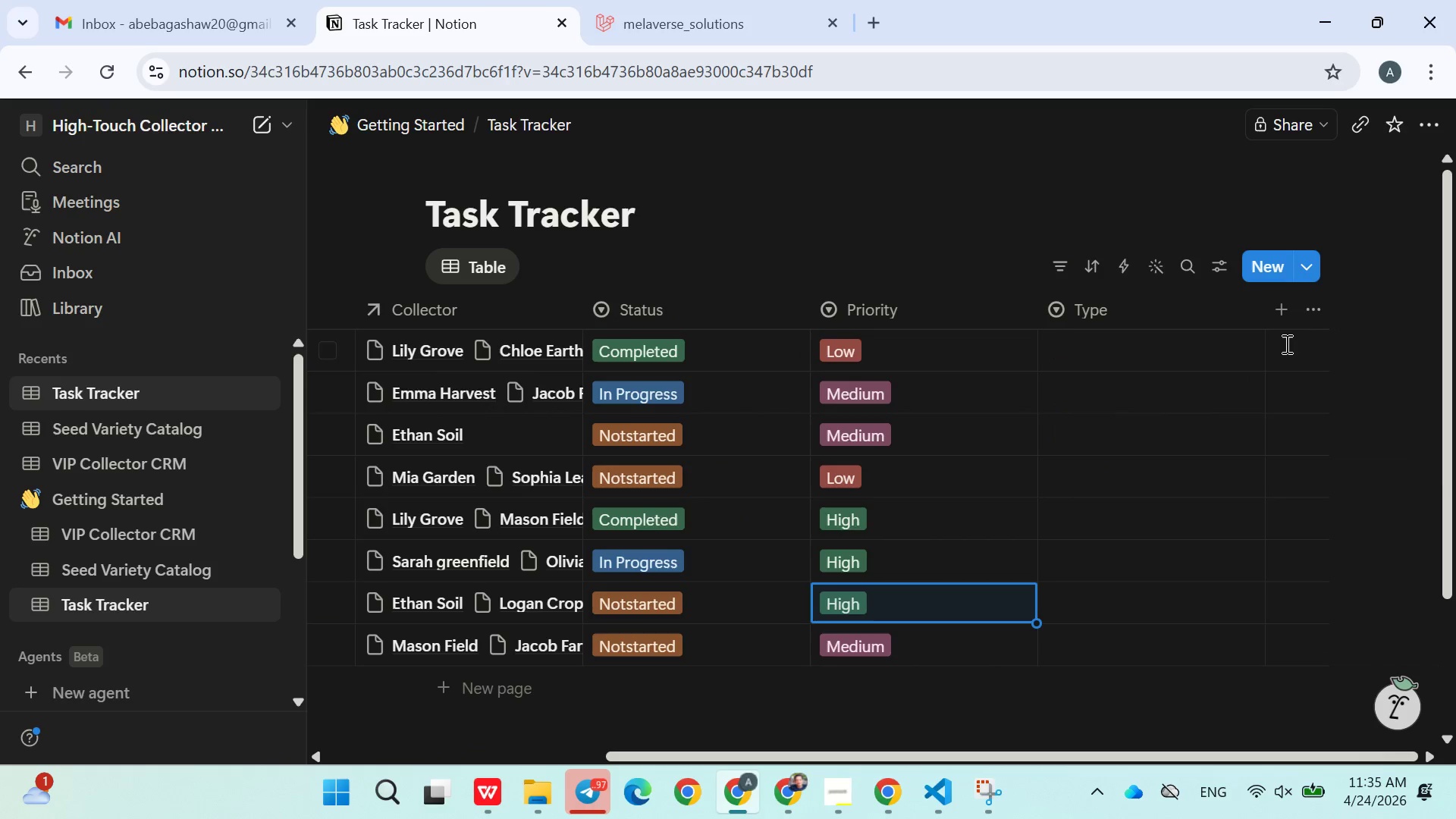 
left_click([1125, 350])
 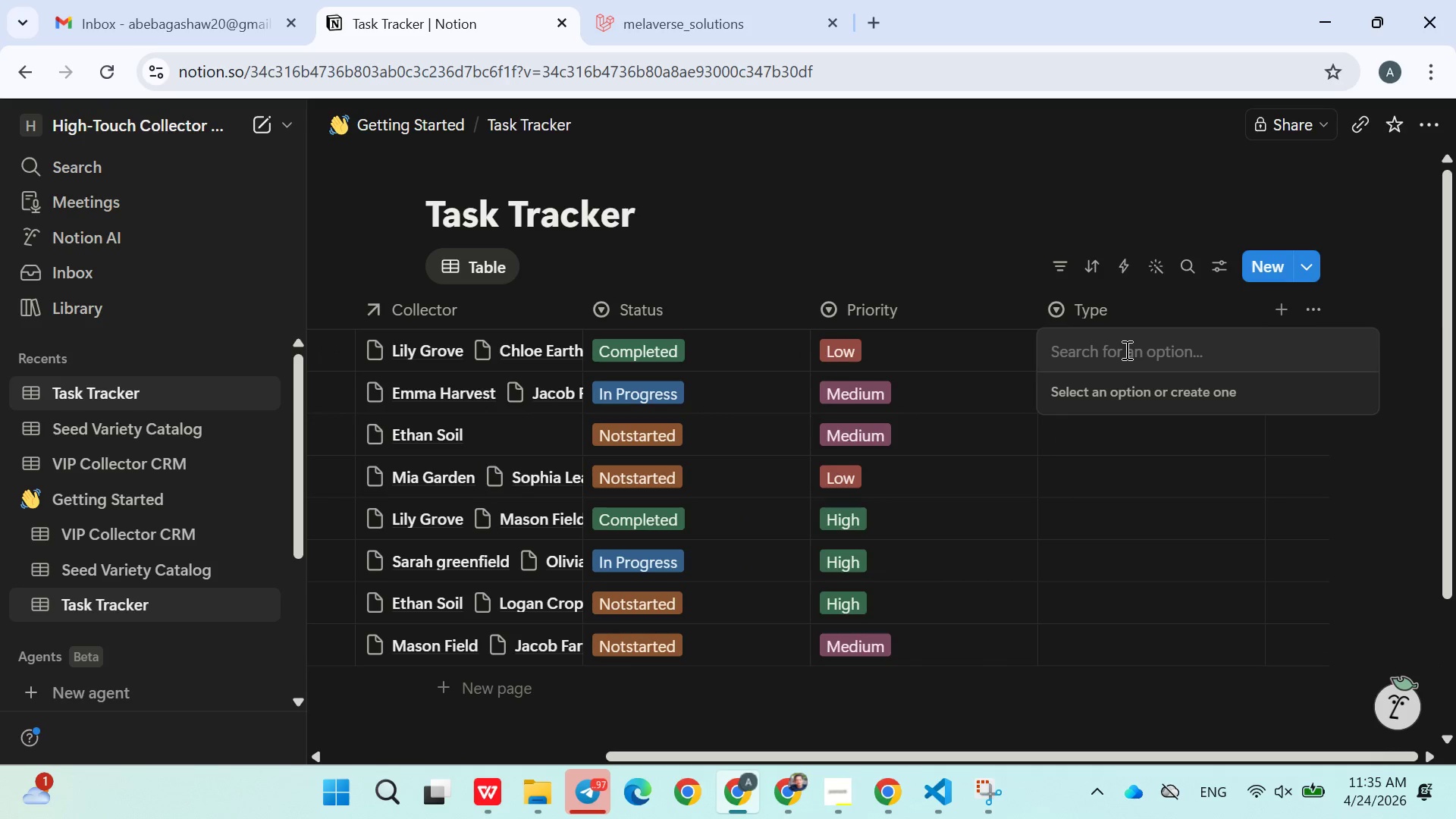 
type(VIP Outreach)
 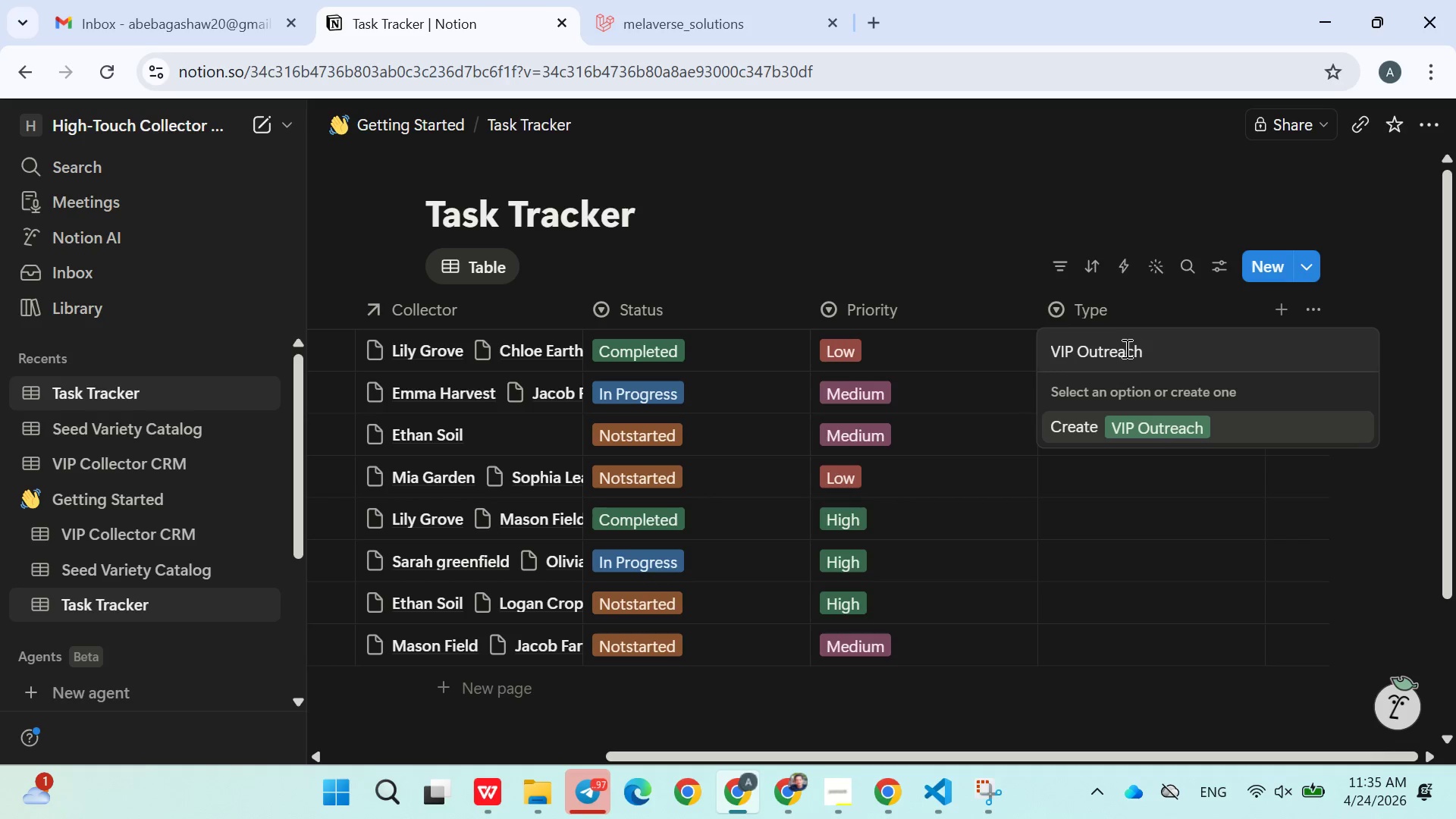 
key(Enter)
 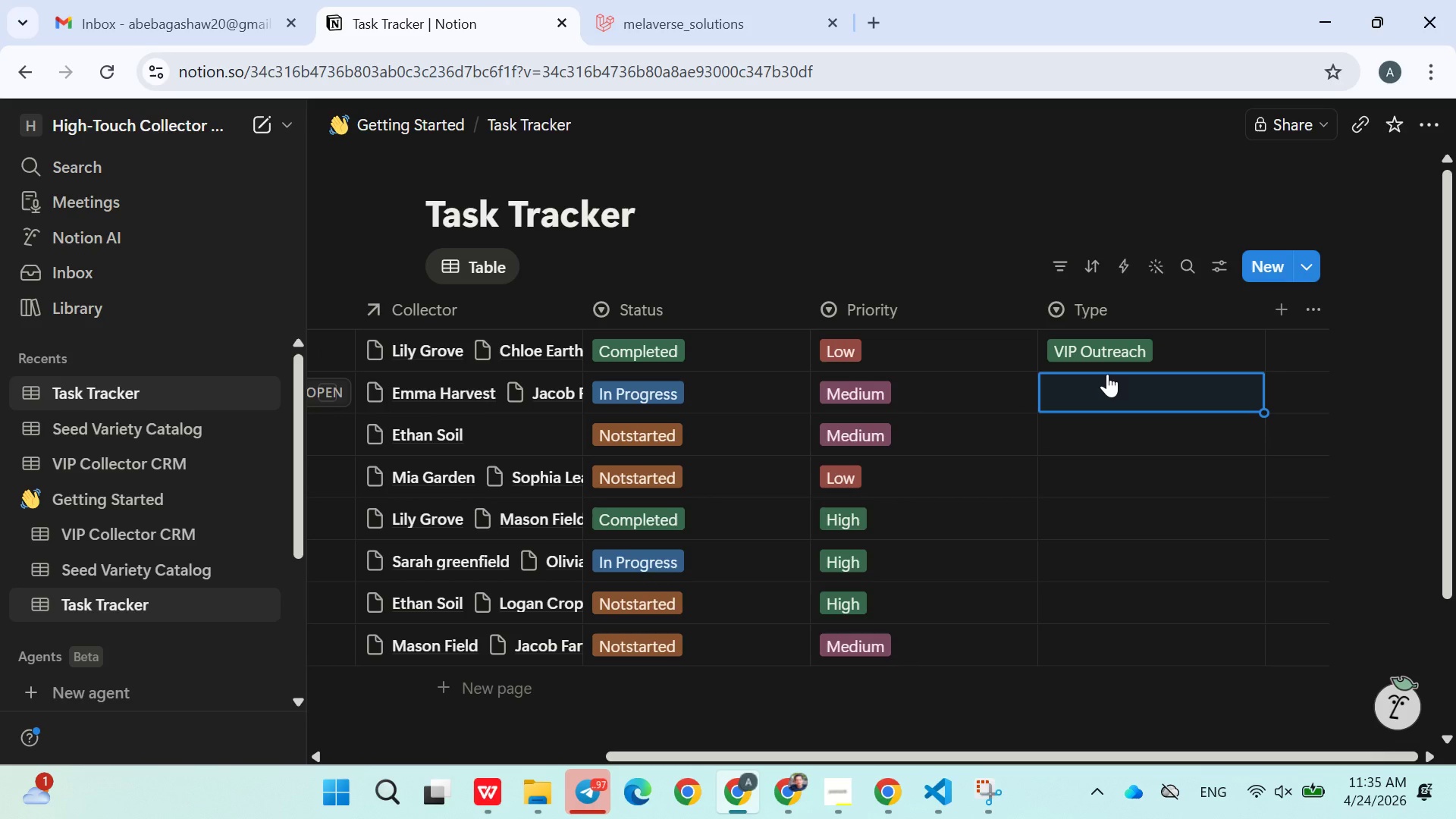 
type(Seed recommendation)
 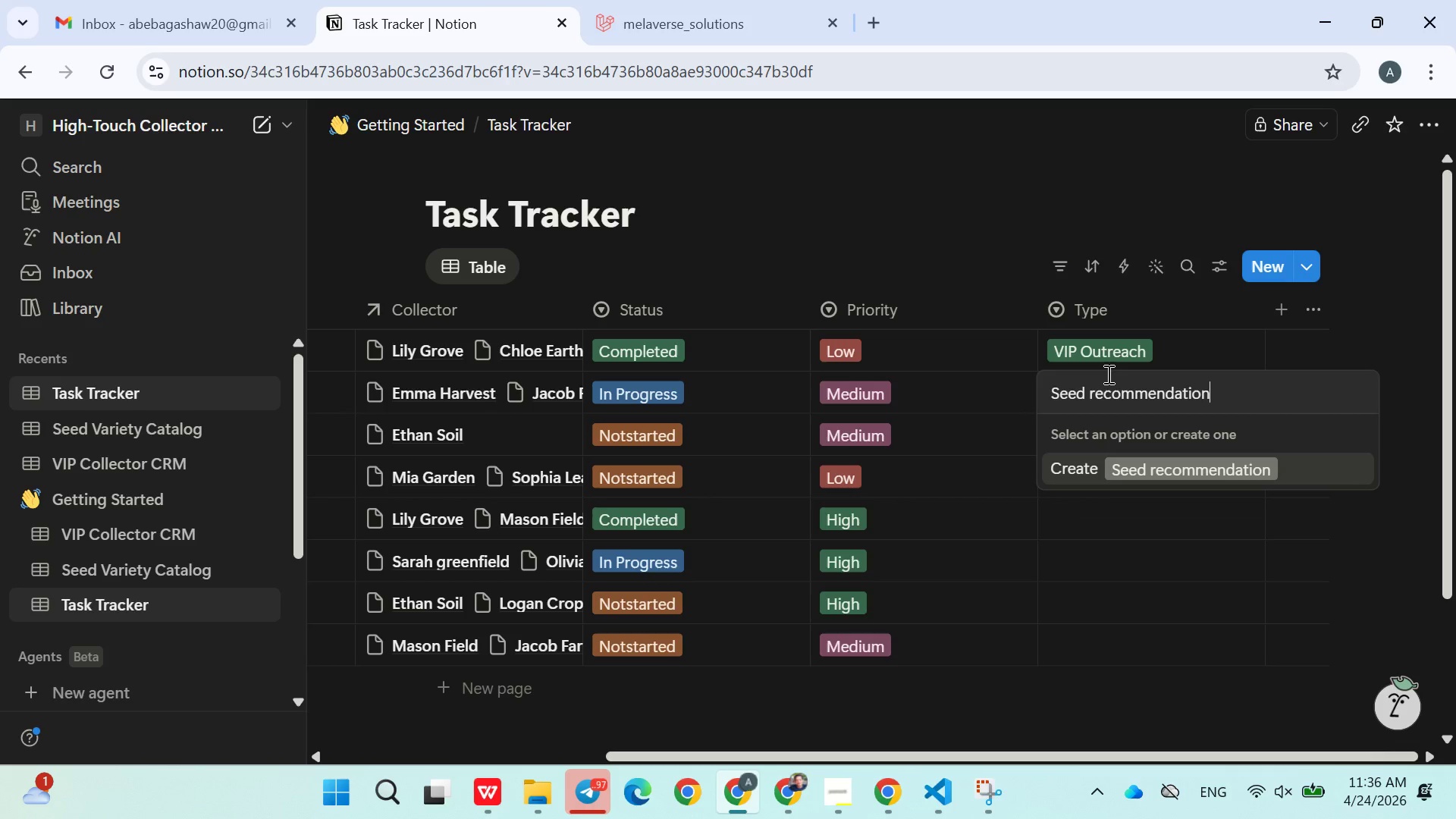 
key(Enter)
 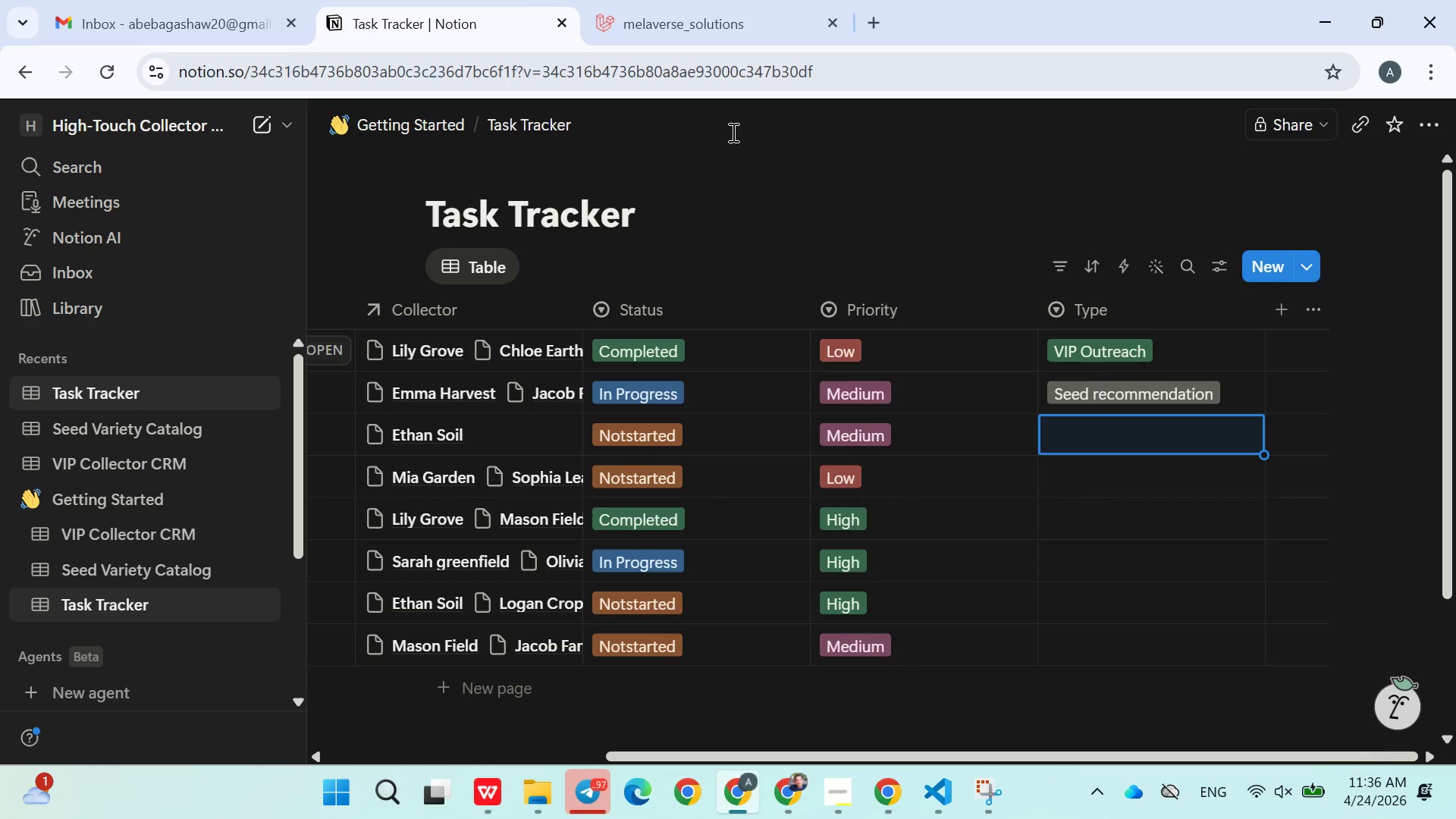 
left_click([186, 0])
 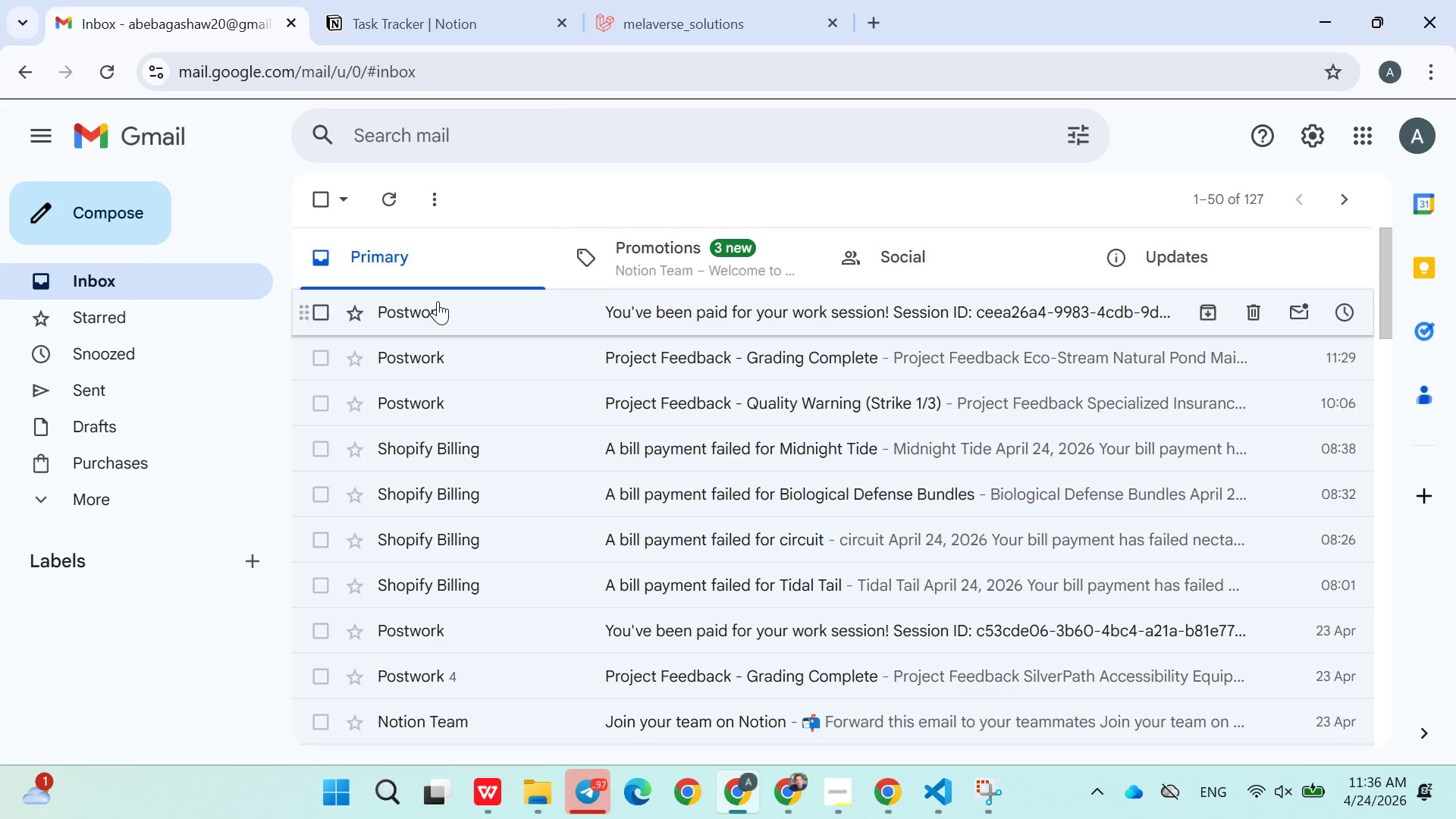 
left_click([442, 303])
 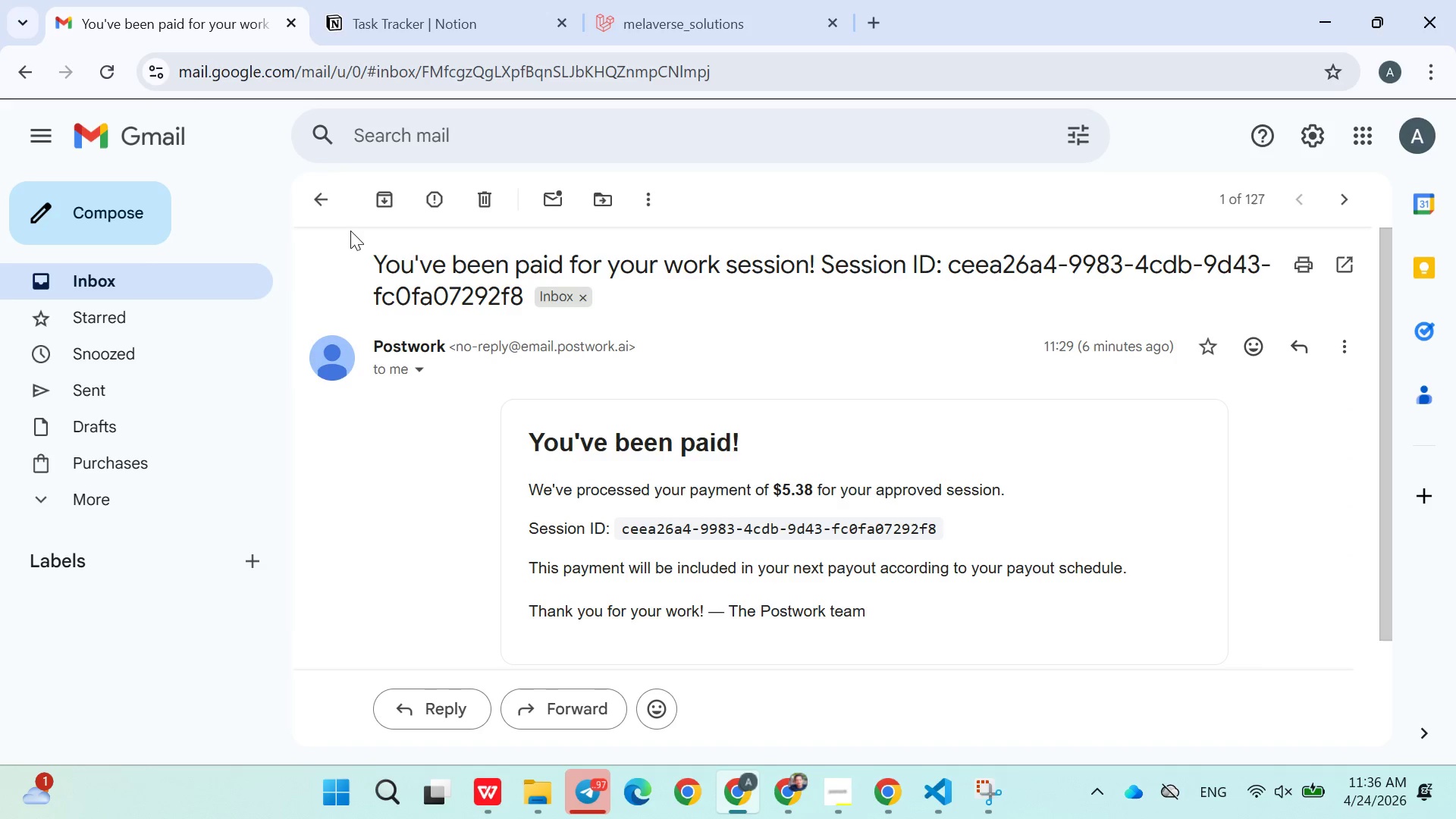 
left_click([322, 202])
 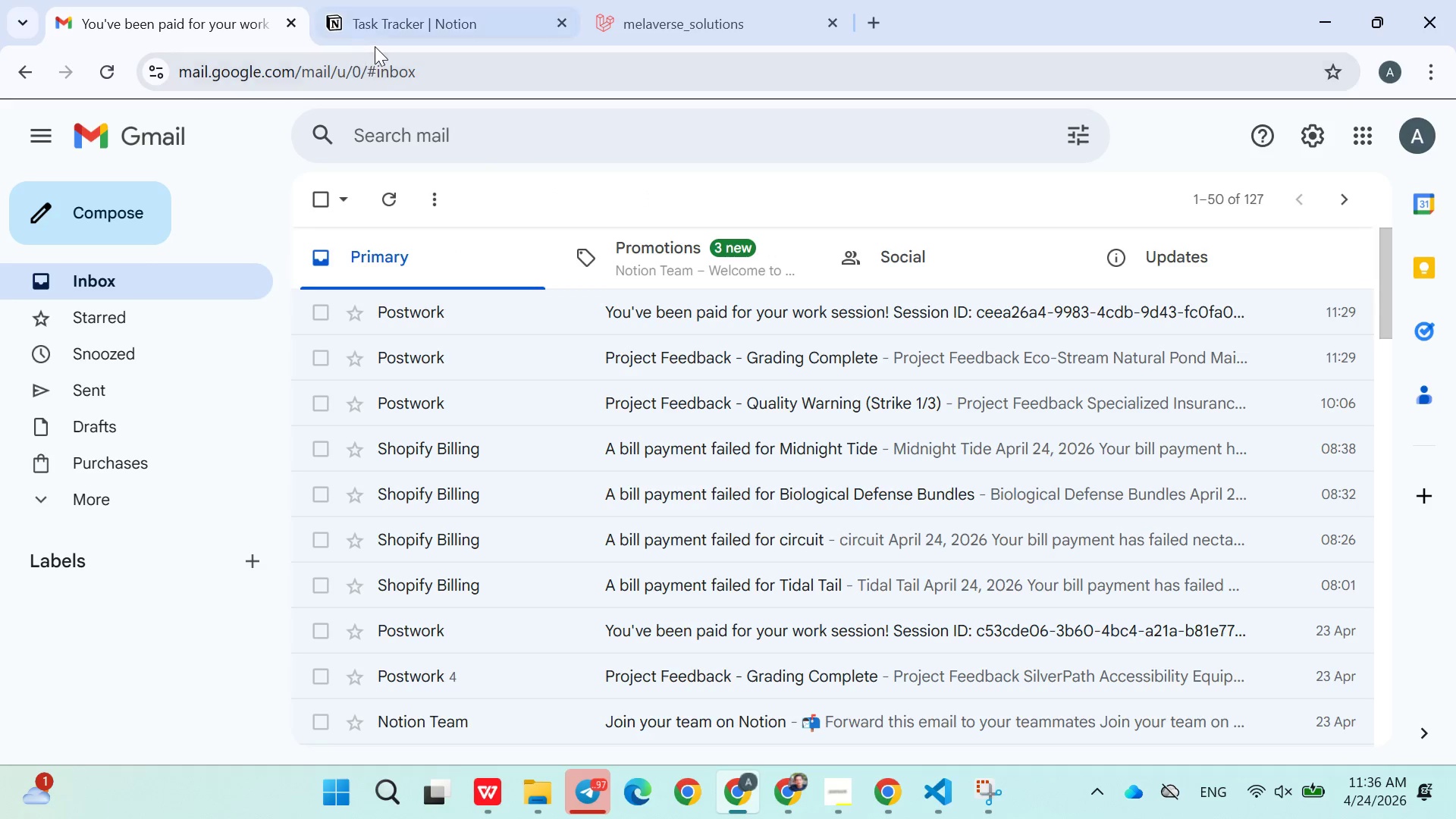 
left_click([378, 49])
 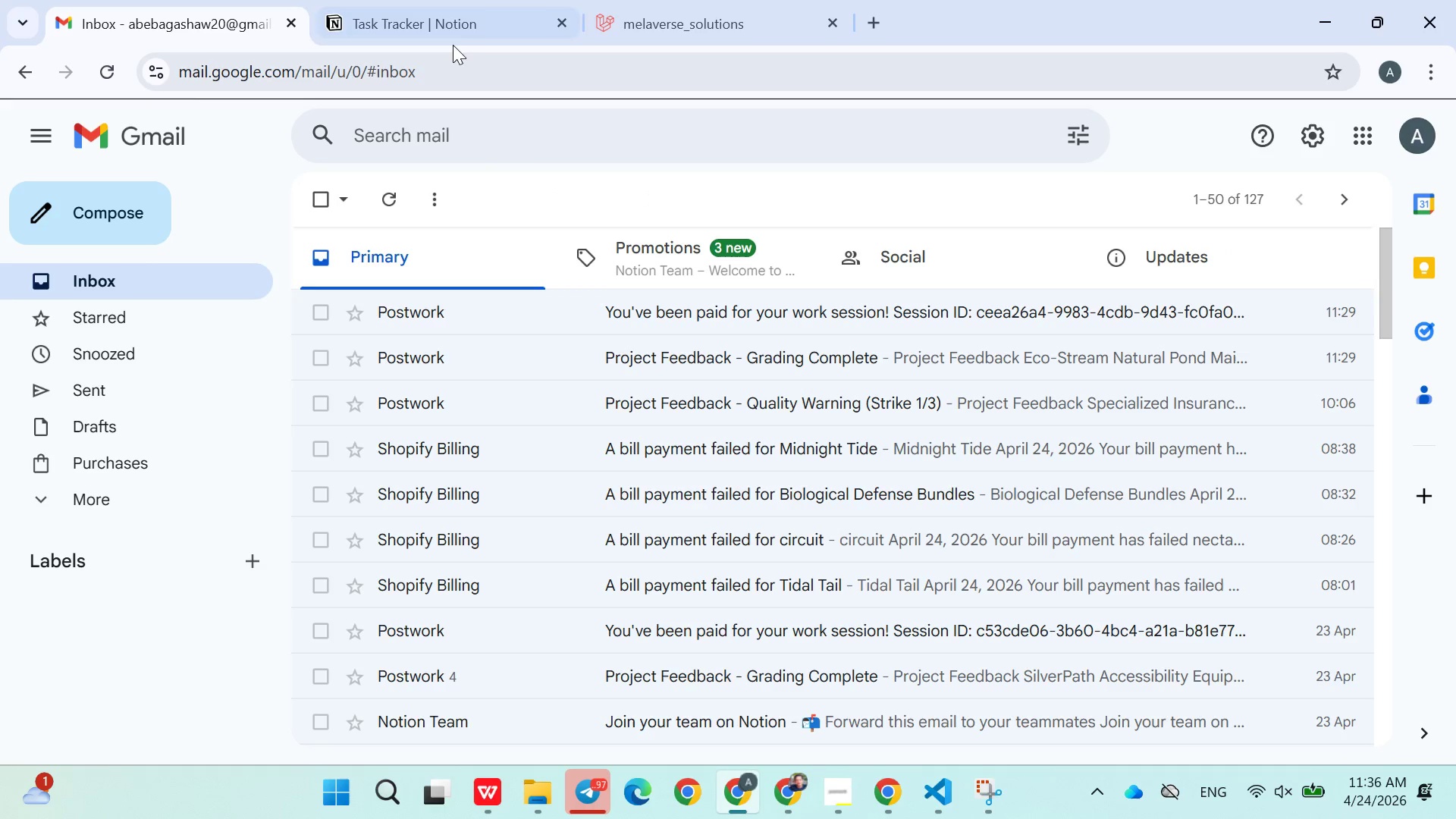 
left_click([449, 38])
 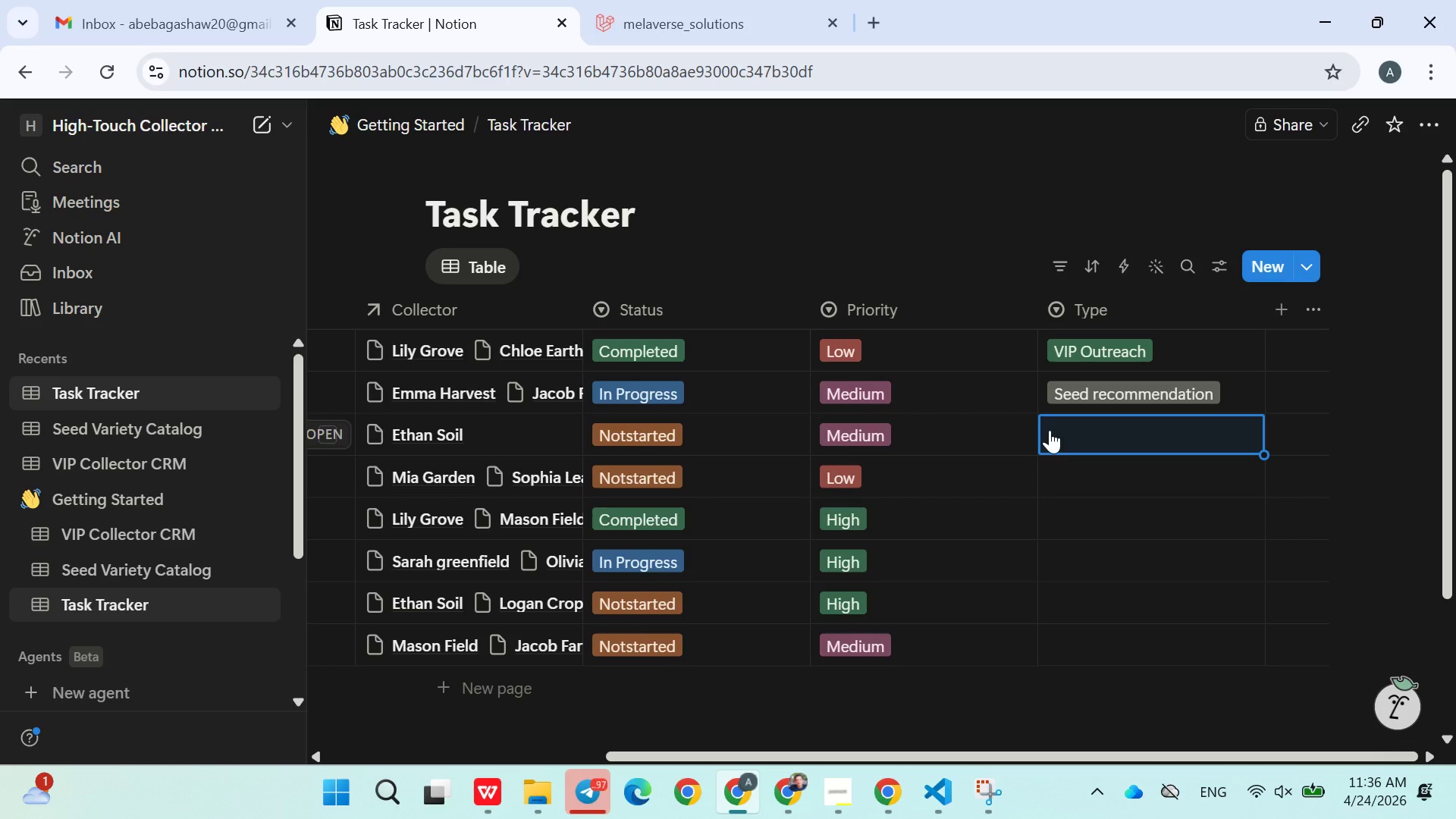 
type(Follow-up)
 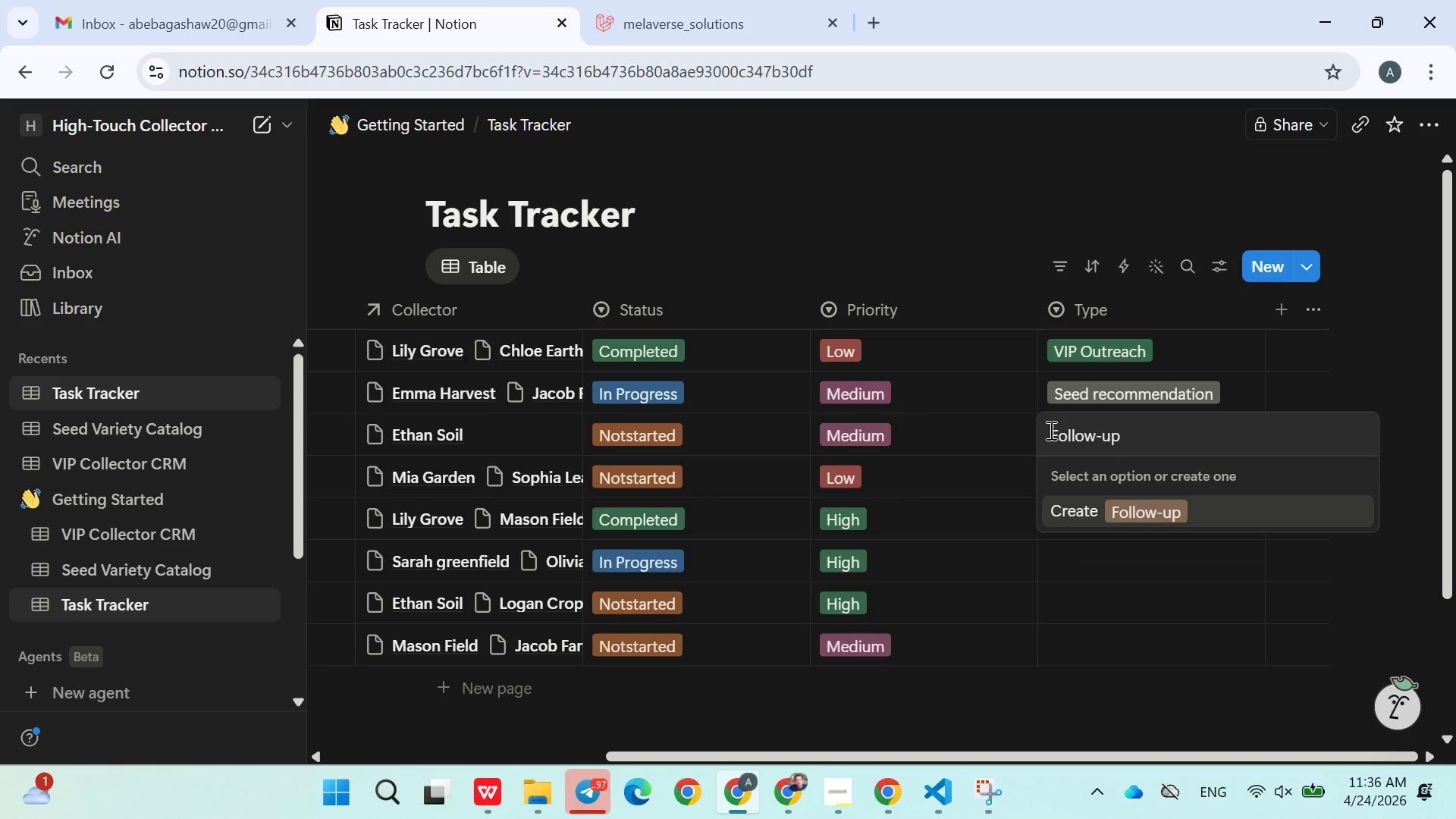 
key(Enter)
 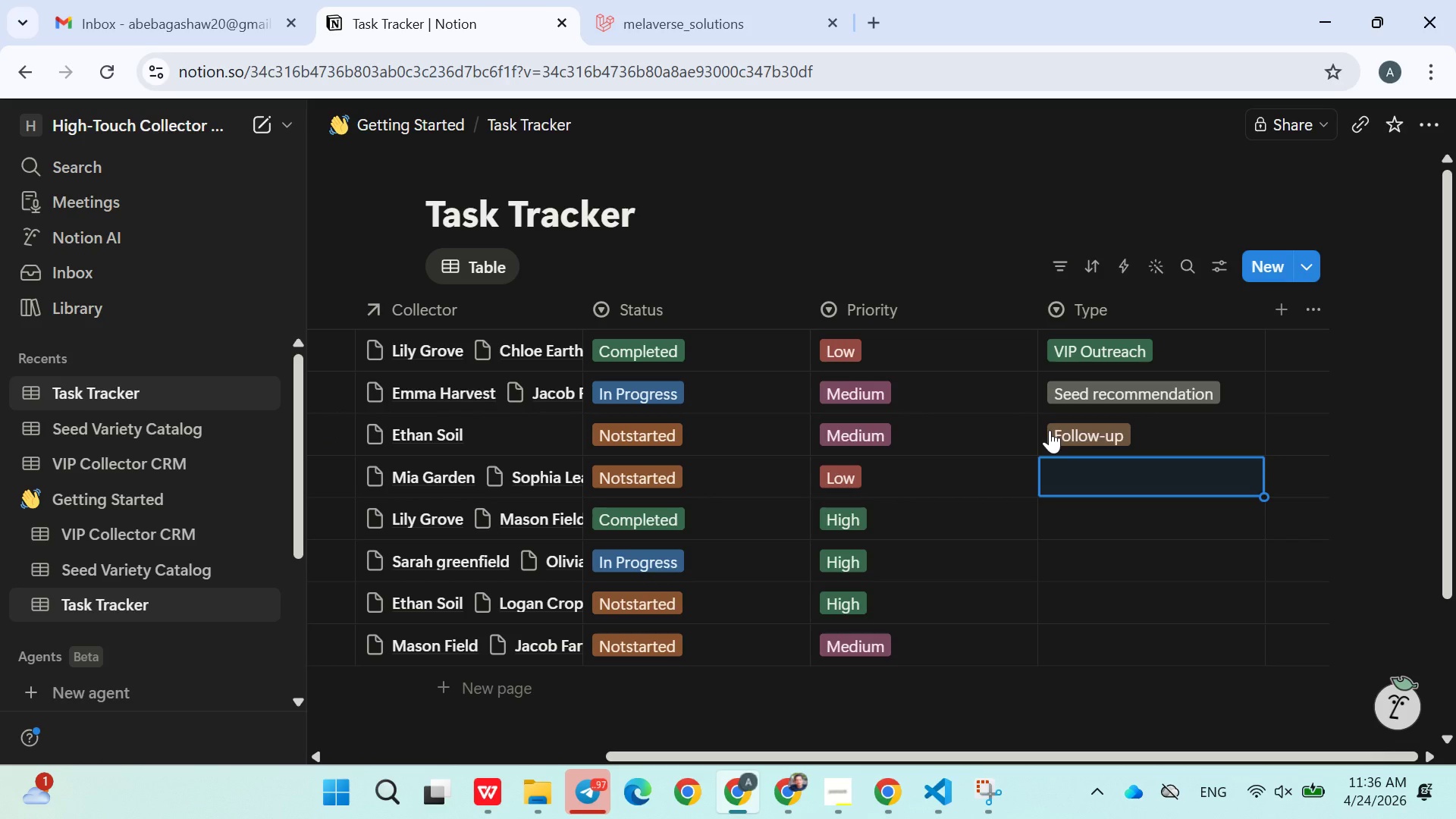 
type(Feedback Collection)
 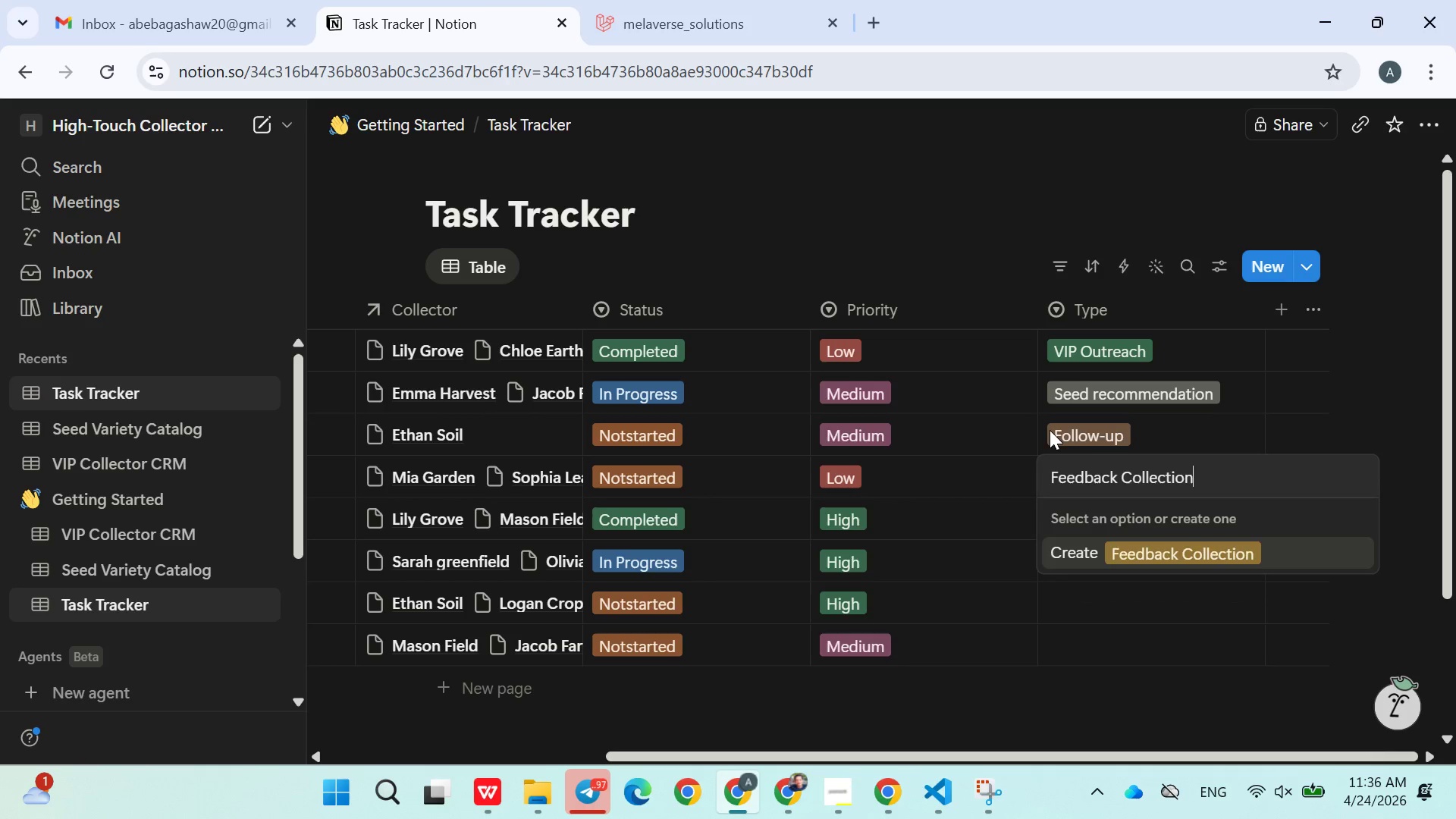 
key(Enter)
 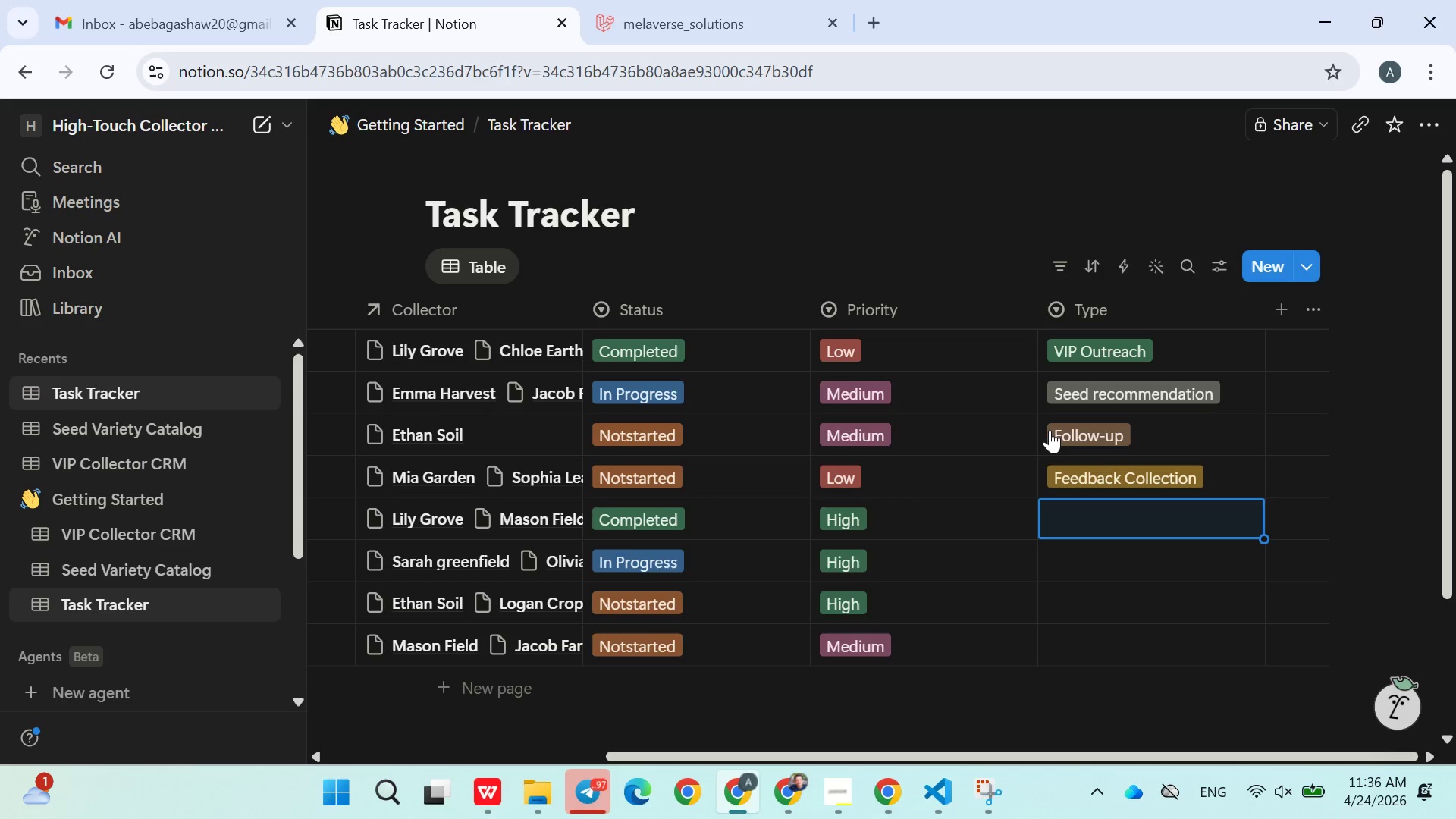 
type(Issue resolution)
 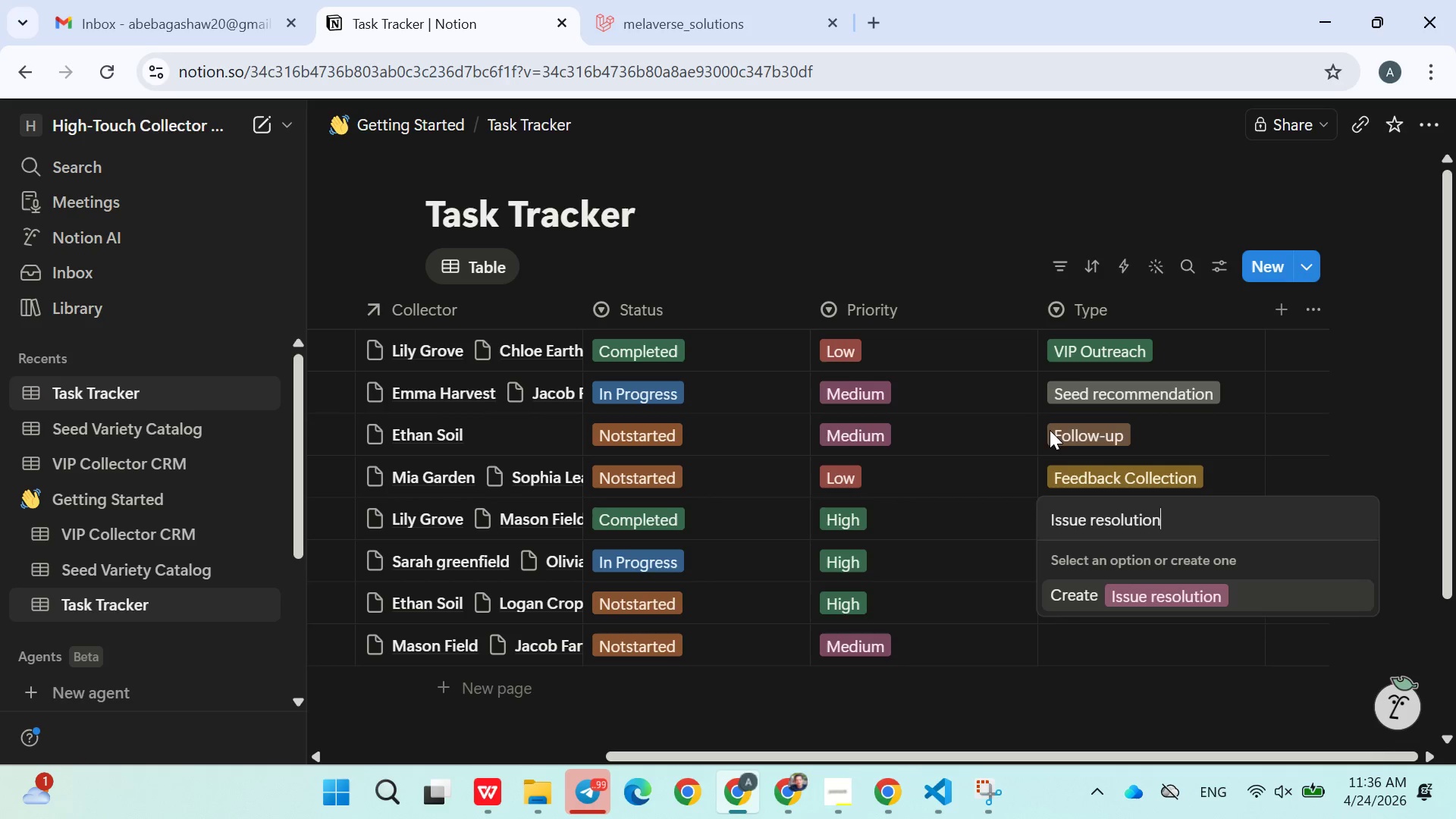 
key(Enter)
 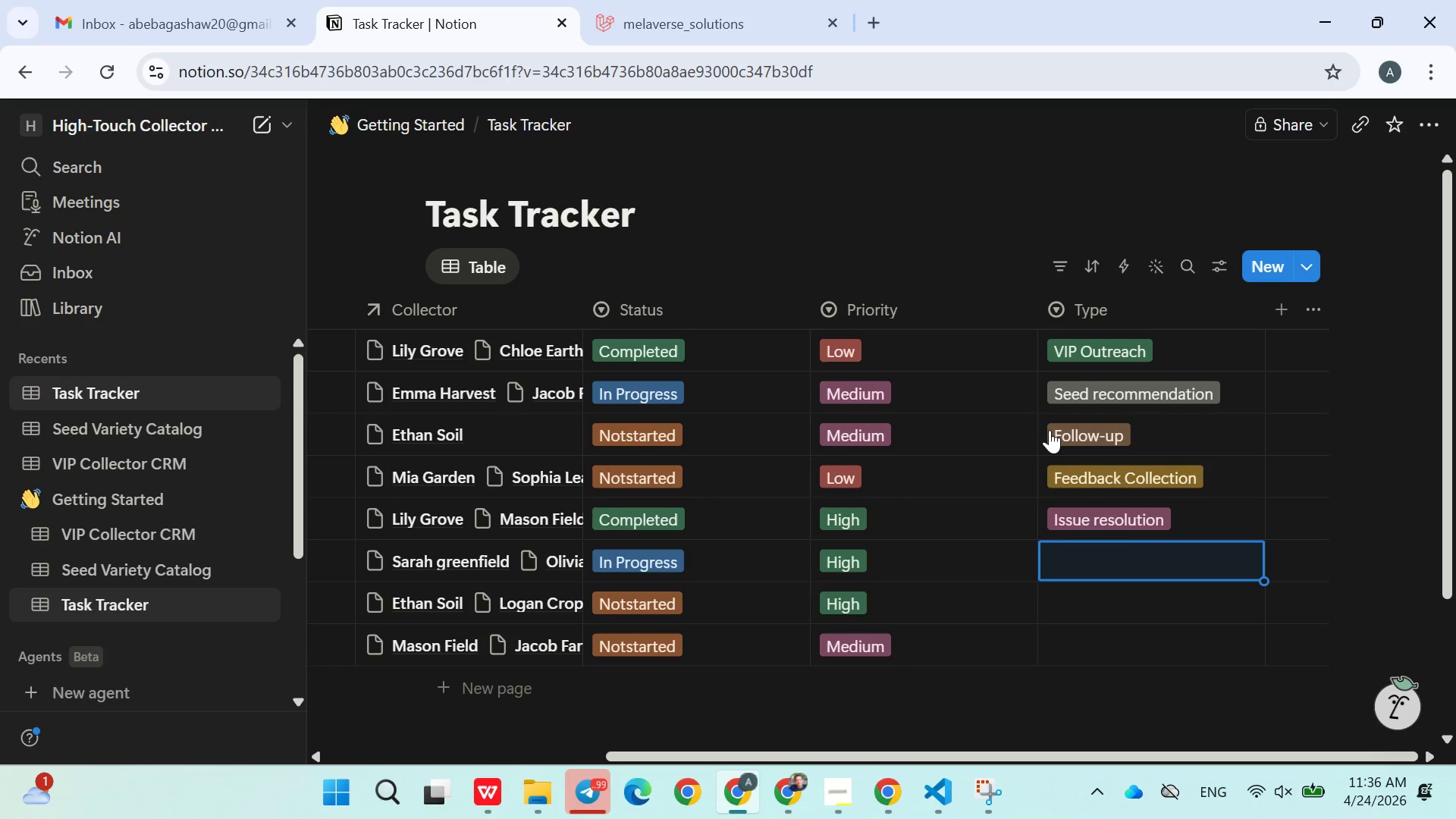 
type(Follow-p)
key(Backspace)
type(up)
 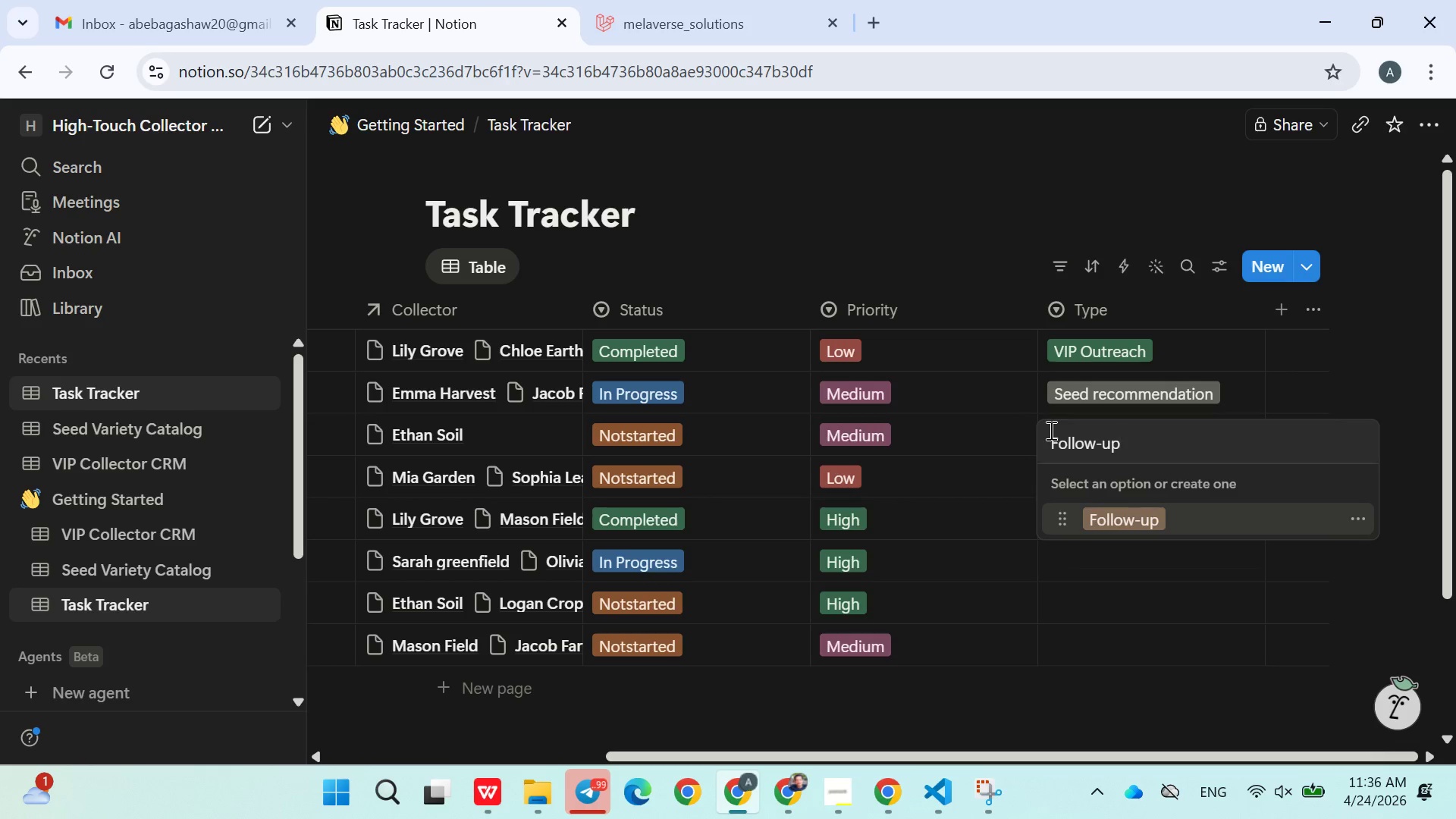 
key(Enter)
 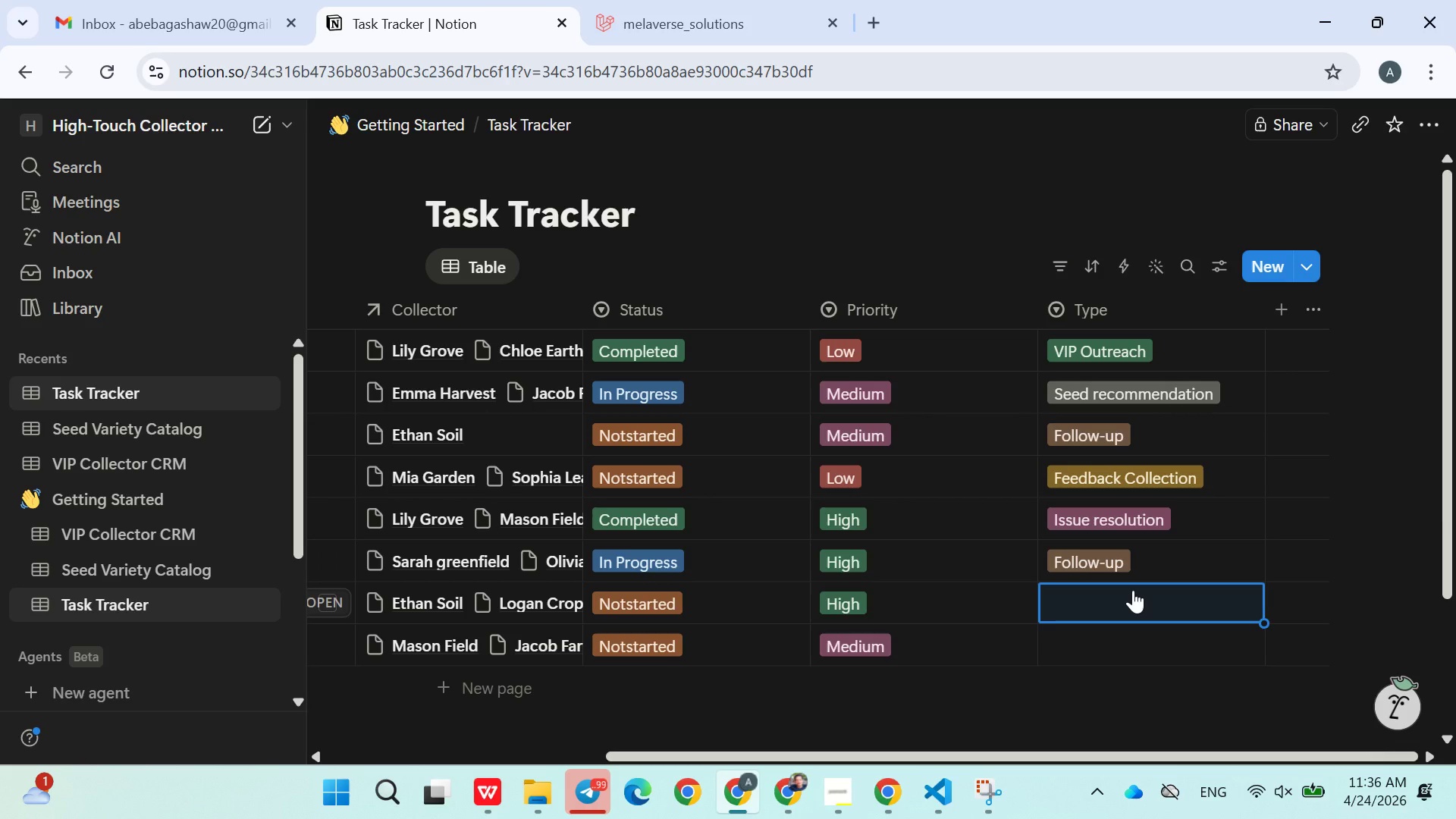 
type(Vip)
key(Backspace)
key(Backspace)
 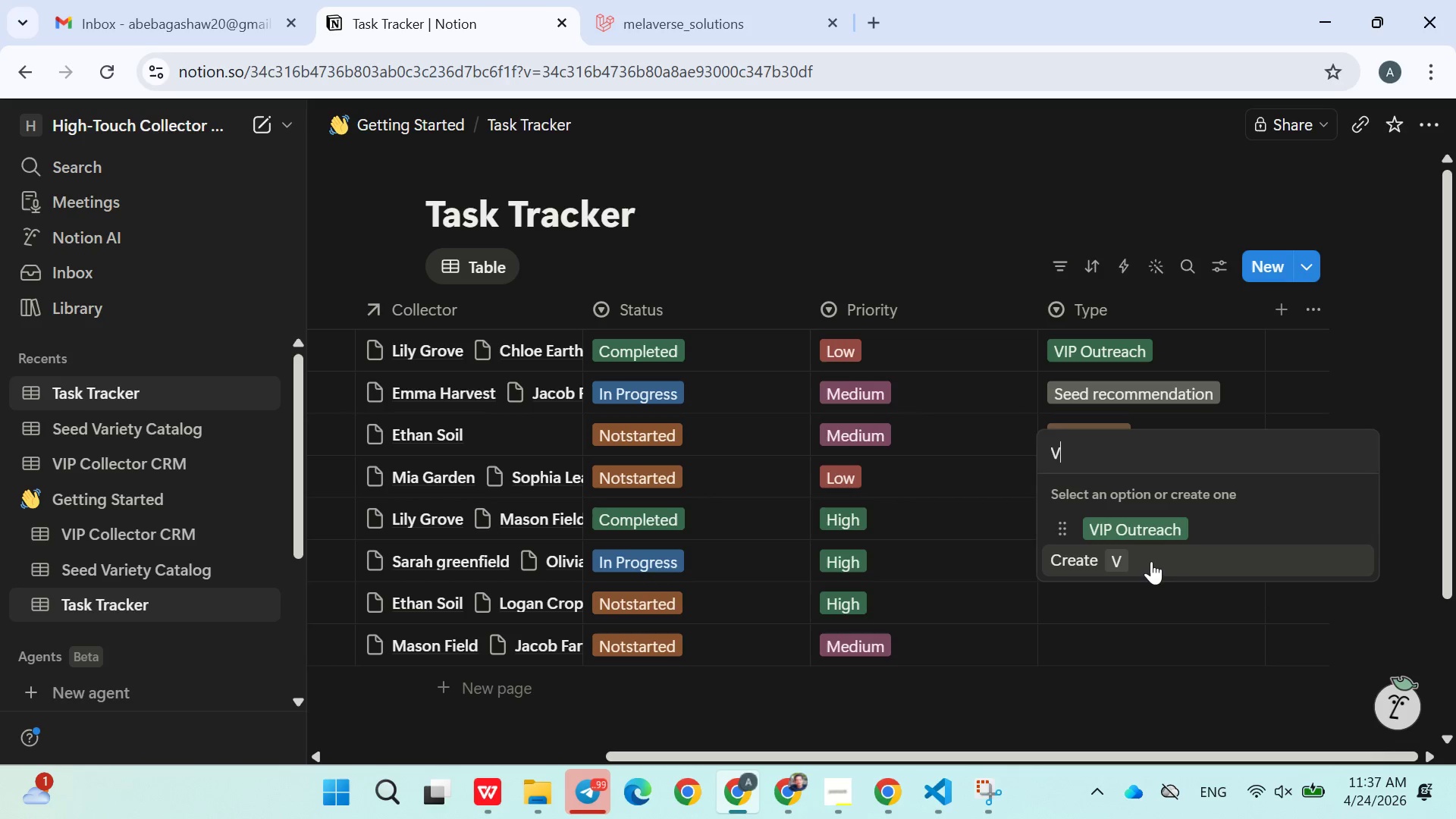 
key(Backspace)
 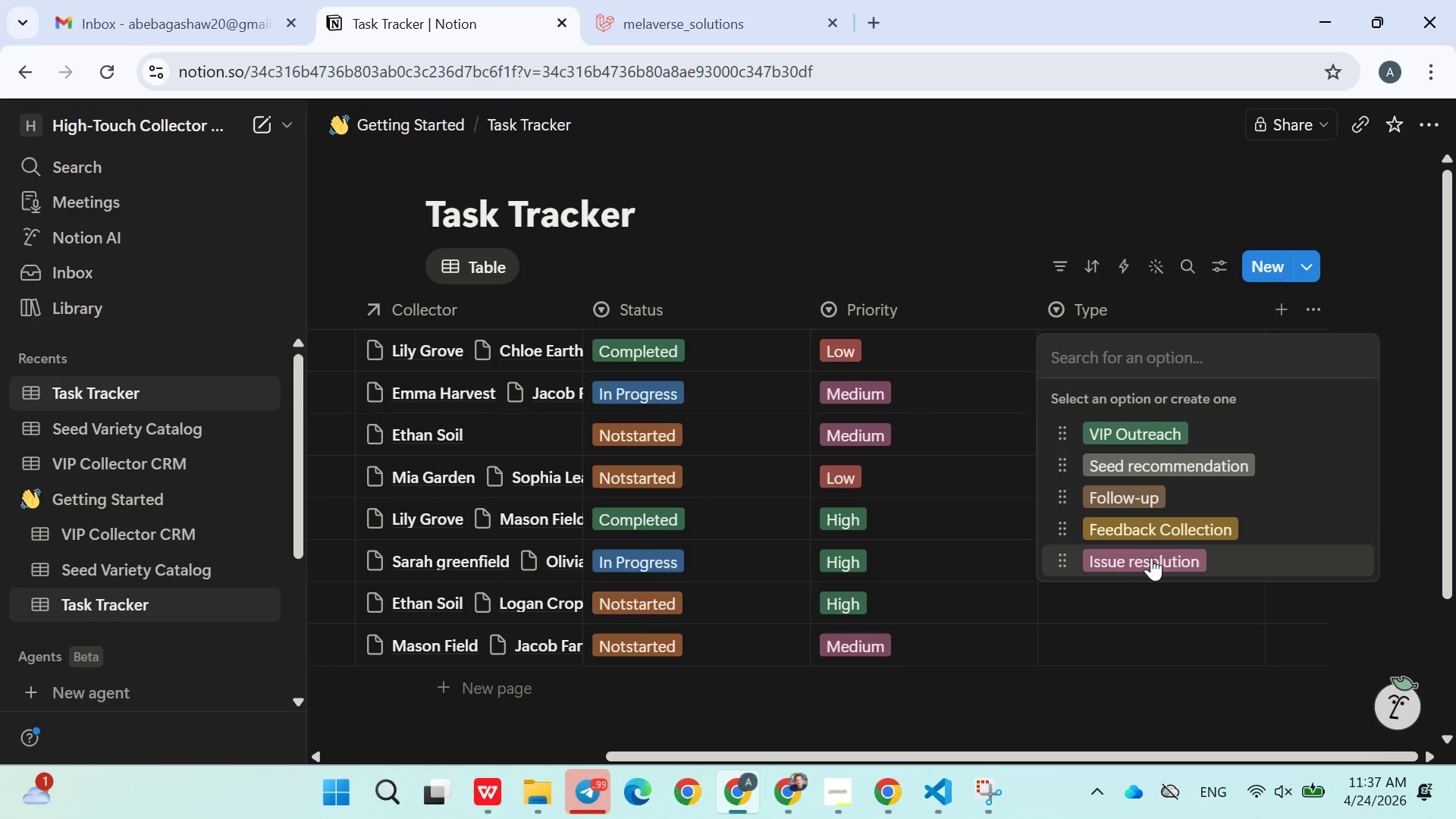 
key(Backspace)
 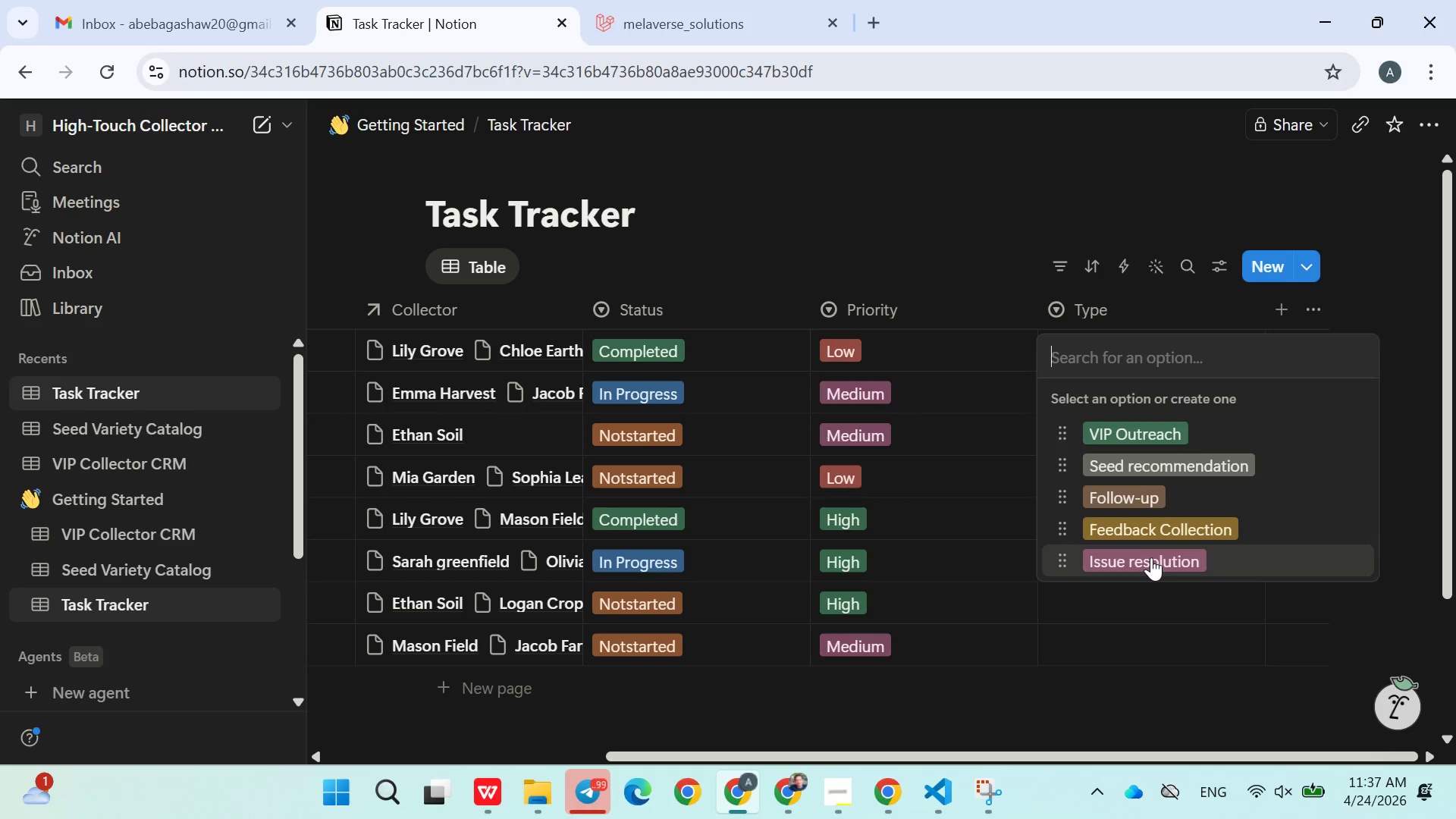 
key(Backspace)
 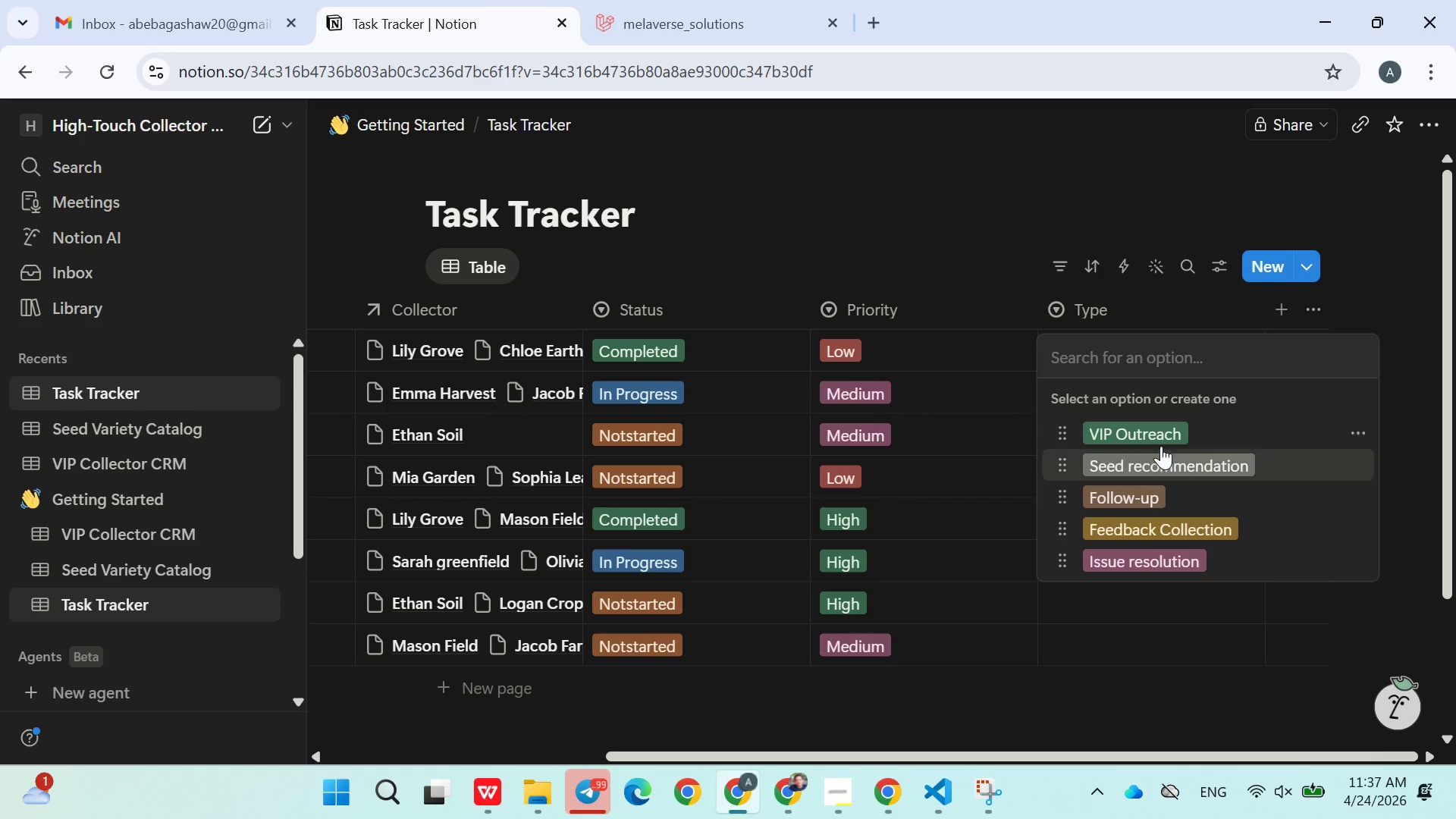 
left_click([1154, 446])
 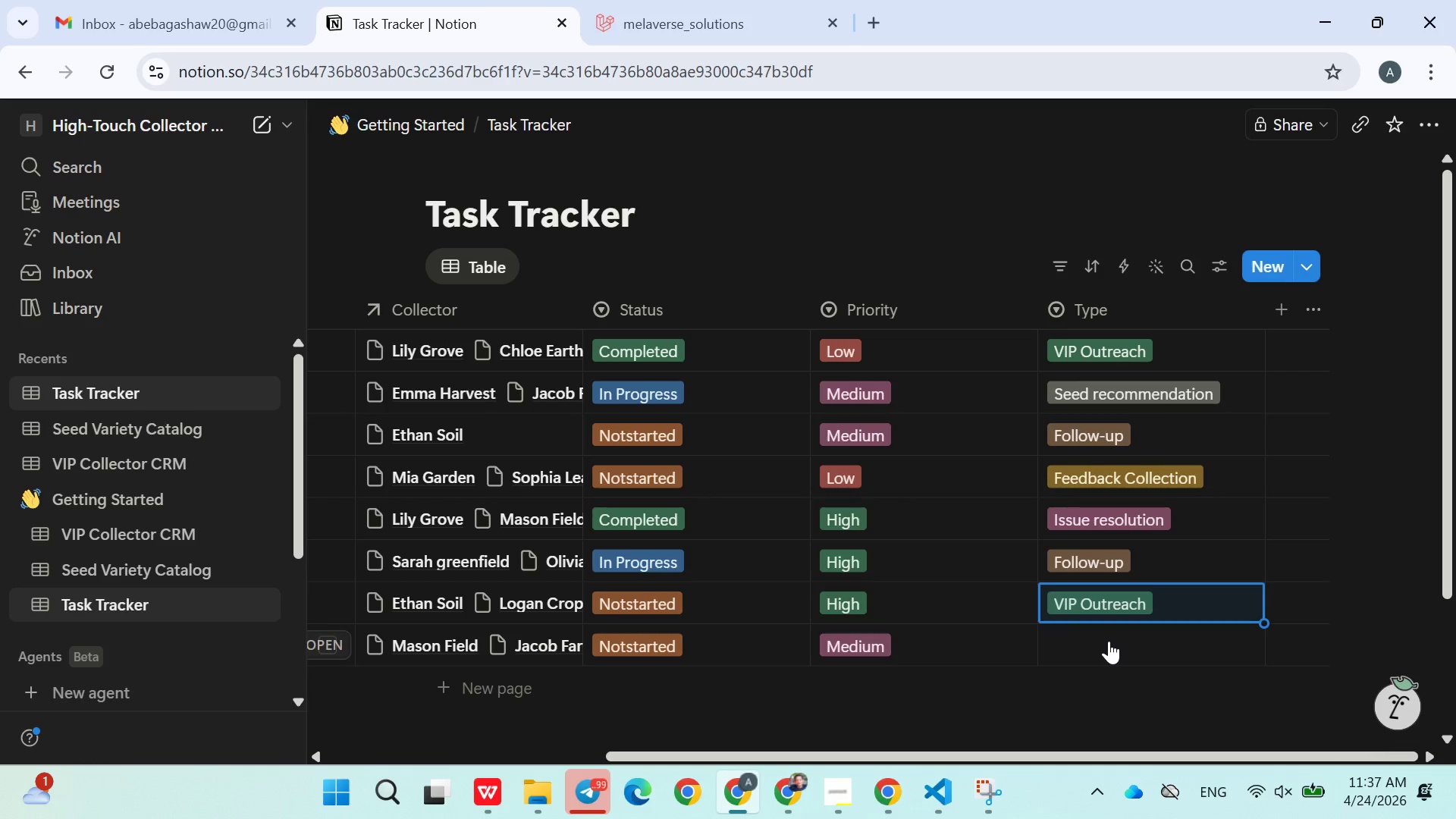 
left_click([1109, 641])
 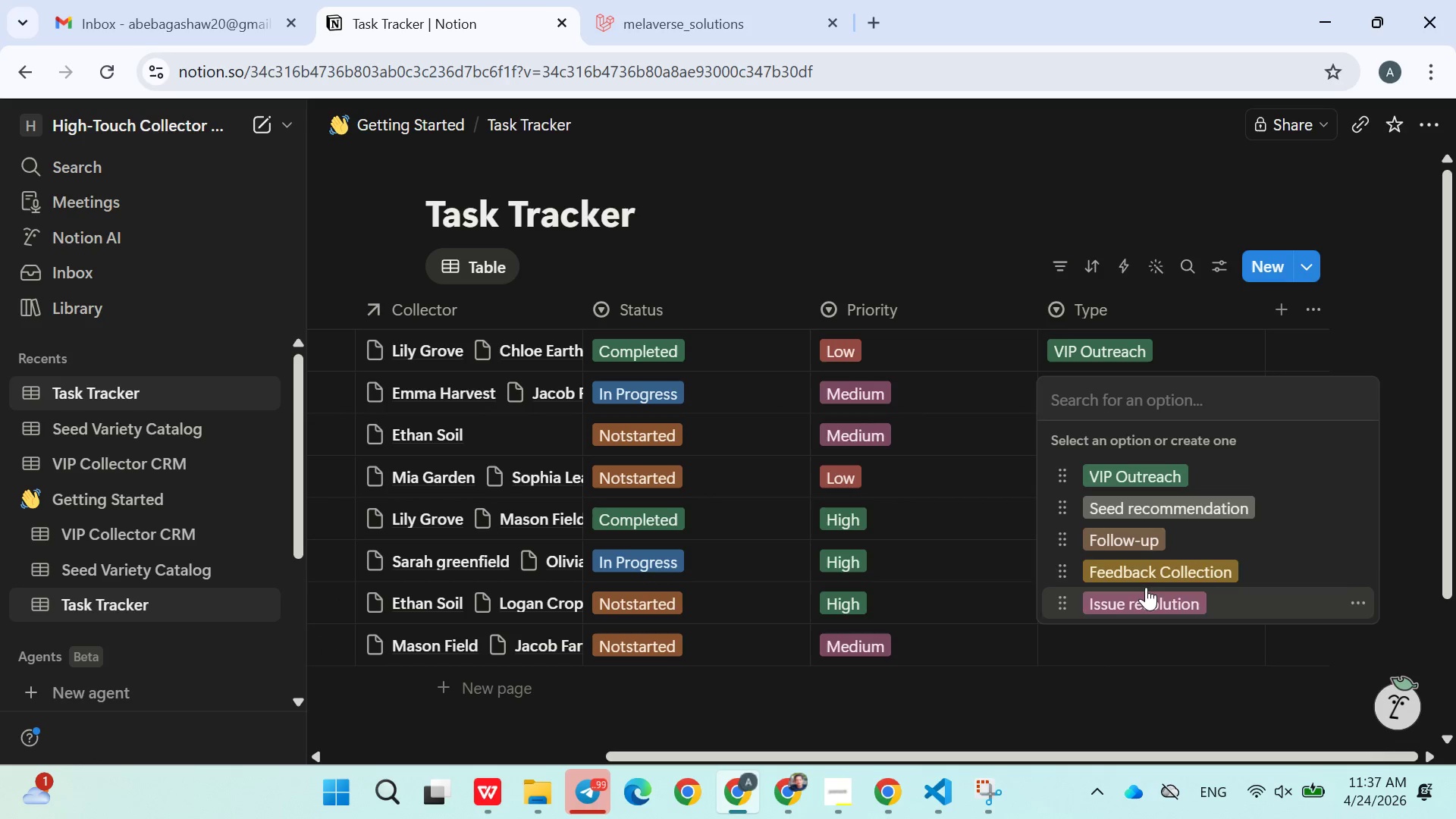 
left_click([1146, 573])
 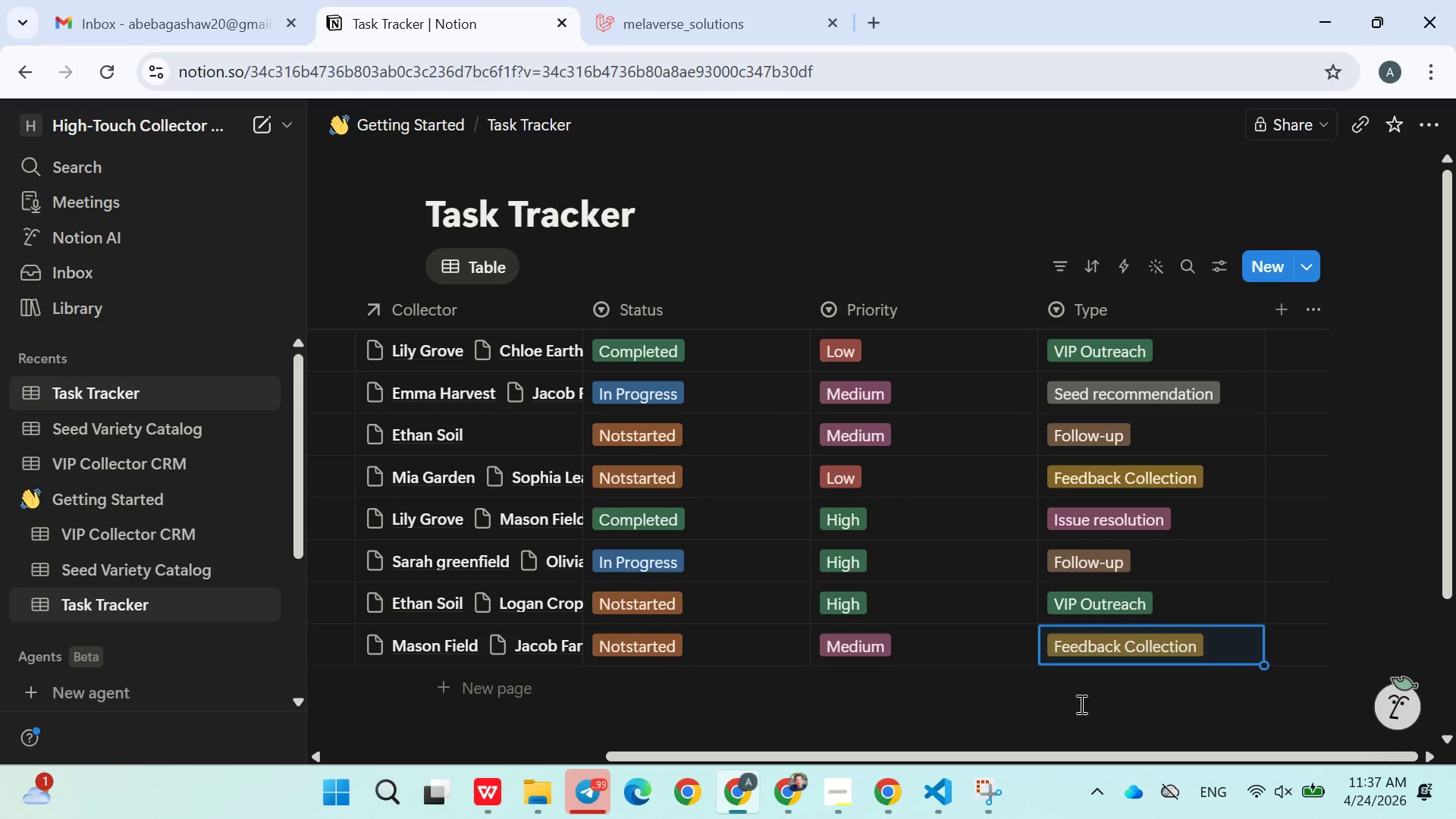 
left_click([1080, 707])
 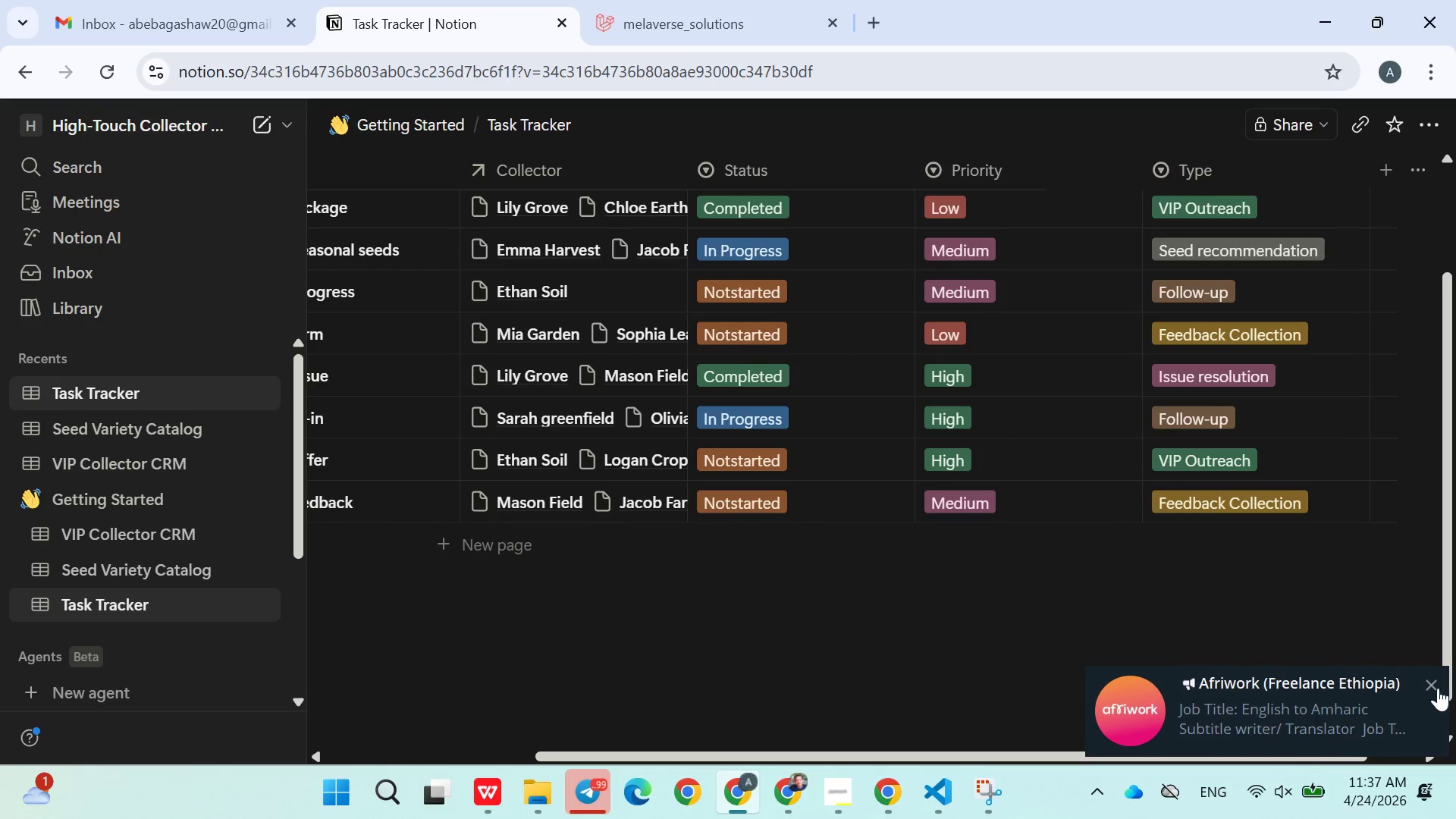 
left_click([1431, 686])
 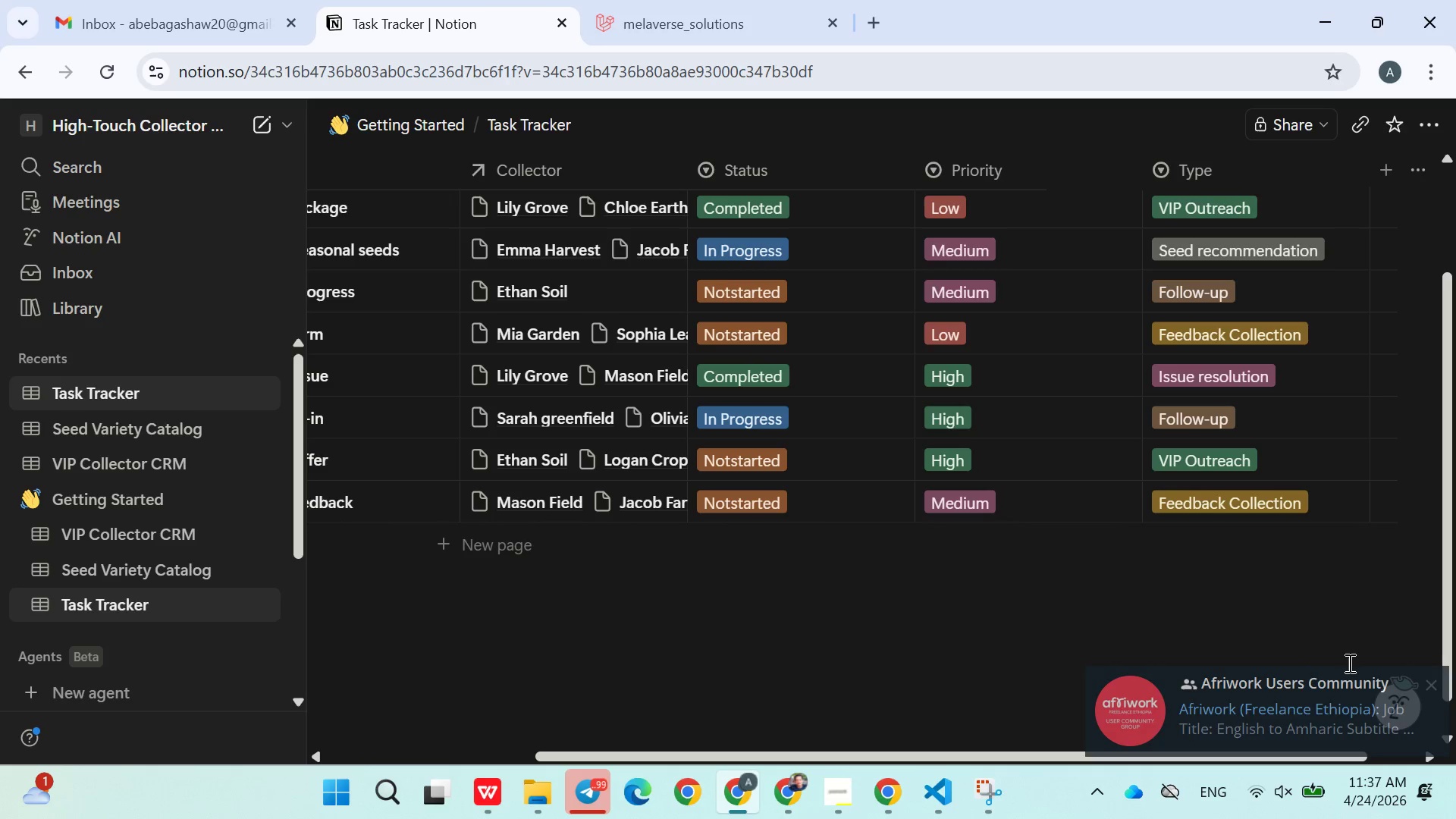 
wait(7.06)
 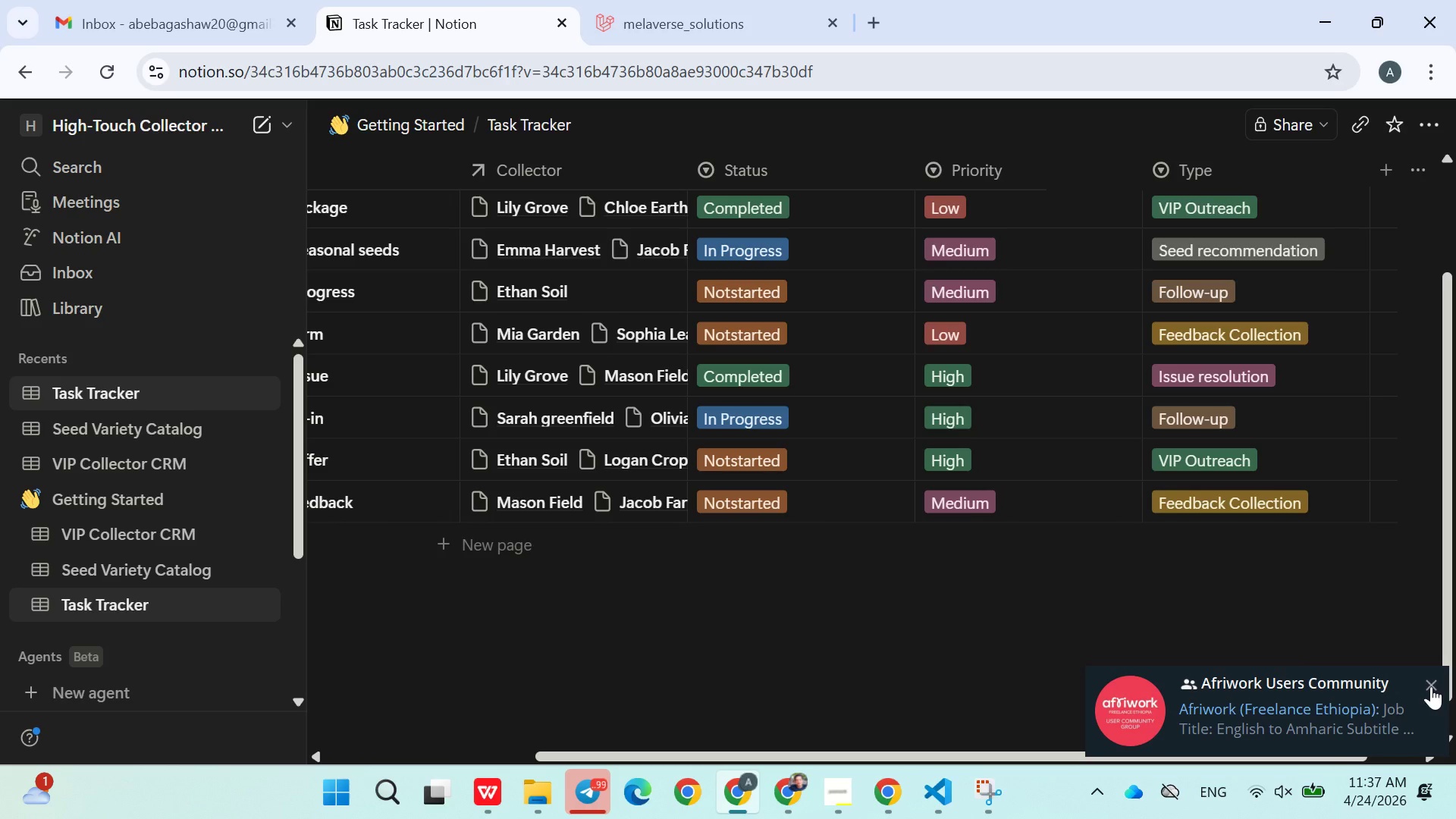 
left_click([818, 717])
 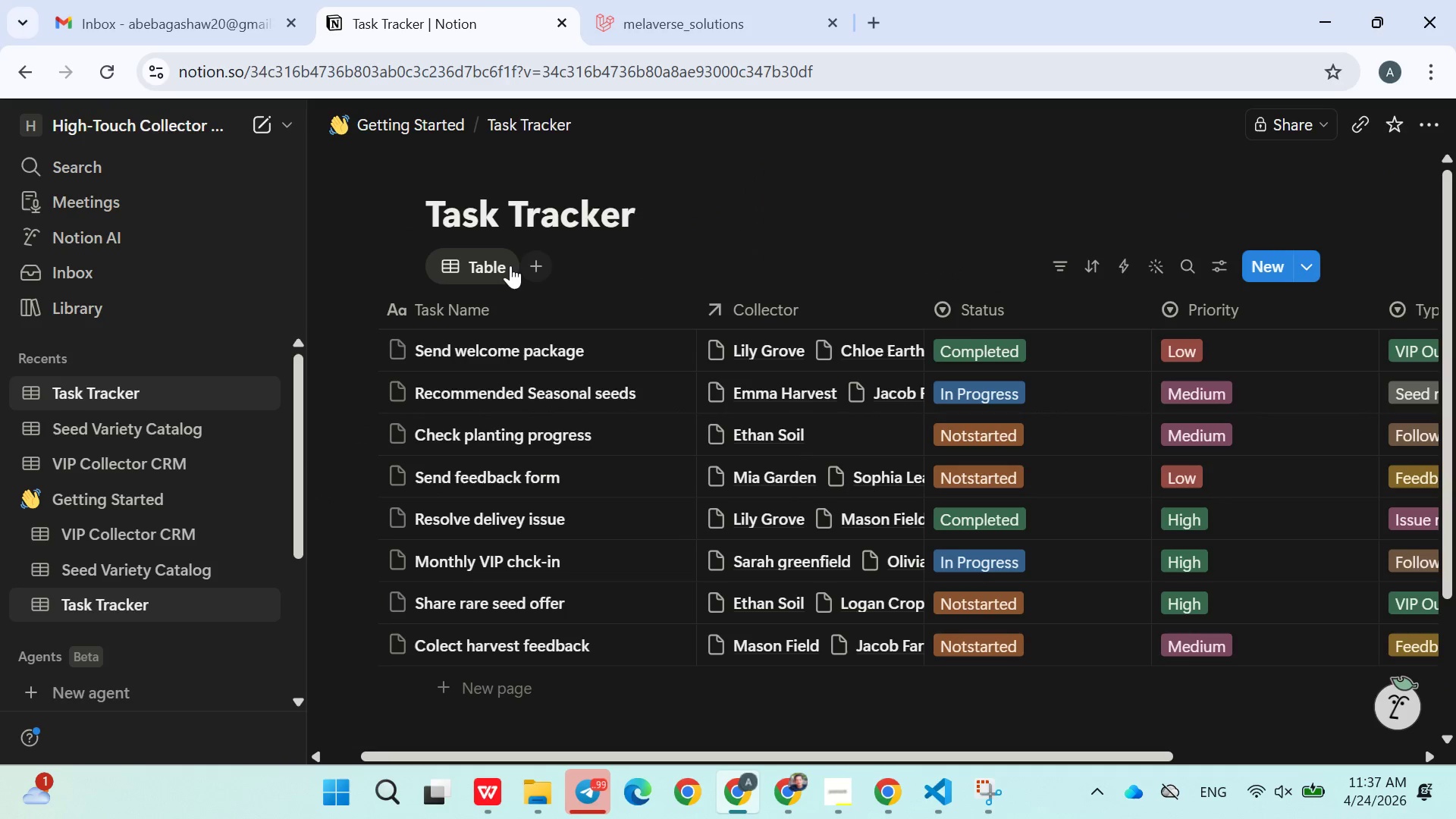 
left_click([547, 268])
 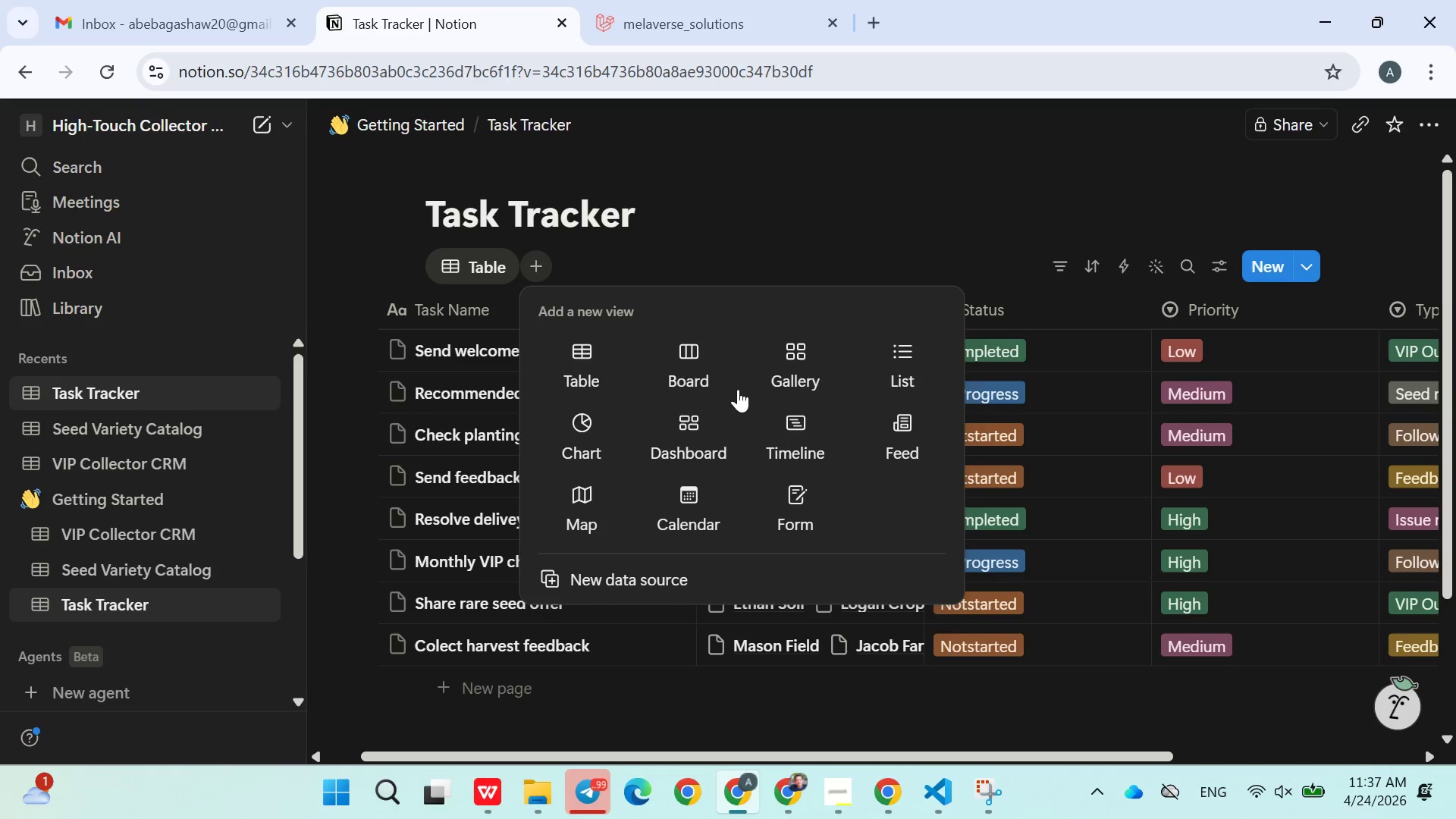 
left_click([701, 365])
 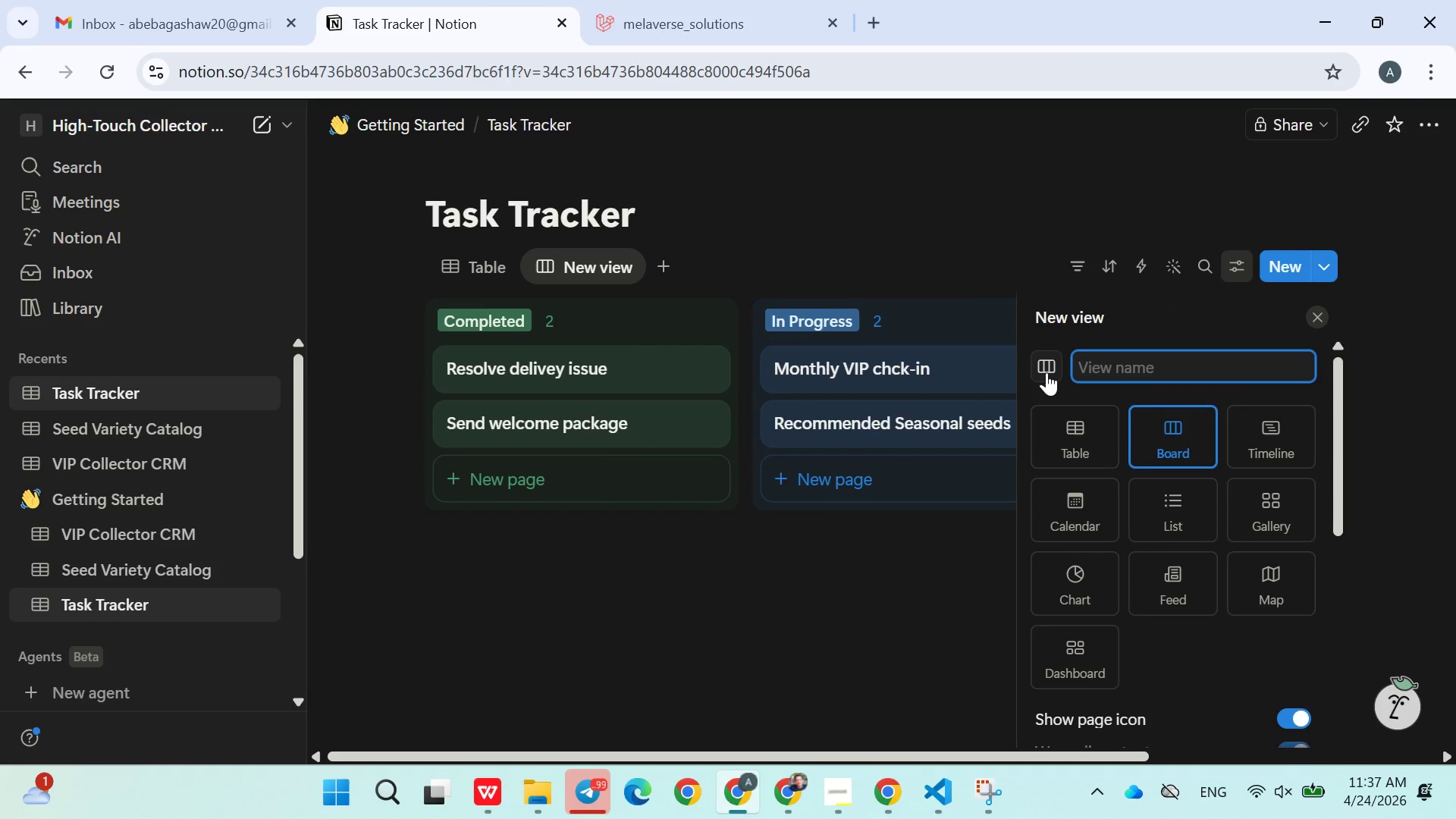 
wait(7.41)
 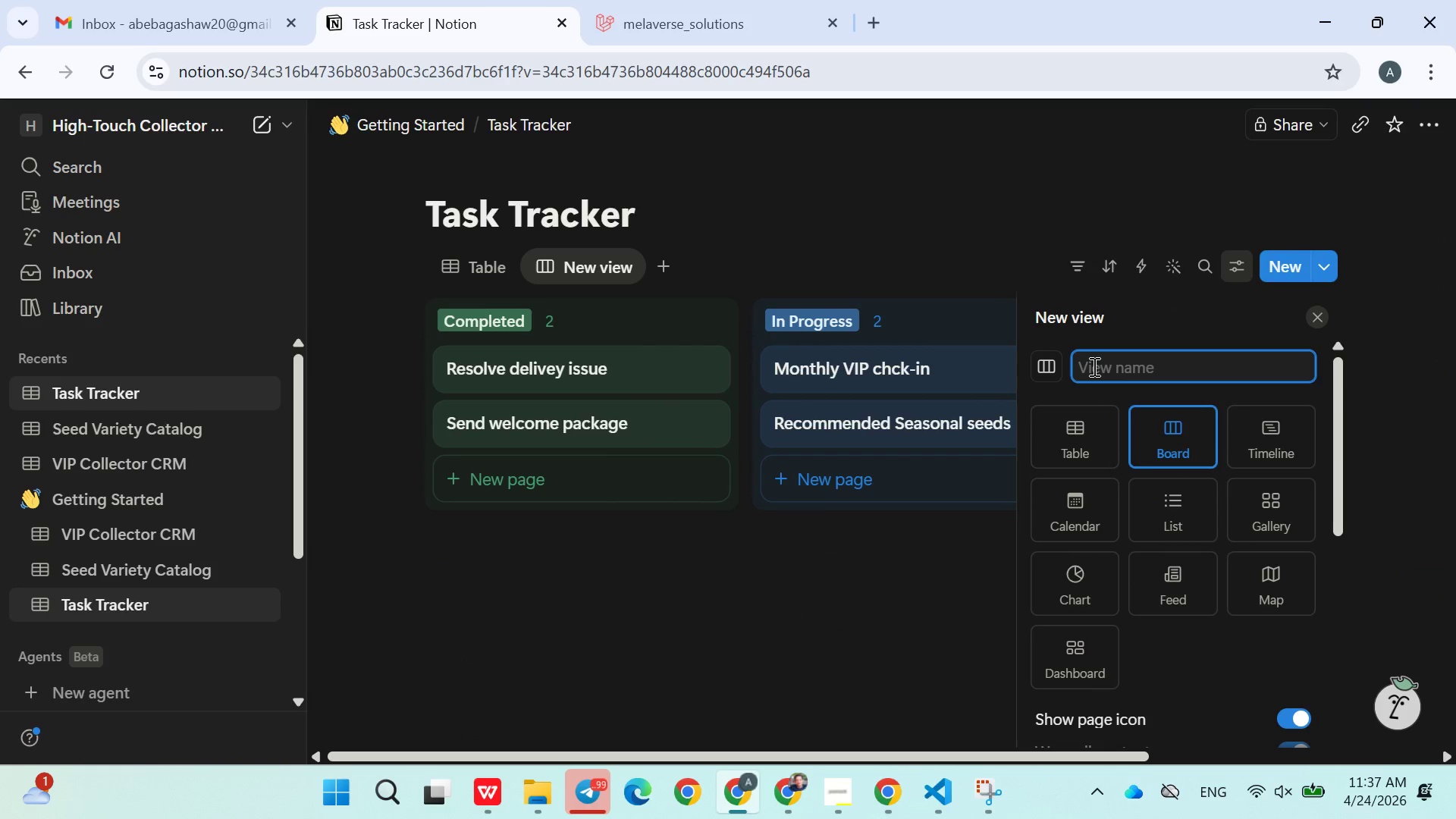 
type(Task board)
 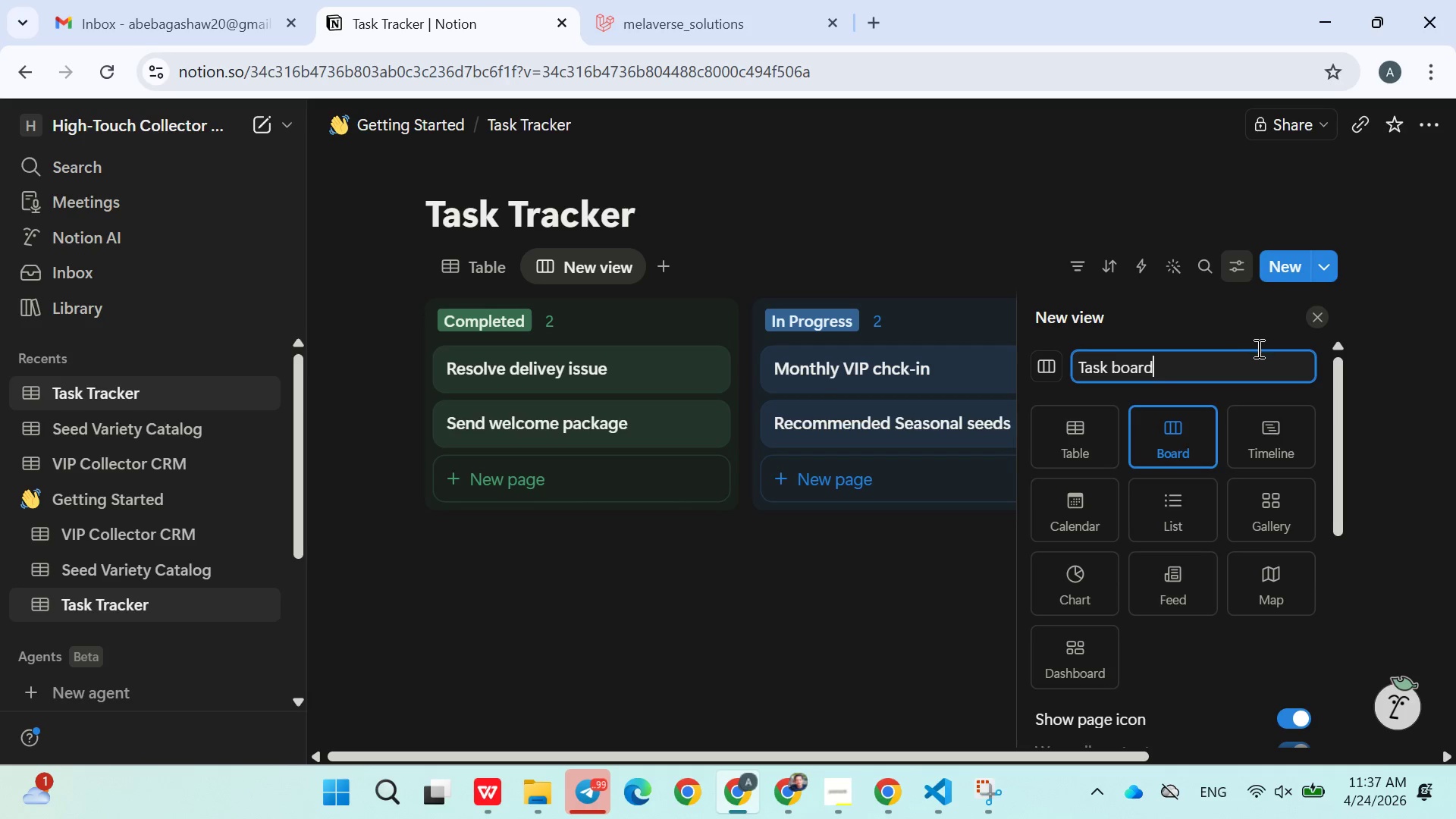 
key(Enter)
 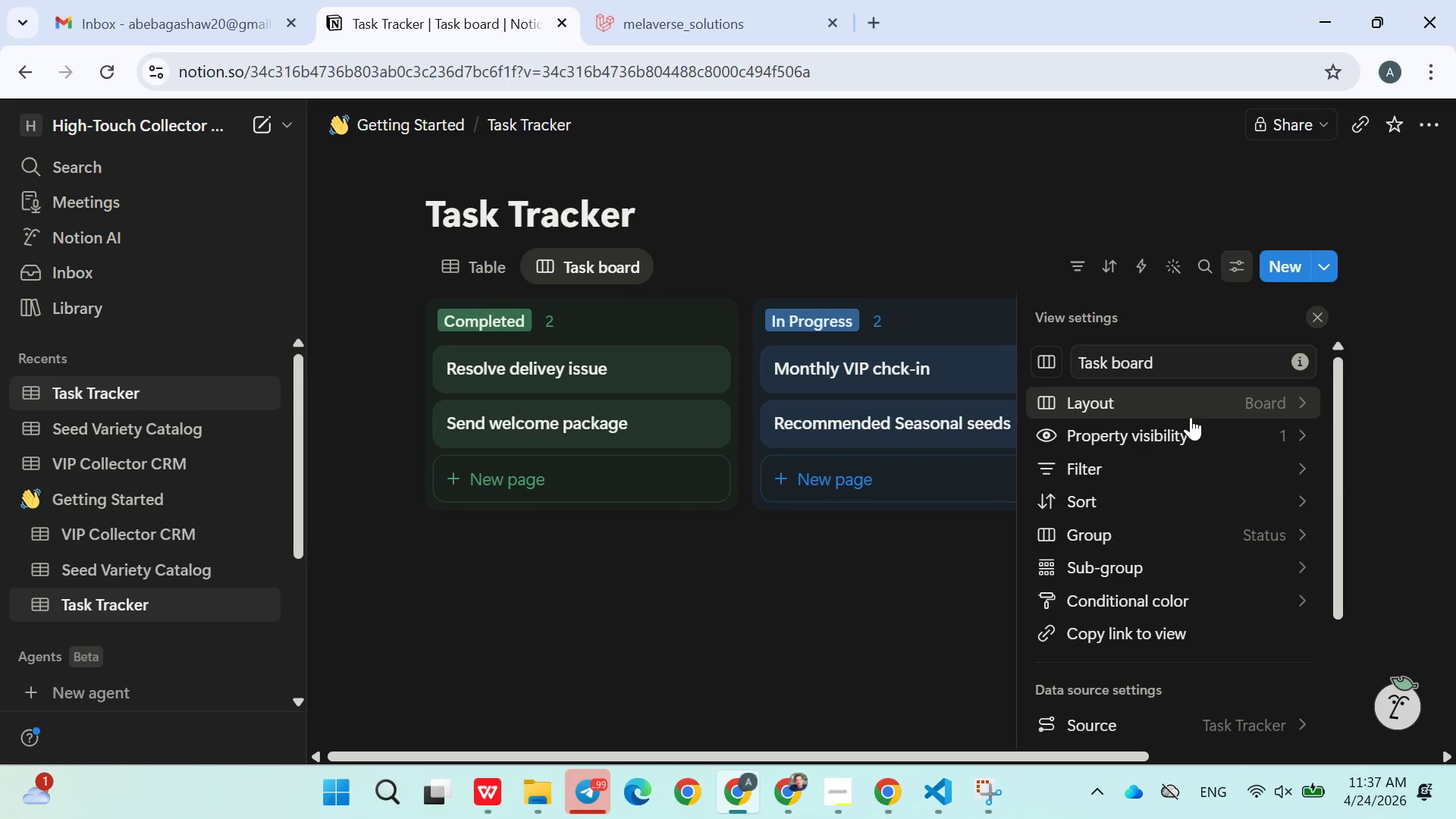 
left_click([1219, 409])
 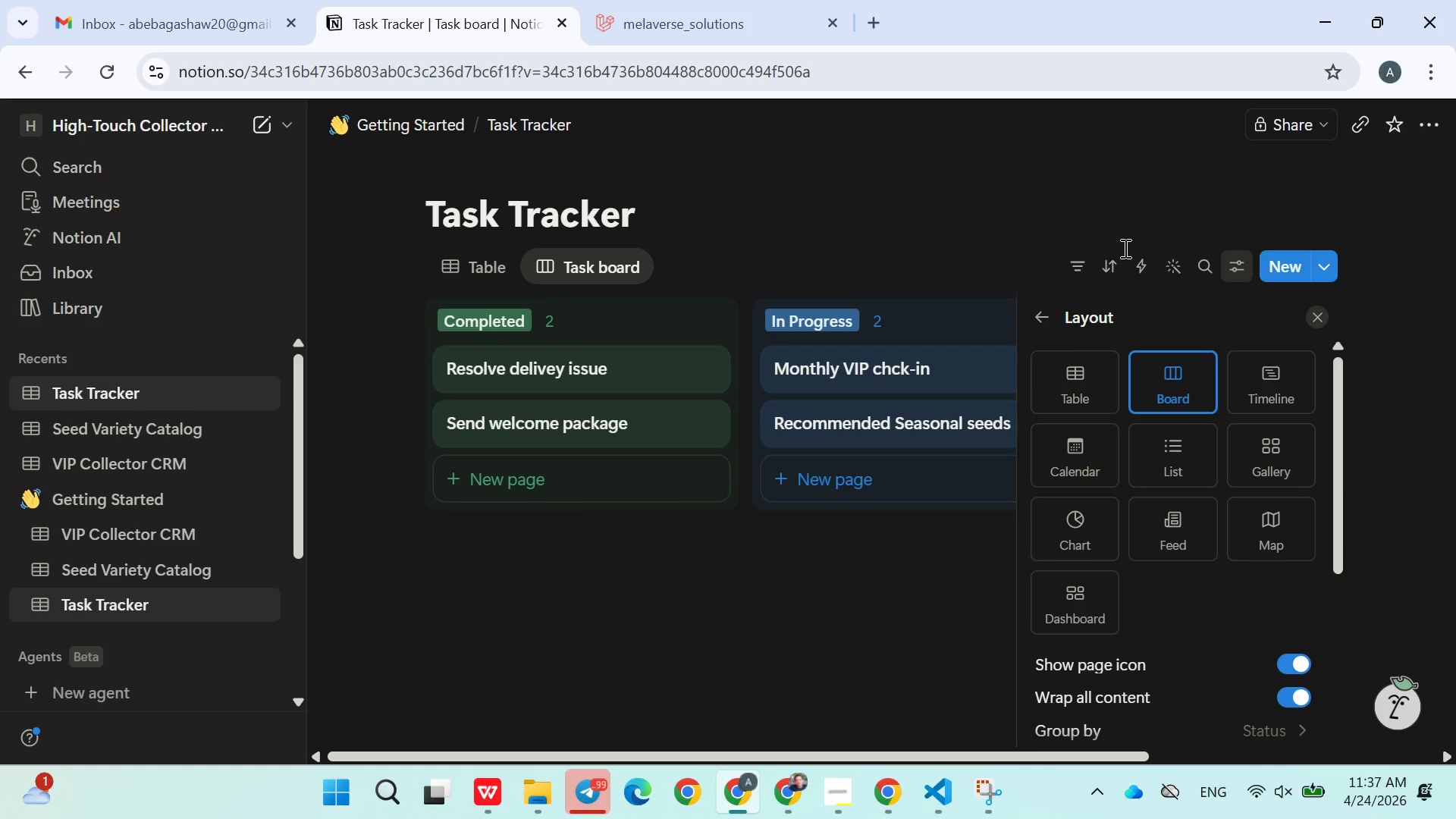 
left_click([1060, 208])
 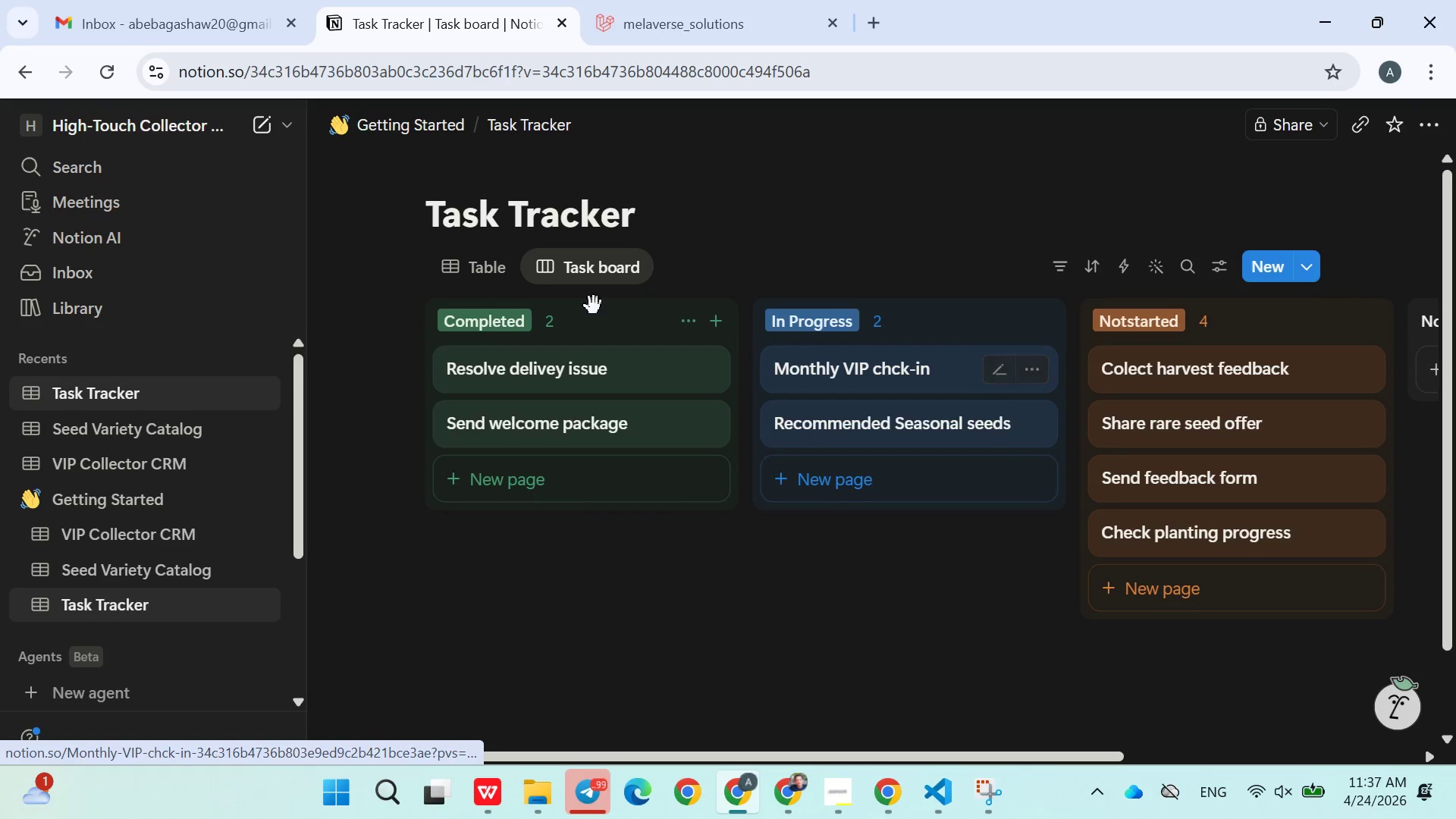 
left_click([583, 284])
 